 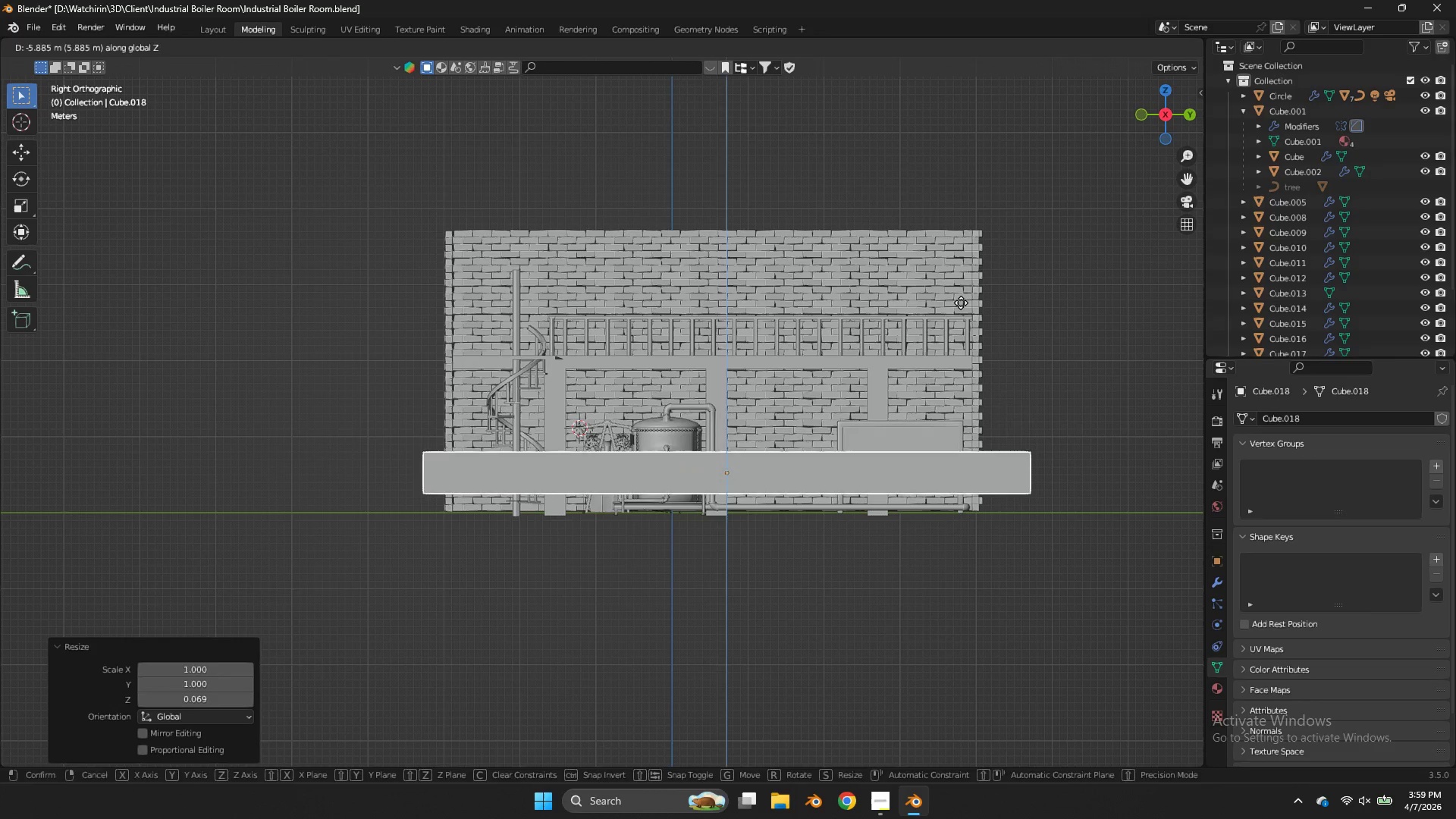 
type(sz)
 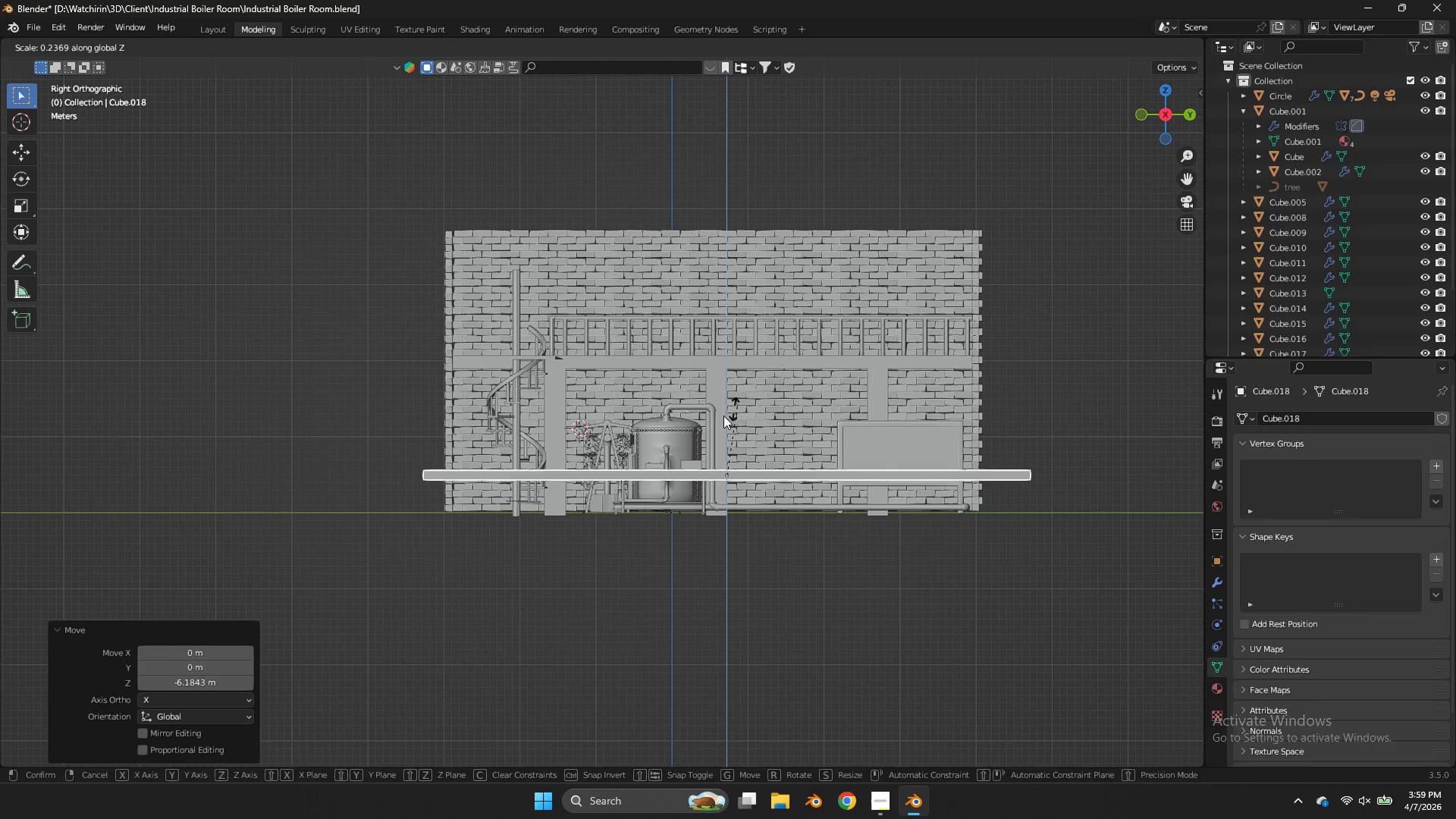 
left_click([704, 426])
 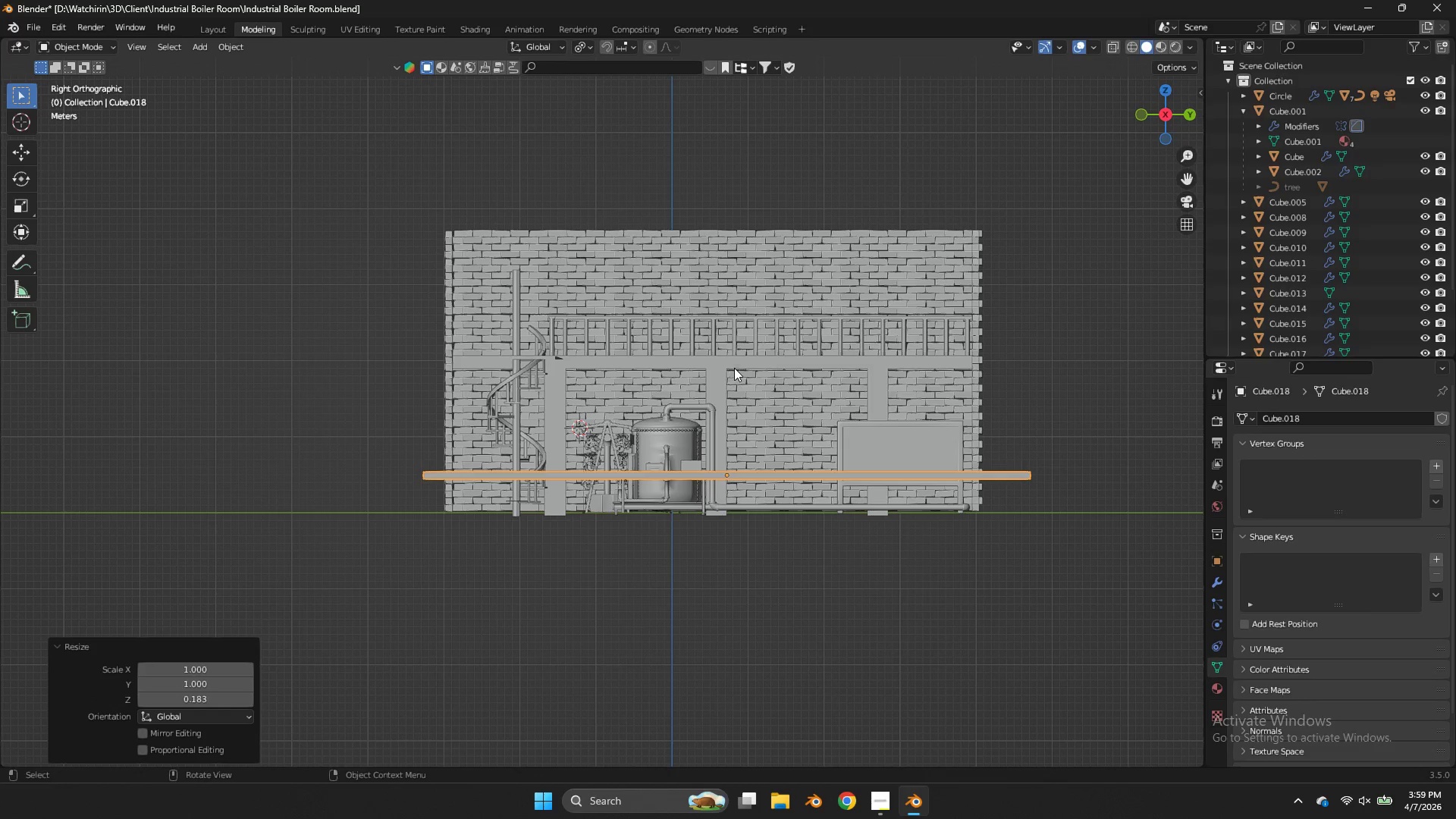 
type(gz)
 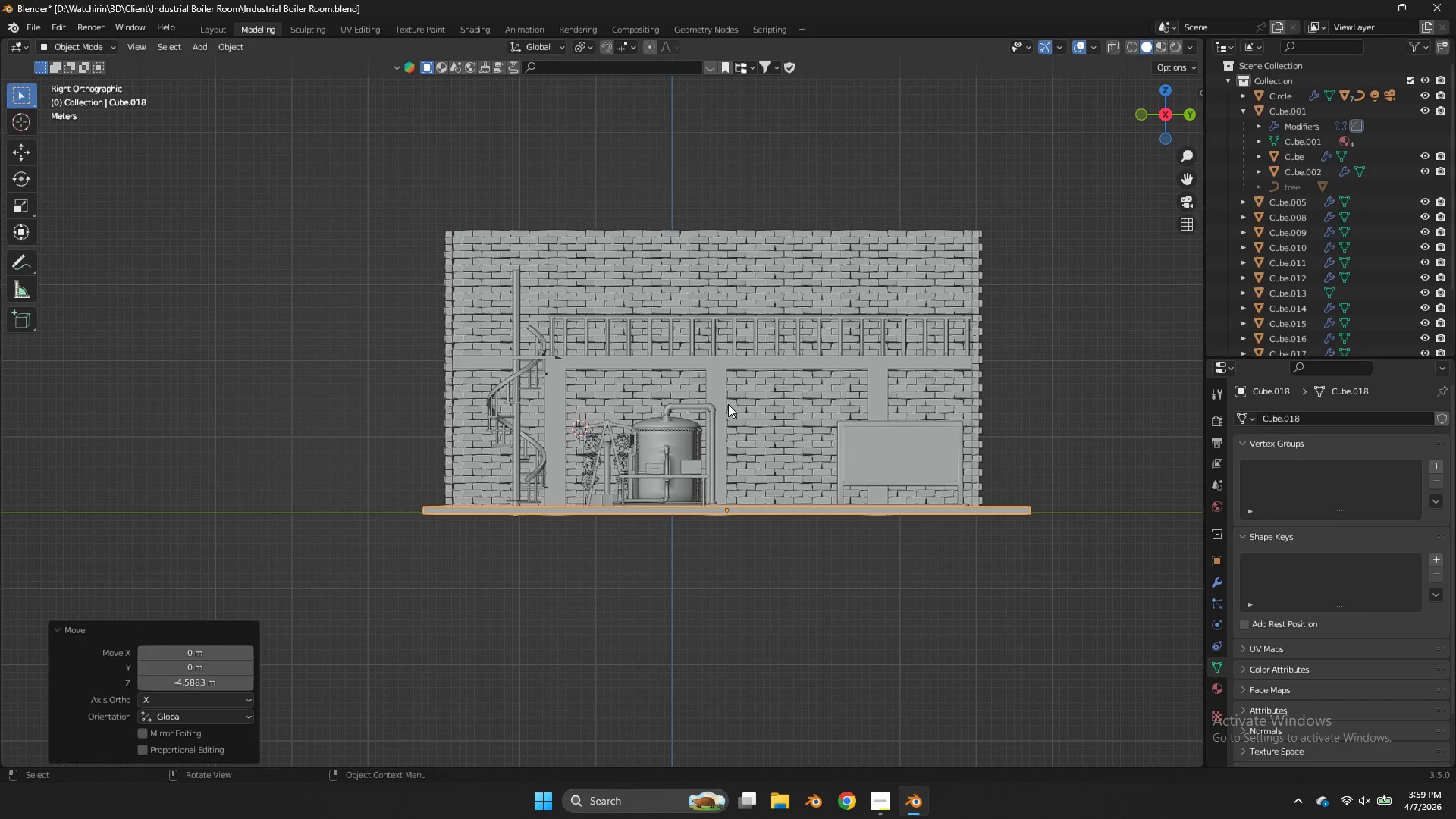 
scroll: coordinate [1042, 395], scroll_direction: up, amount: 1.0
 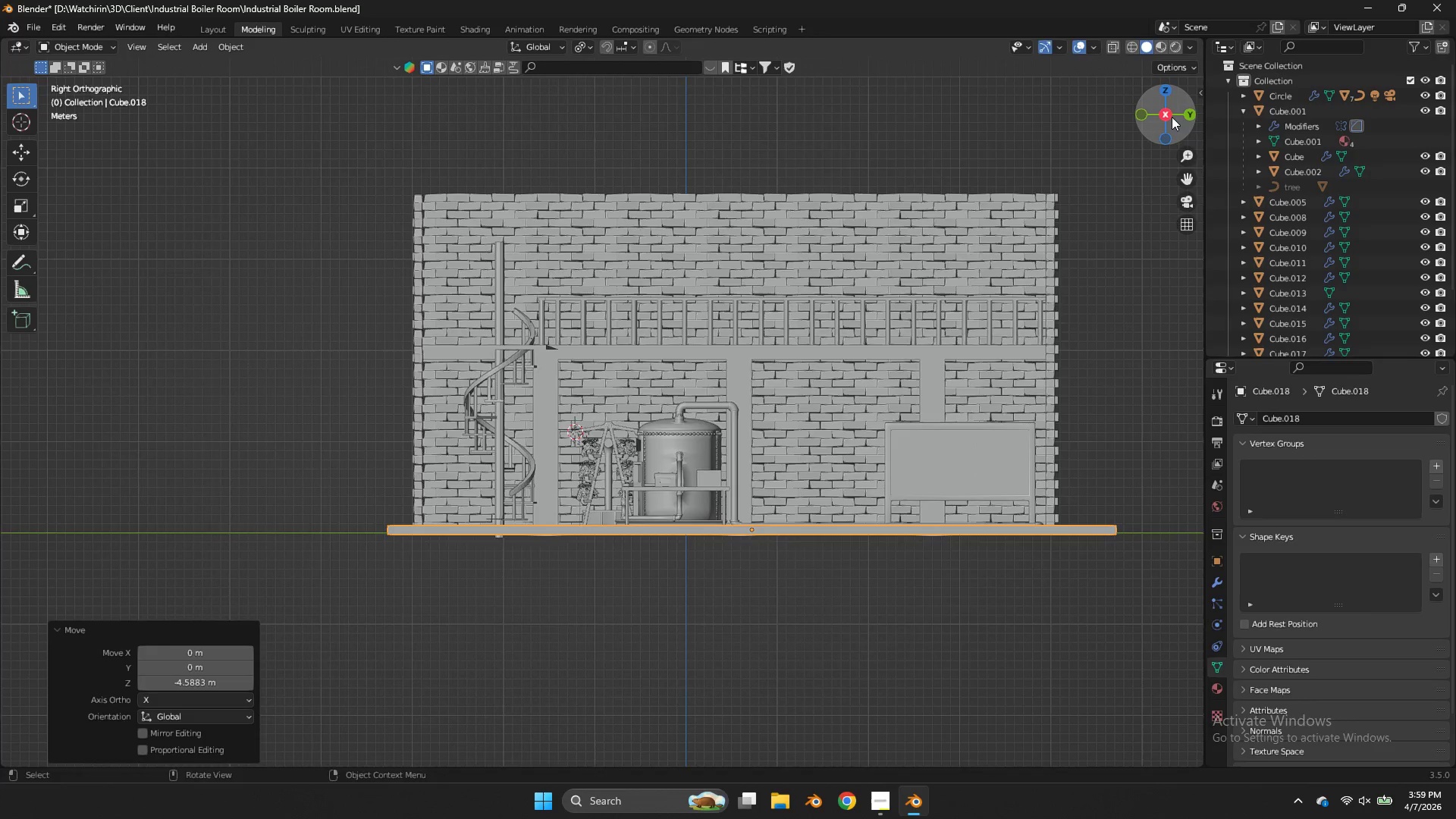 
left_click_drag(start_coordinate=[1172, 117], to_coordinate=[1191, 107])
 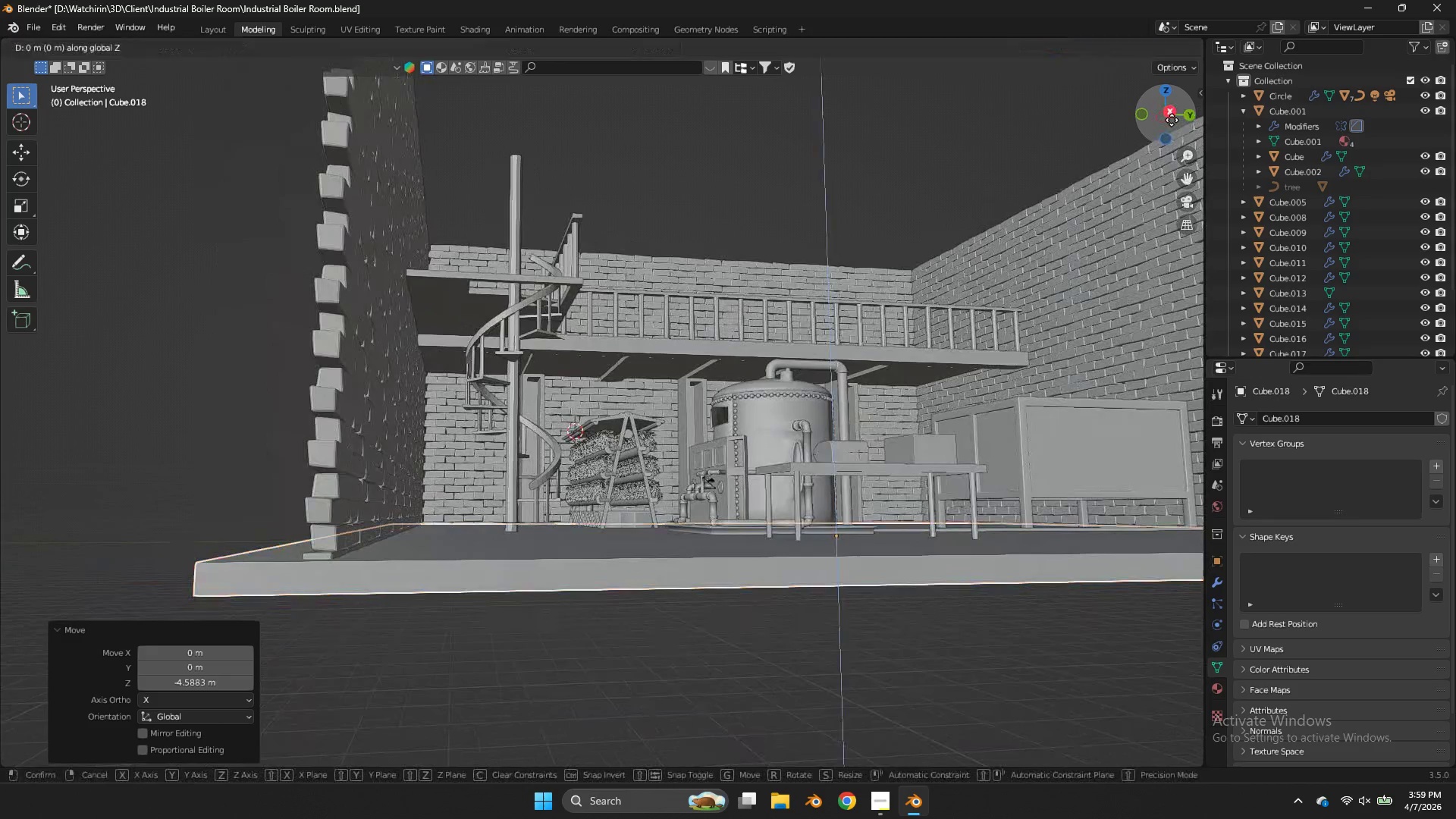 
type(gz)
 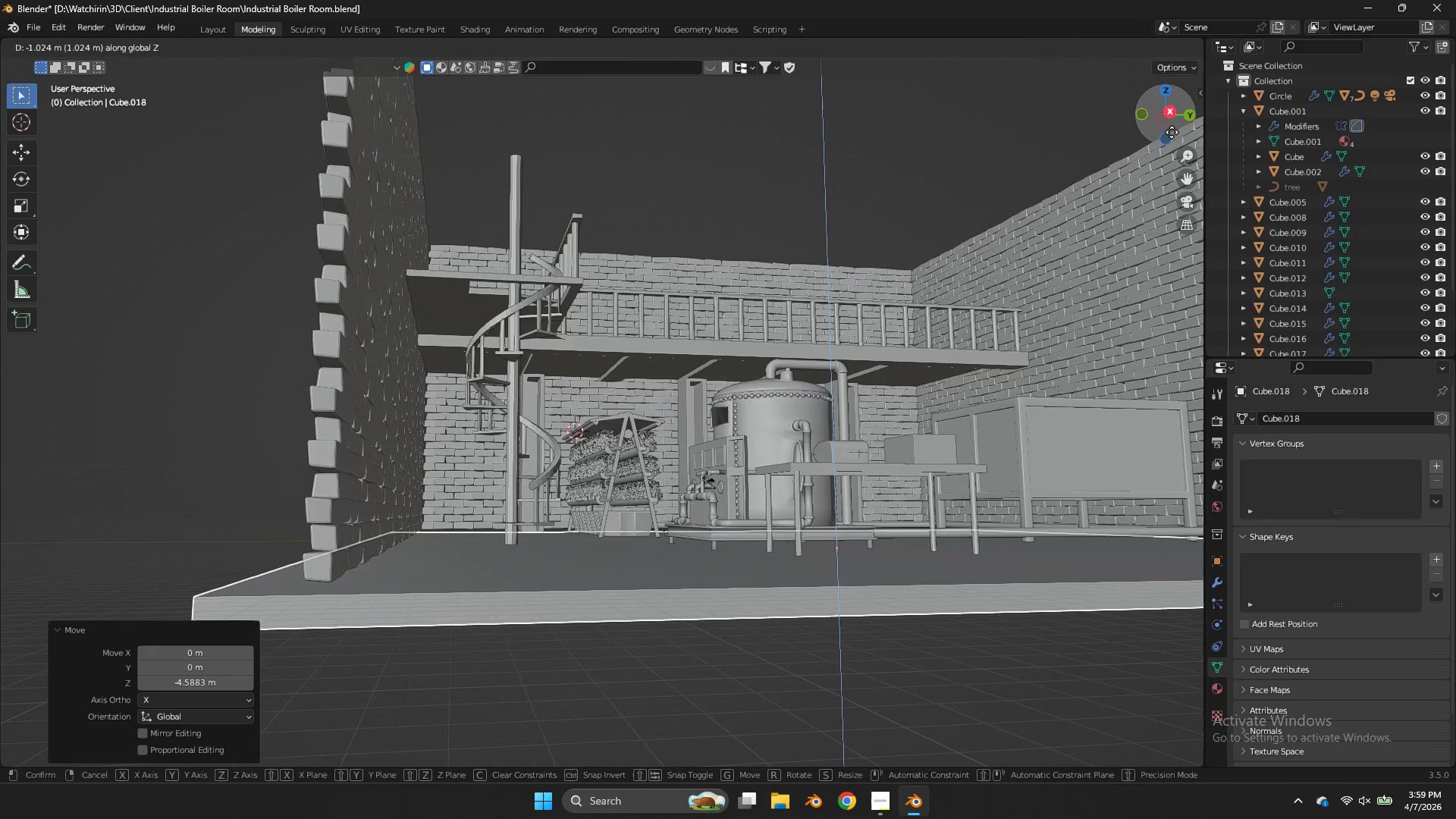 
hold_key(key=ShiftLeft, duration=4.14)
left_click([1103, 90])
 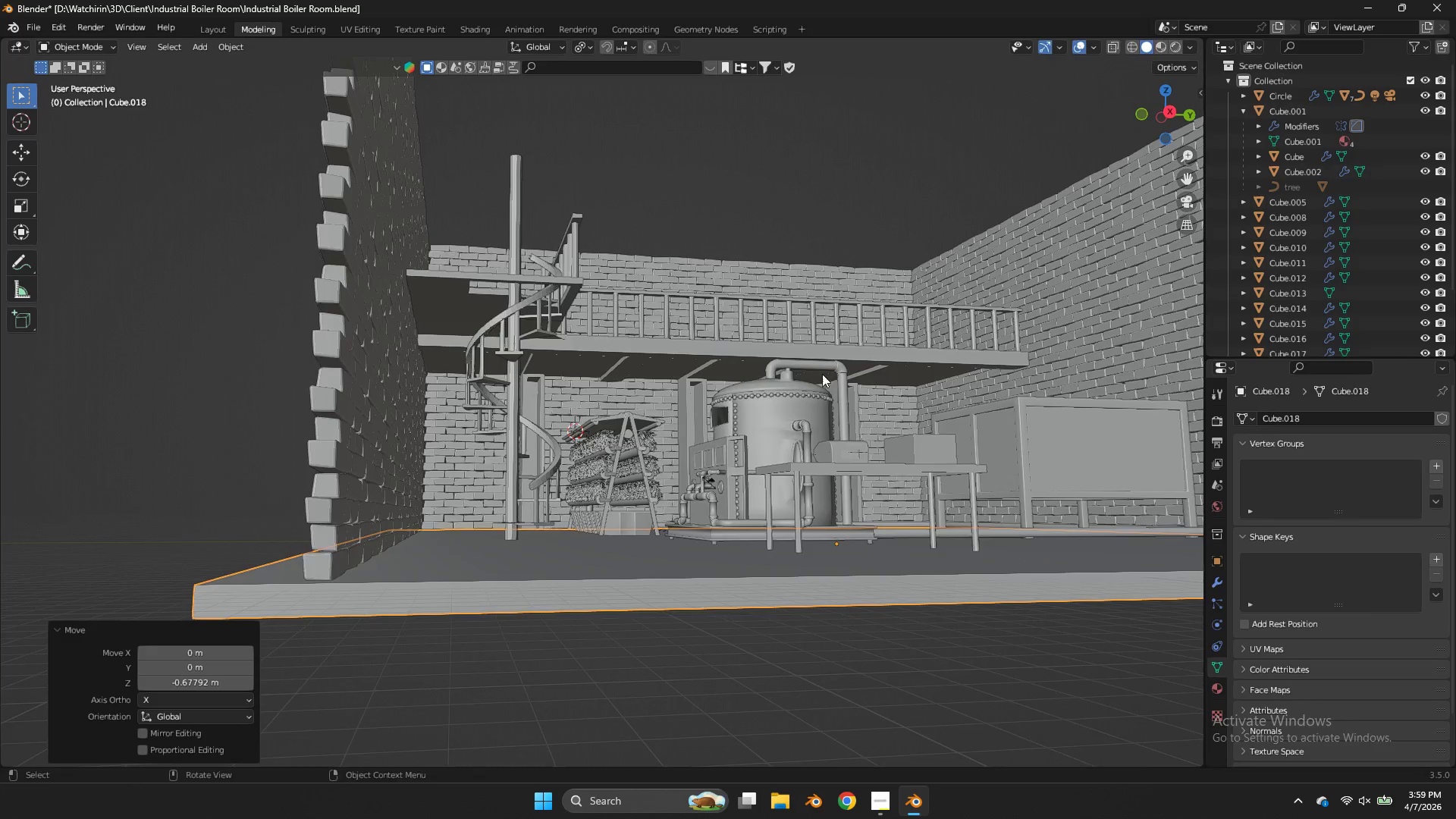 
scroll: coordinate [822, 374], scroll_direction: up, amount: 3.0
 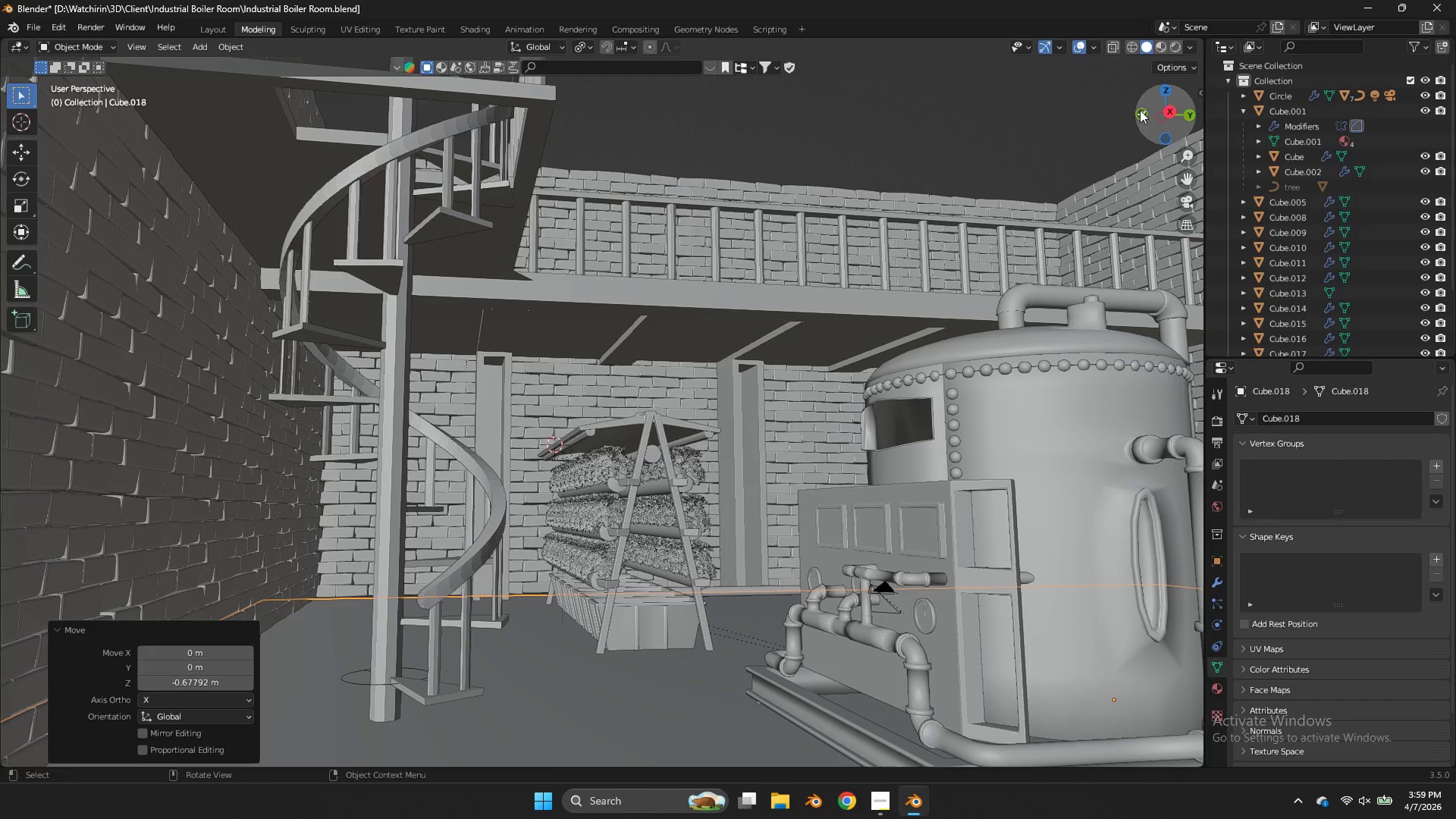 
left_click_drag(start_coordinate=[1142, 111], to_coordinate=[1008, 143])
 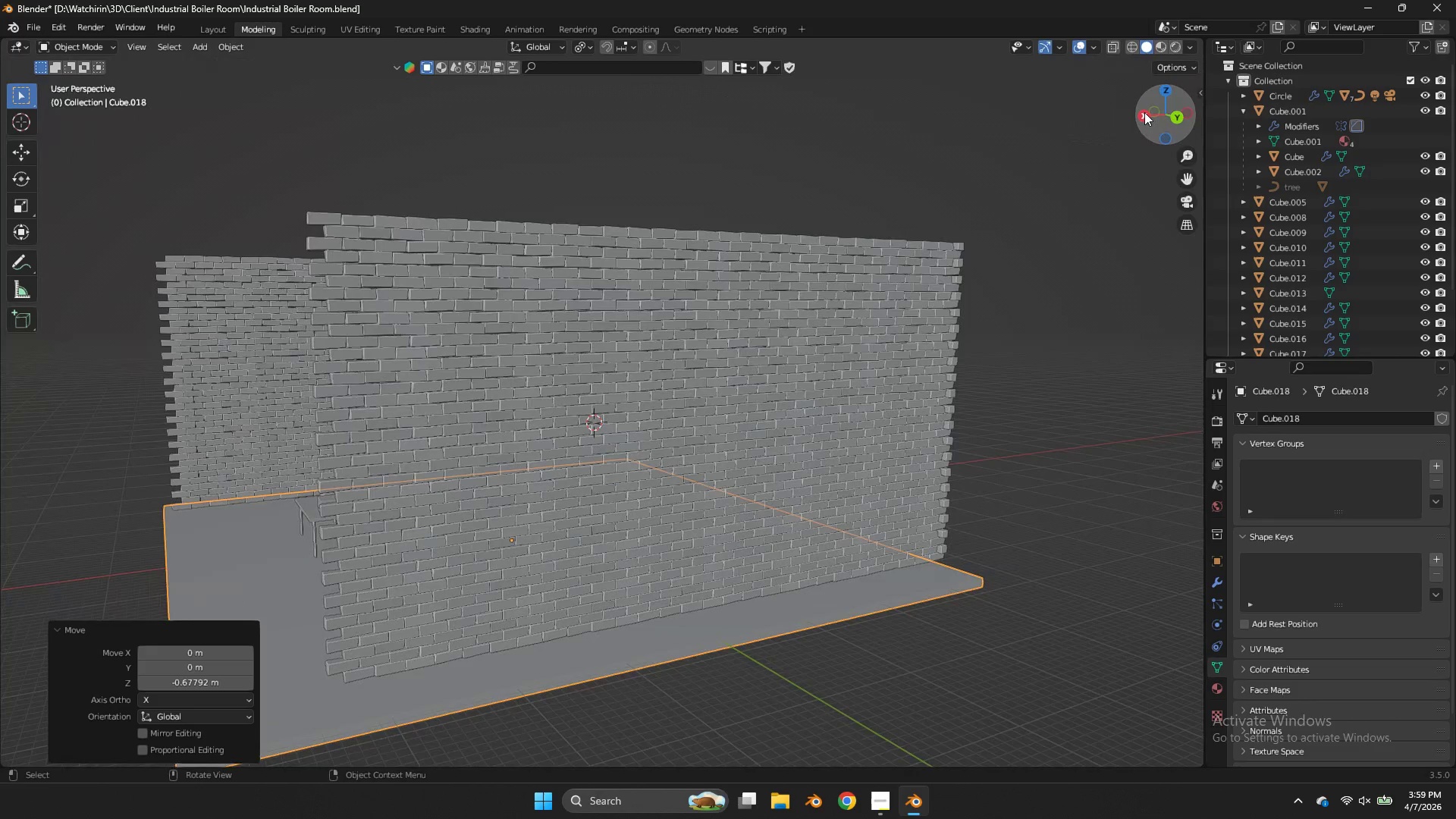 
left_click_drag(start_coordinate=[1144, 112], to_coordinate=[1082, 152])
 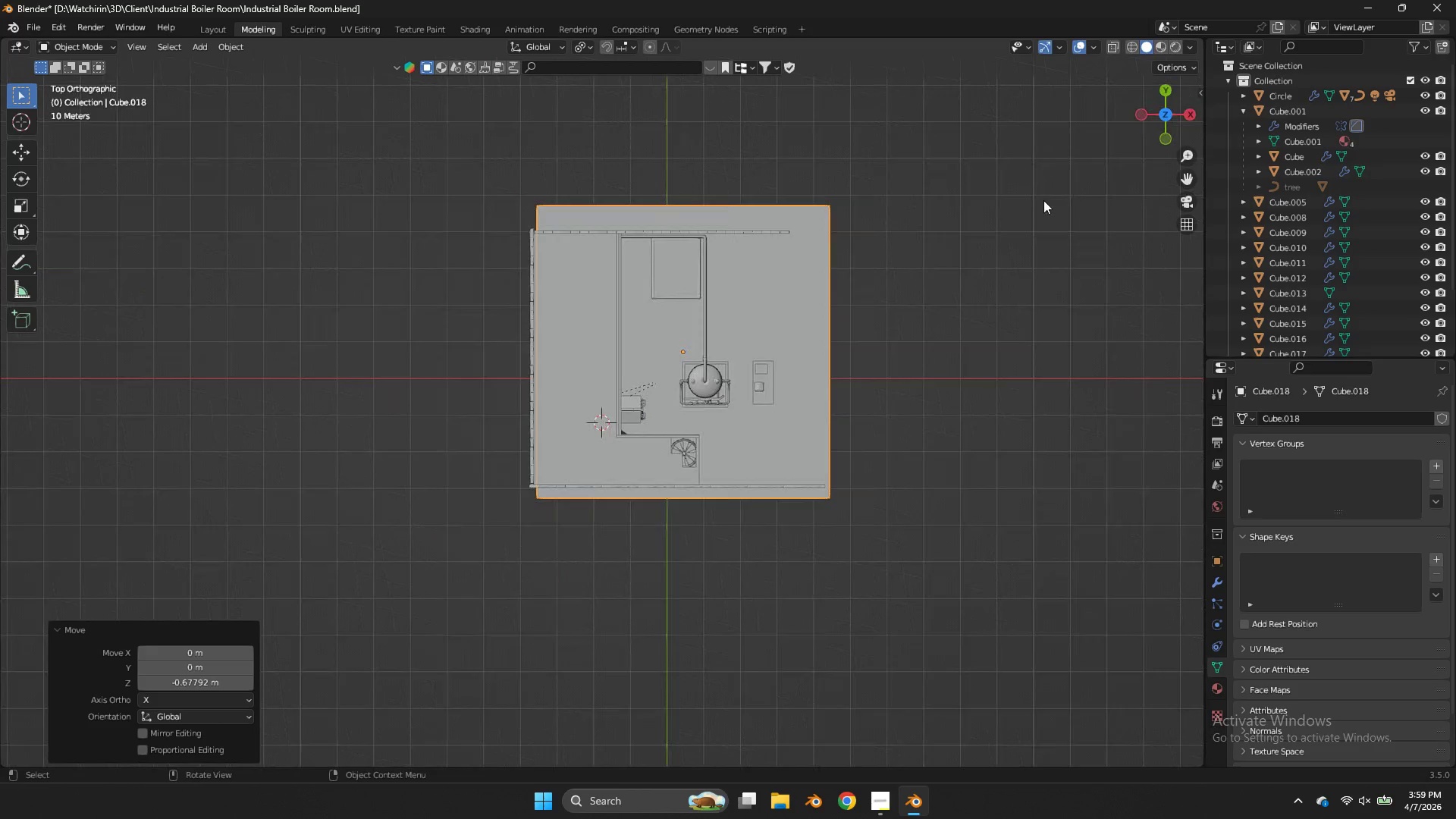 
scroll: coordinate [1144, 112], scroll_direction: down, amount: 8.0
 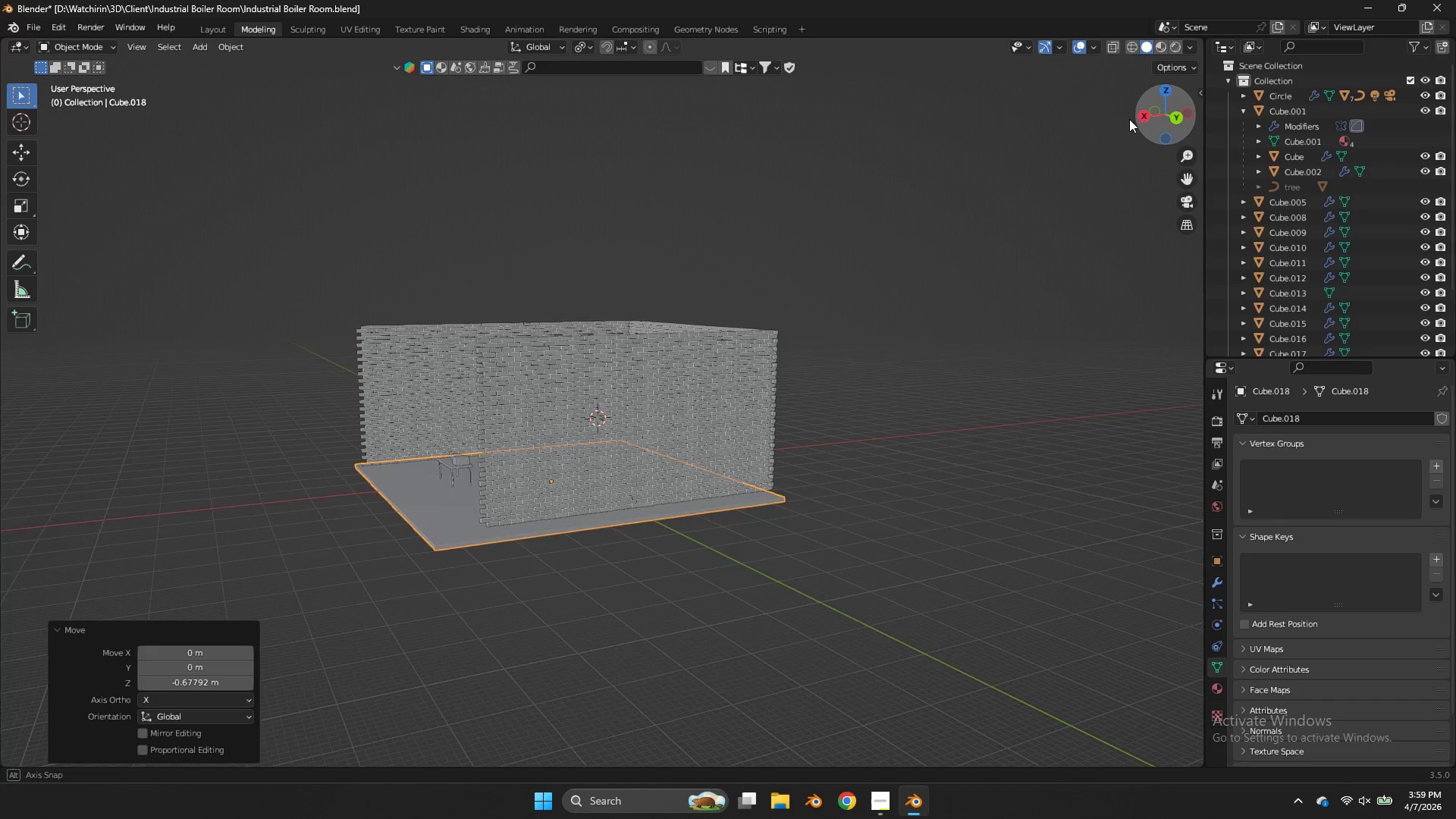 
type(gyx)
 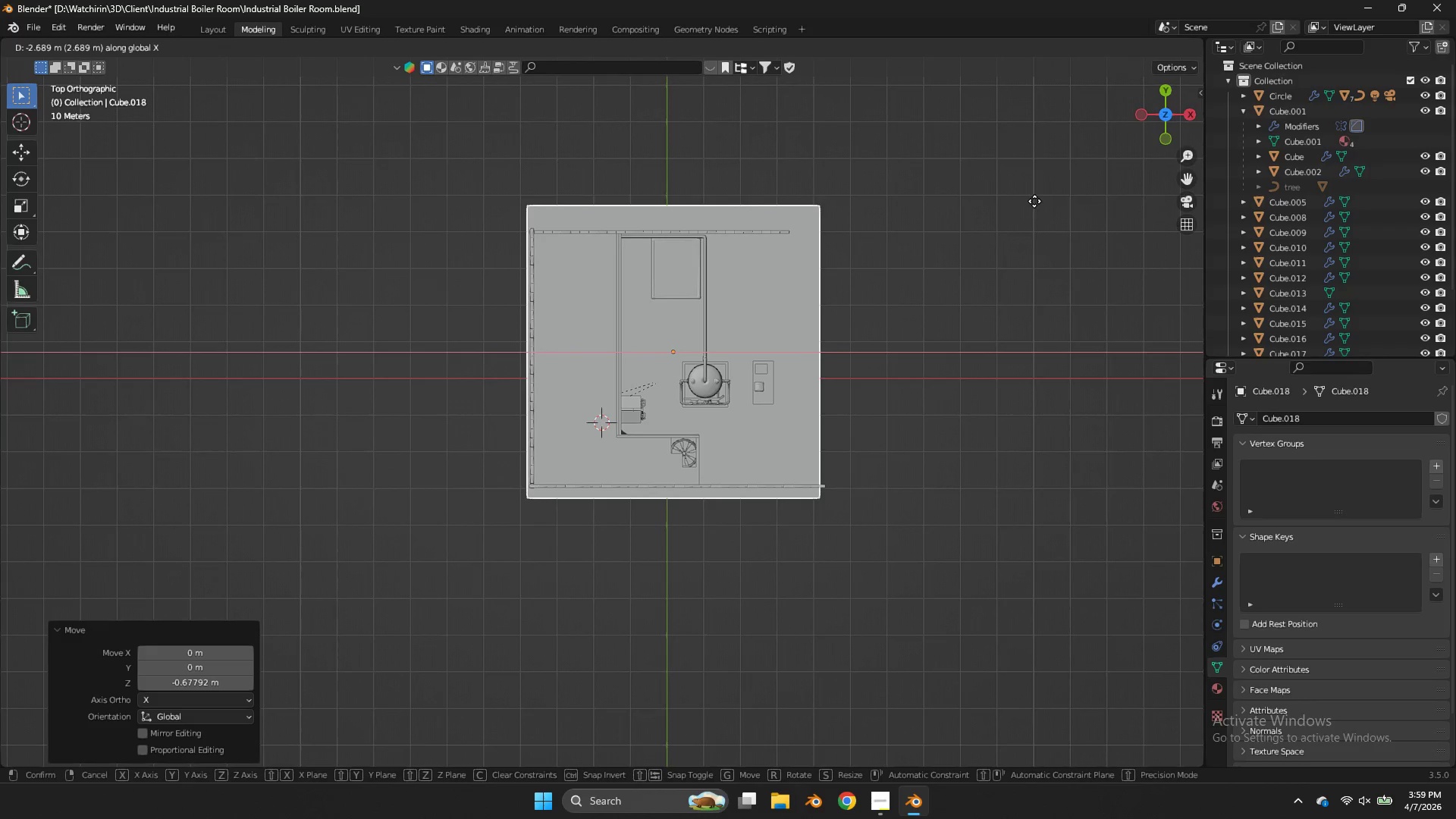 
hold_key(key=ShiftLeft, duration=0.5)
left_click([1039, 201])
 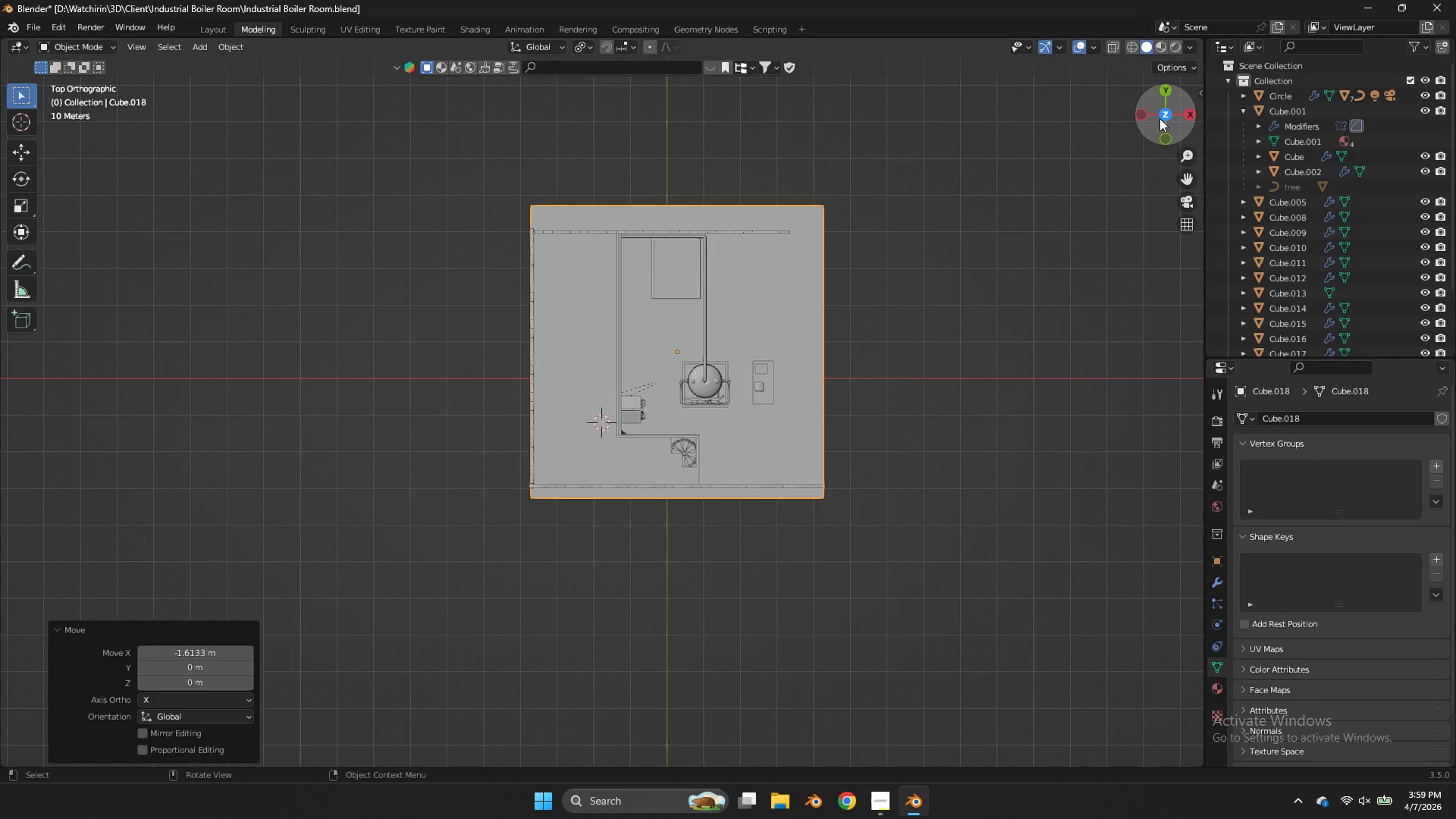 
key(Control+ControlLeft)
 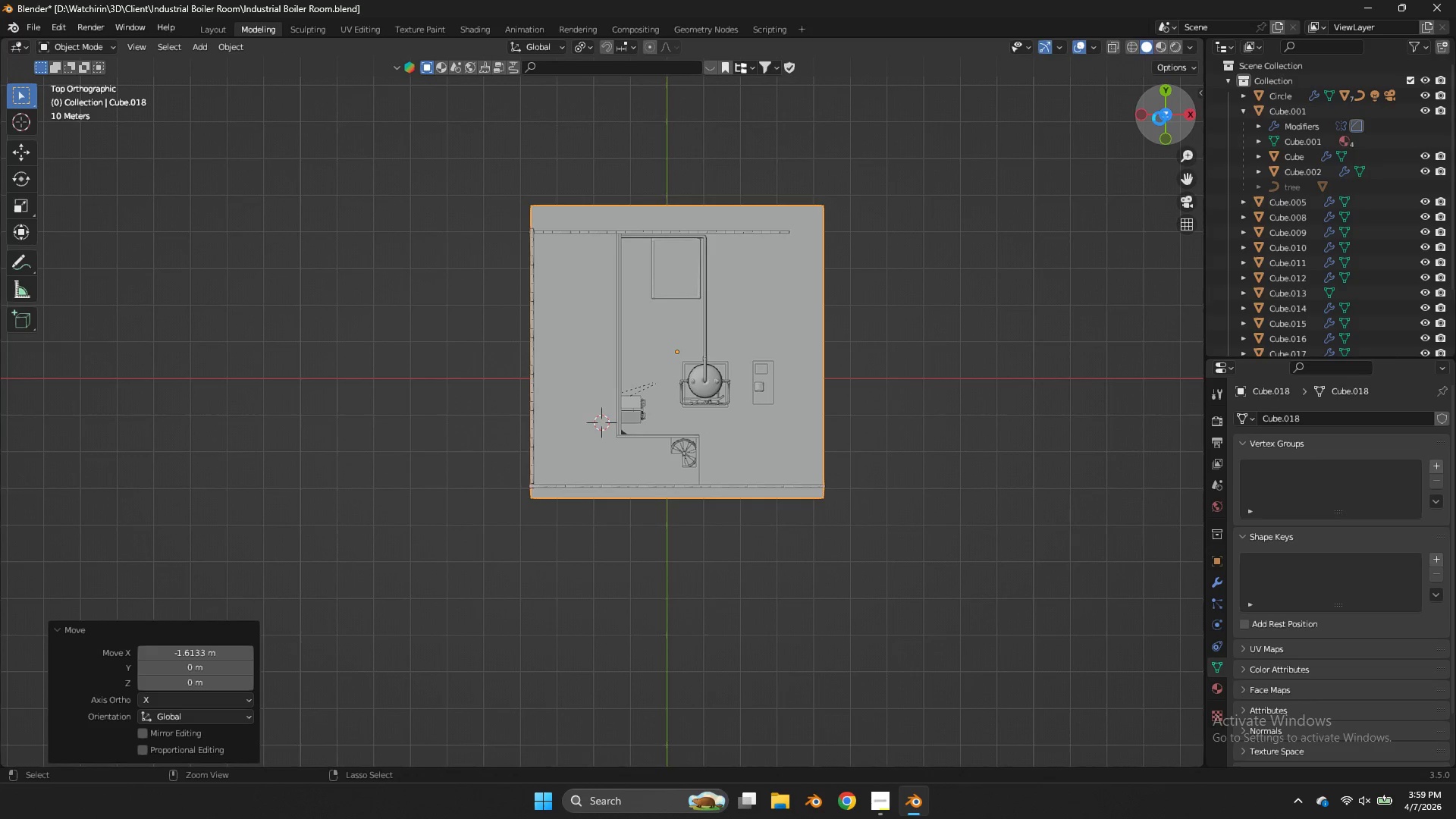 
key(Control+S)
 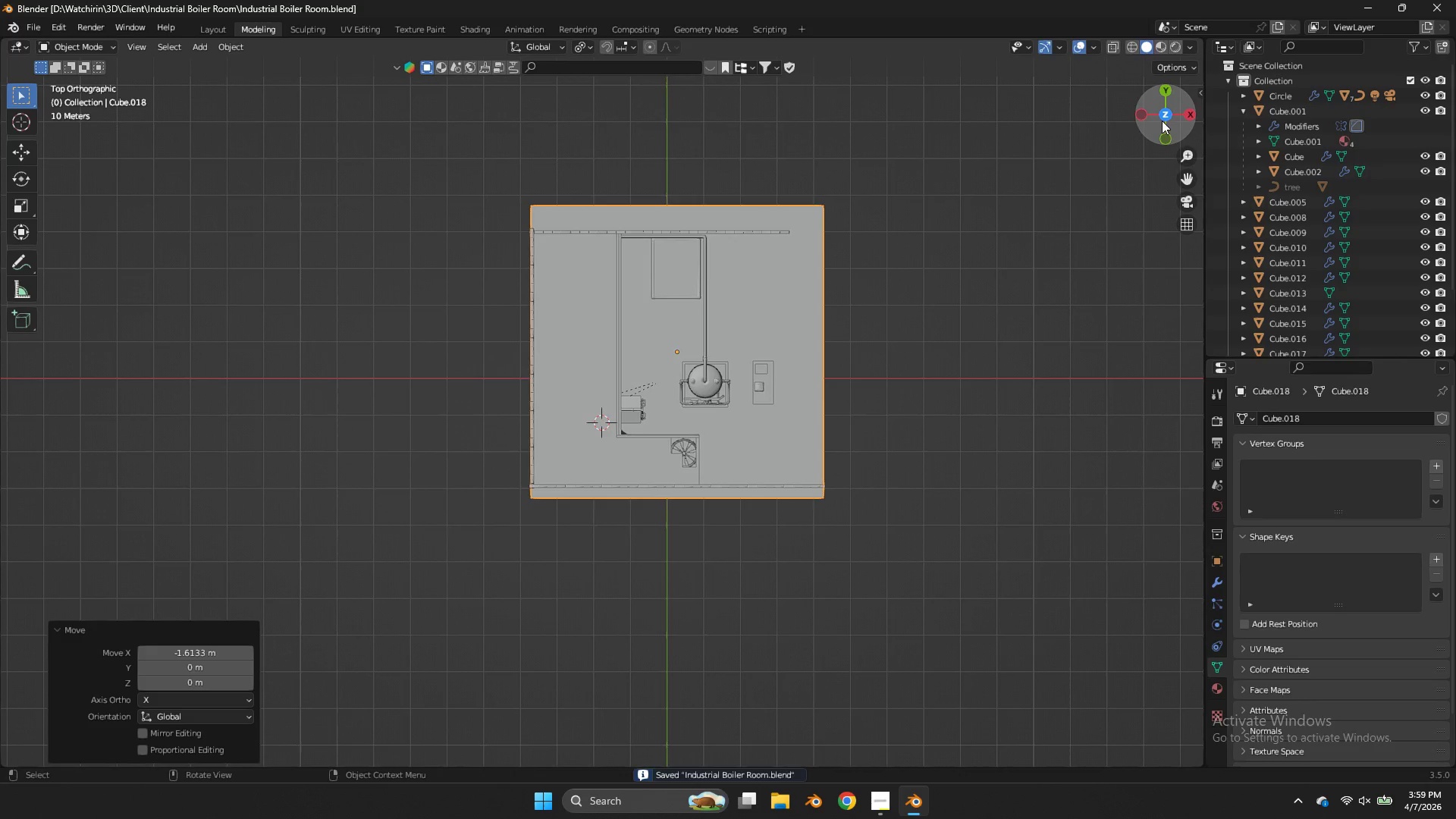 
left_click_drag(start_coordinate=[1162, 121], to_coordinate=[975, 670])
 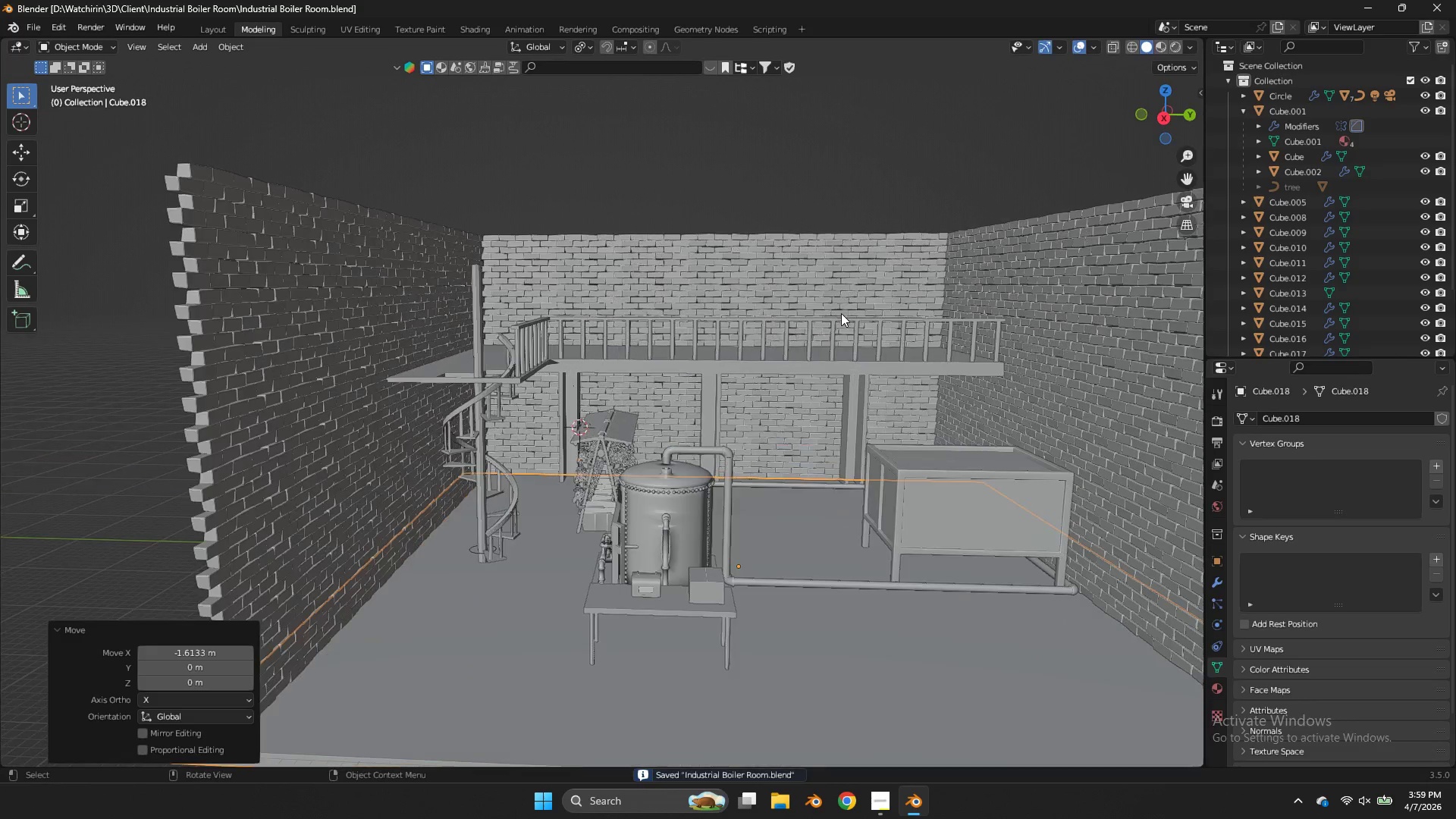 
scroll: coordinate [852, 373], scroll_direction: up, amount: 8.0
 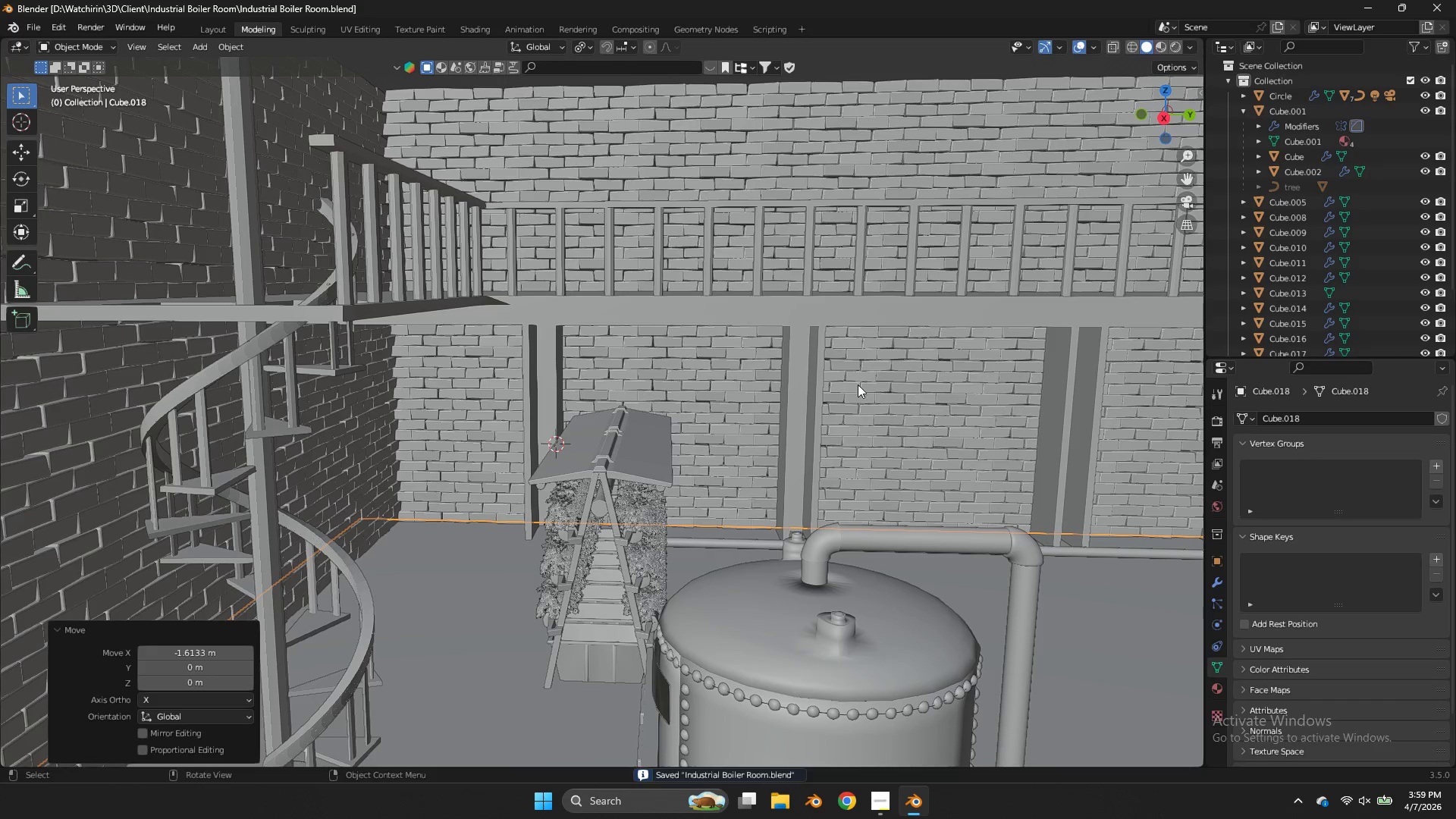 
scroll: coordinate [880, 477], scroll_direction: down, amount: 3.0
 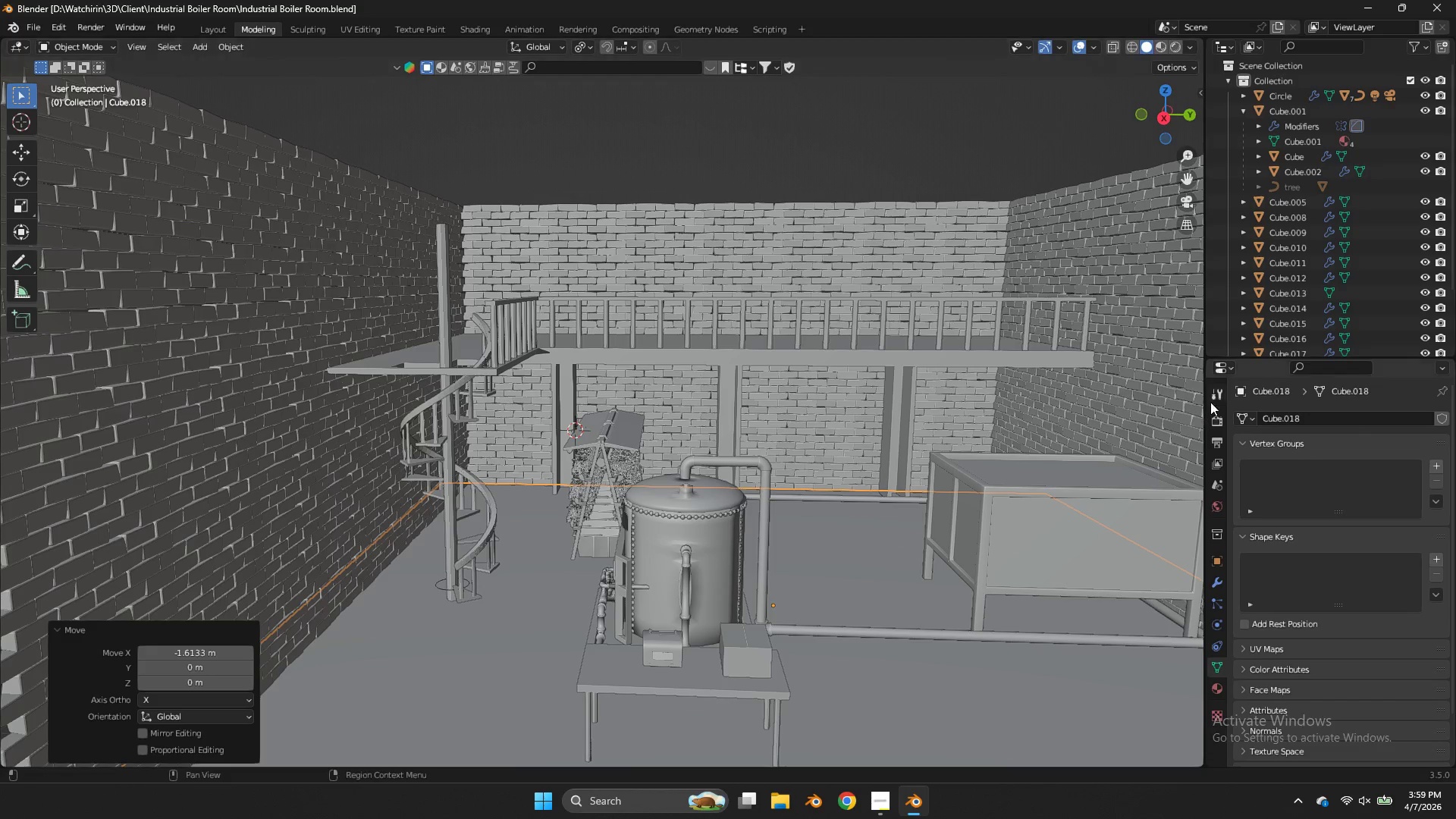 
left_click([1215, 394])
 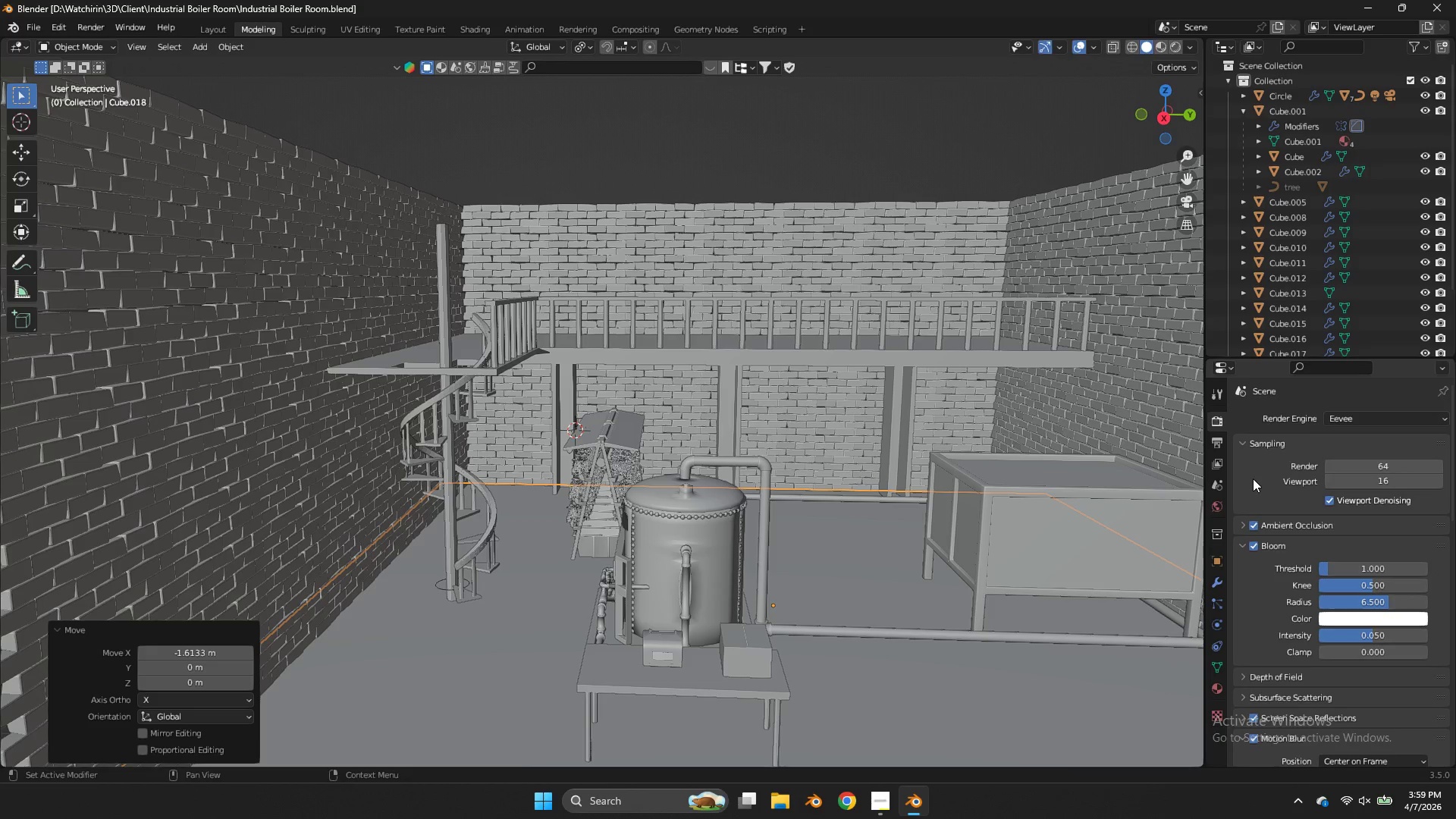 
scroll: coordinate [1298, 503], scroll_direction: down, amount: 7.0
 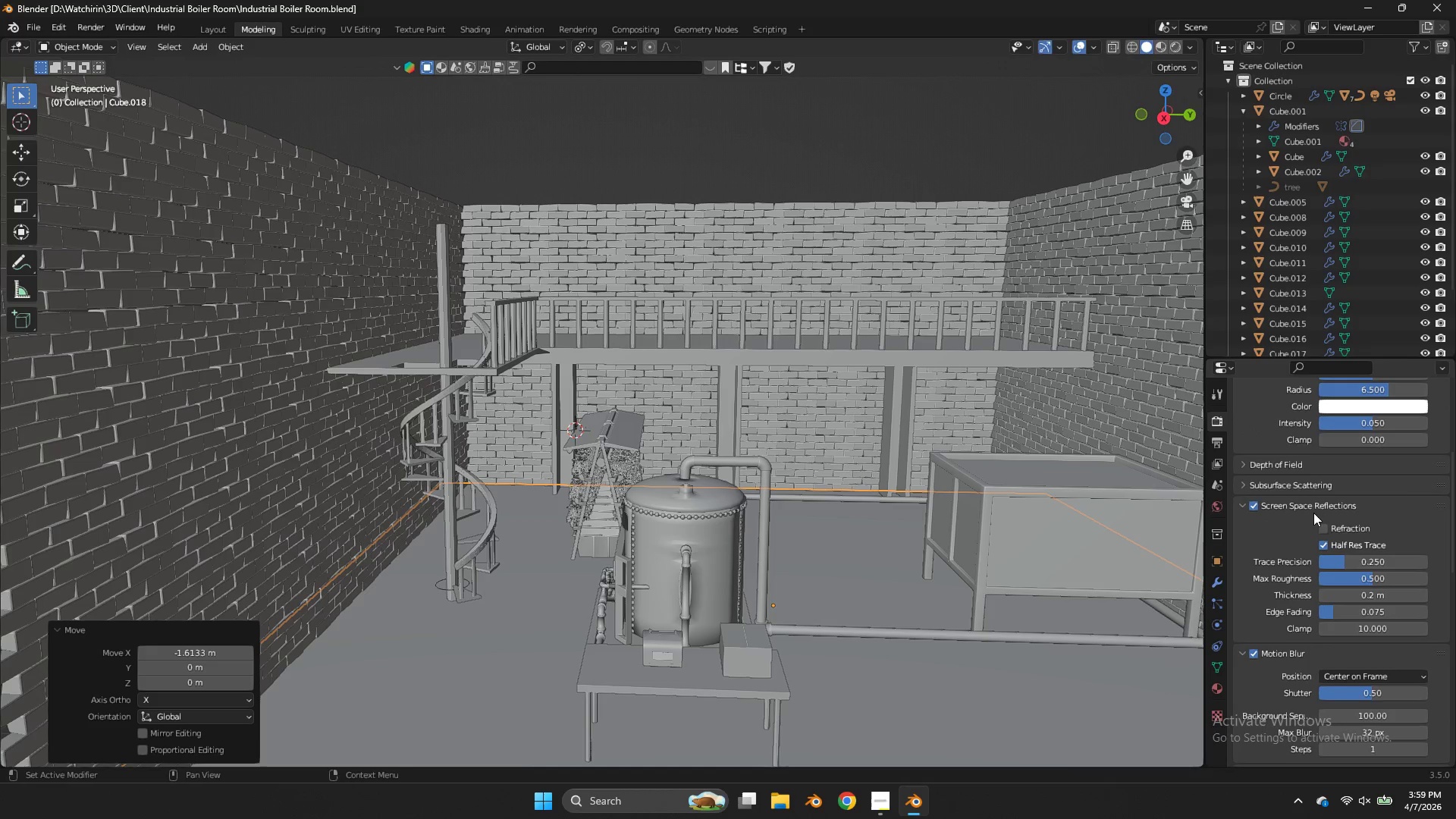 
left_click([1327, 526])
 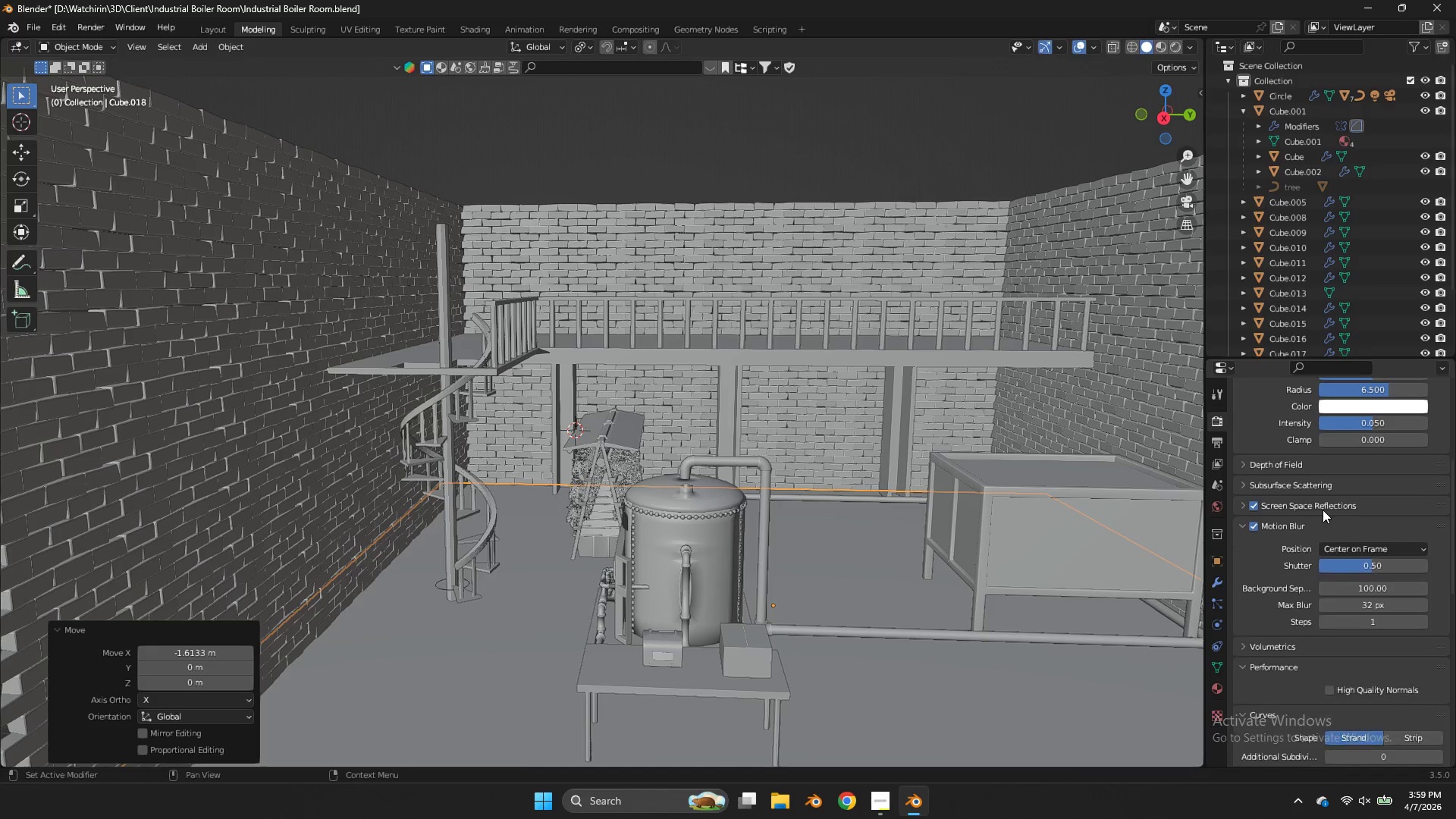 
double_click([1323, 510])
 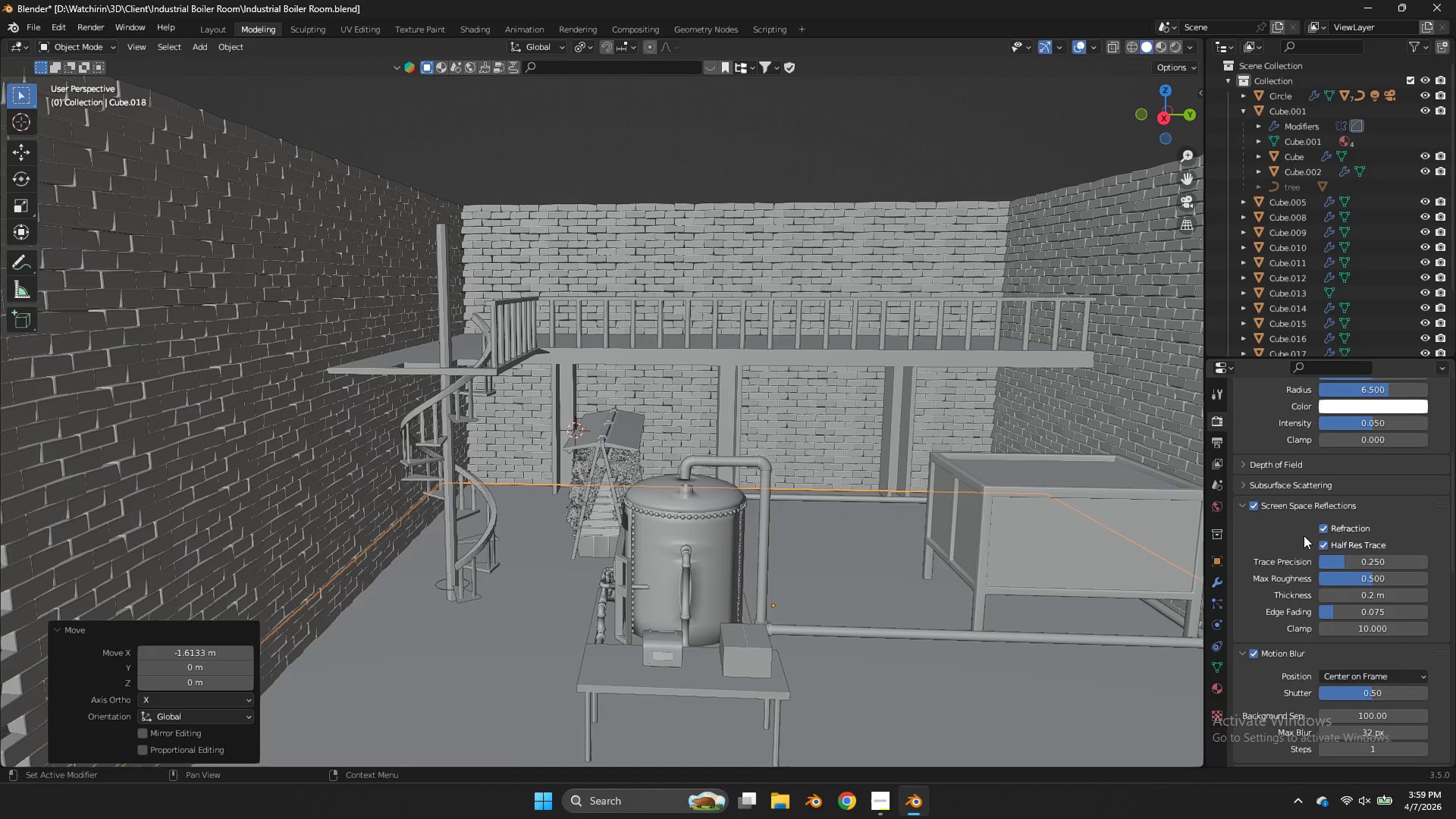 
scroll: coordinate [1304, 535], scroll_direction: down, amount: 5.0
 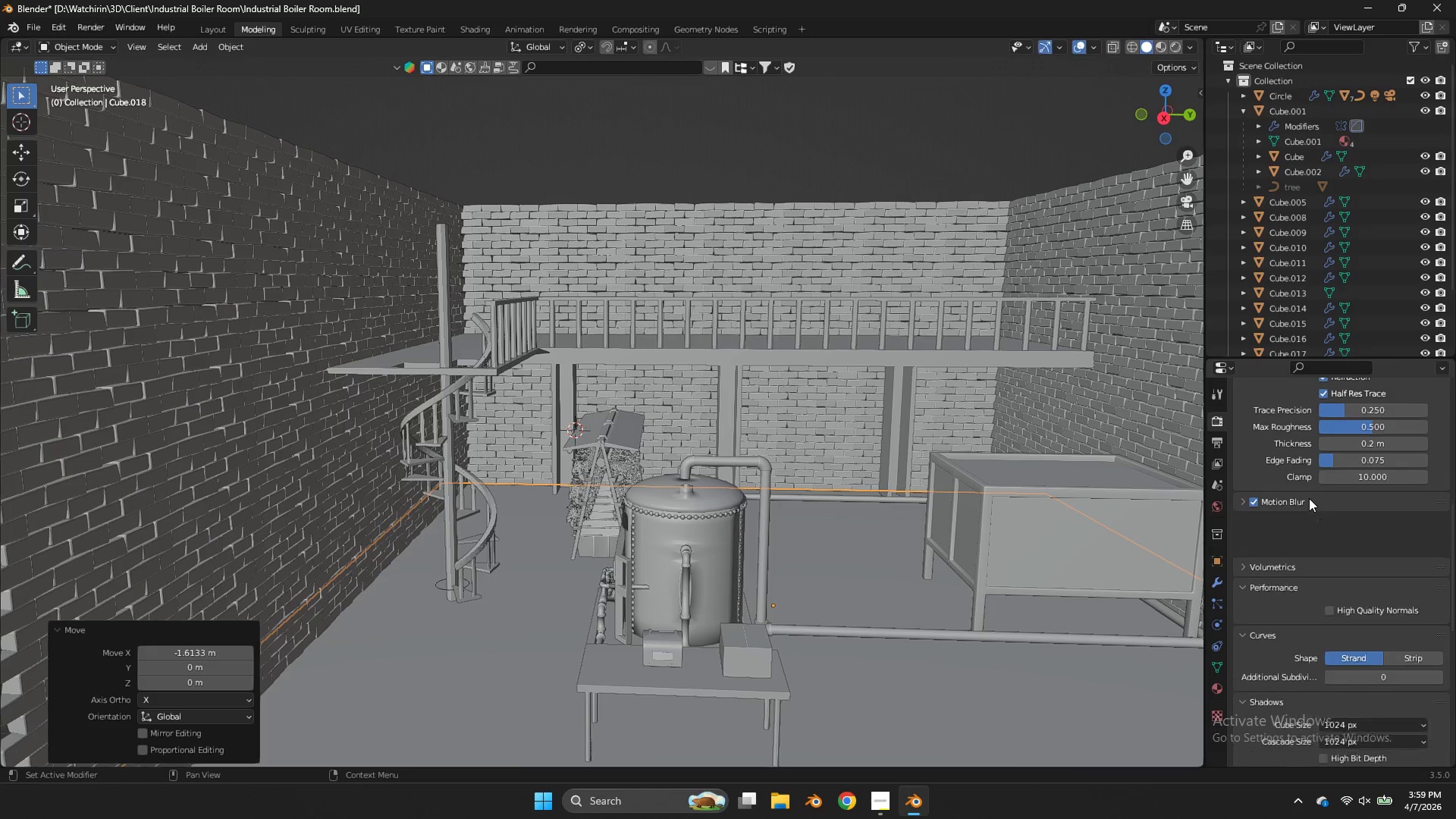 
double_click([1309, 498])
 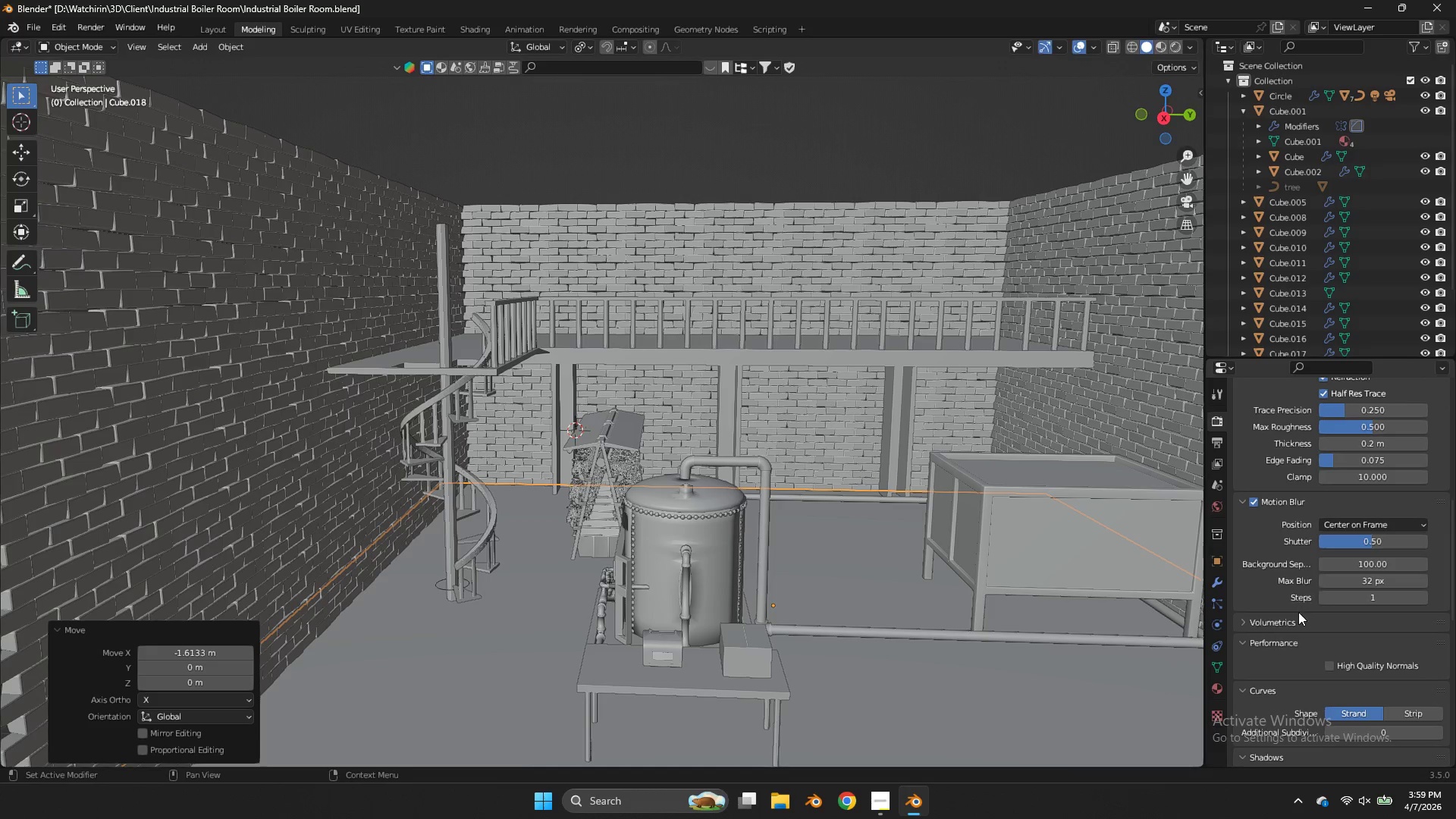 
left_click([1298, 612])
 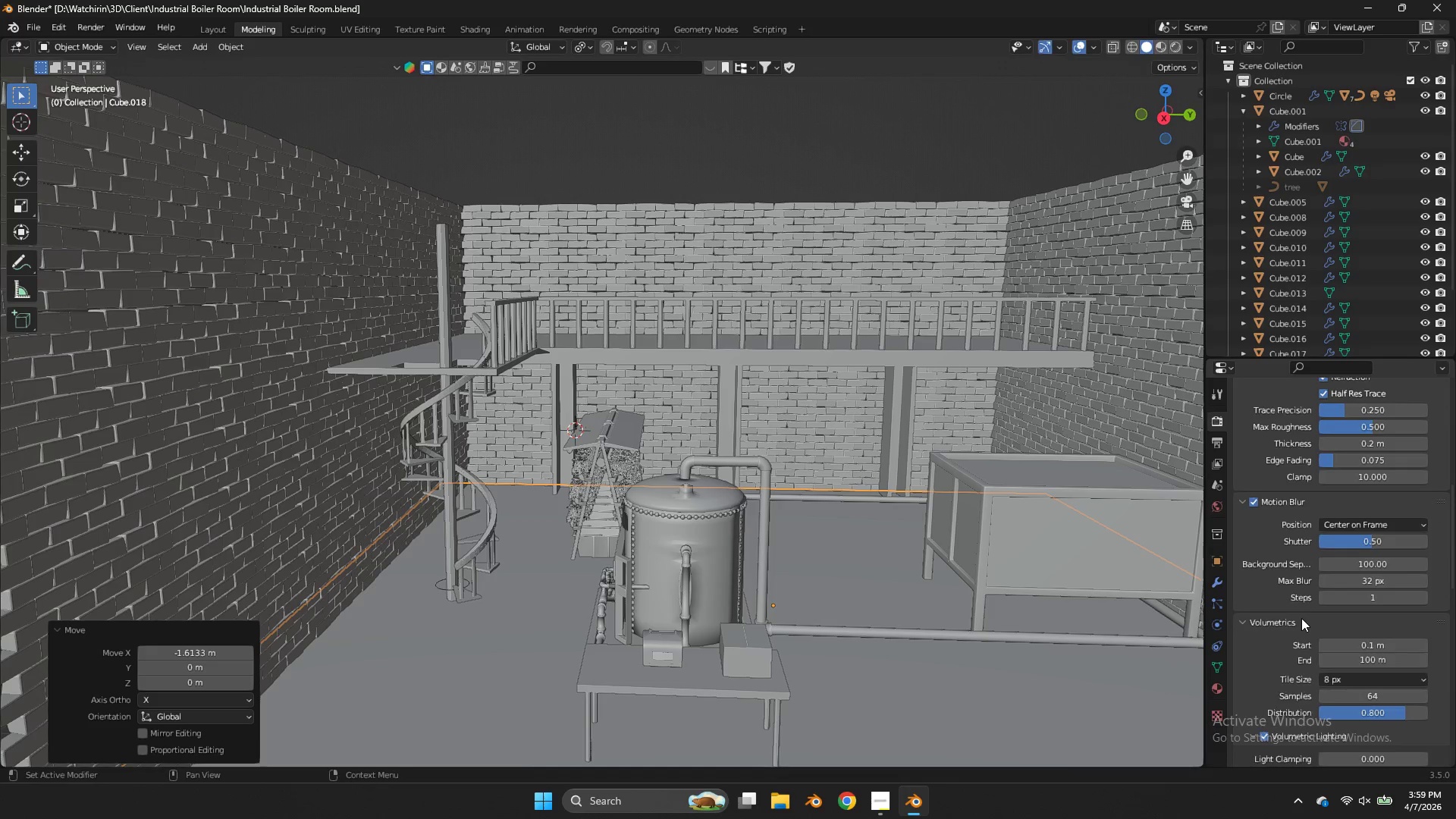 
scroll: coordinate [1301, 614], scroll_direction: down, amount: 4.0
 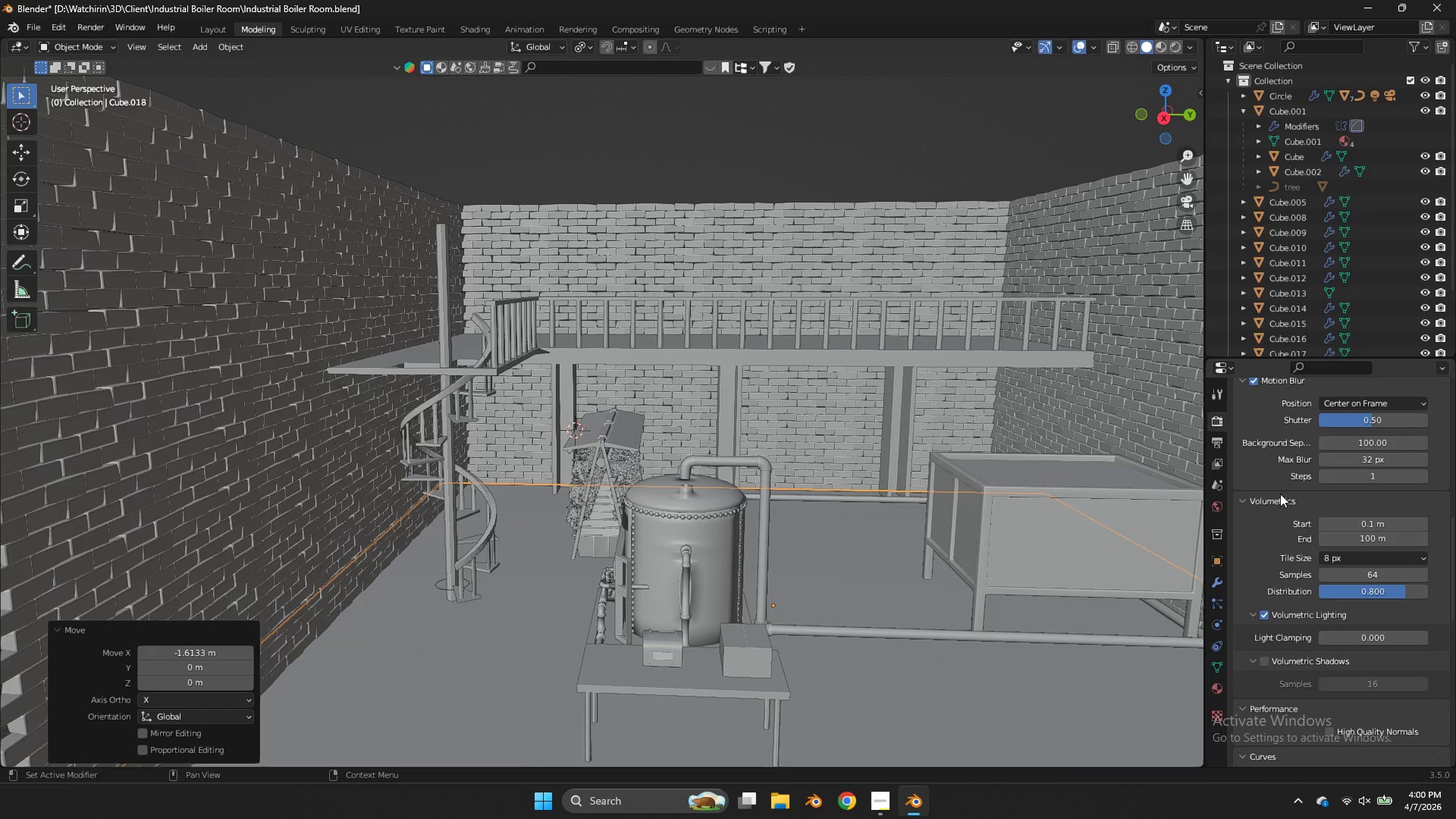 
left_click([1277, 498])
 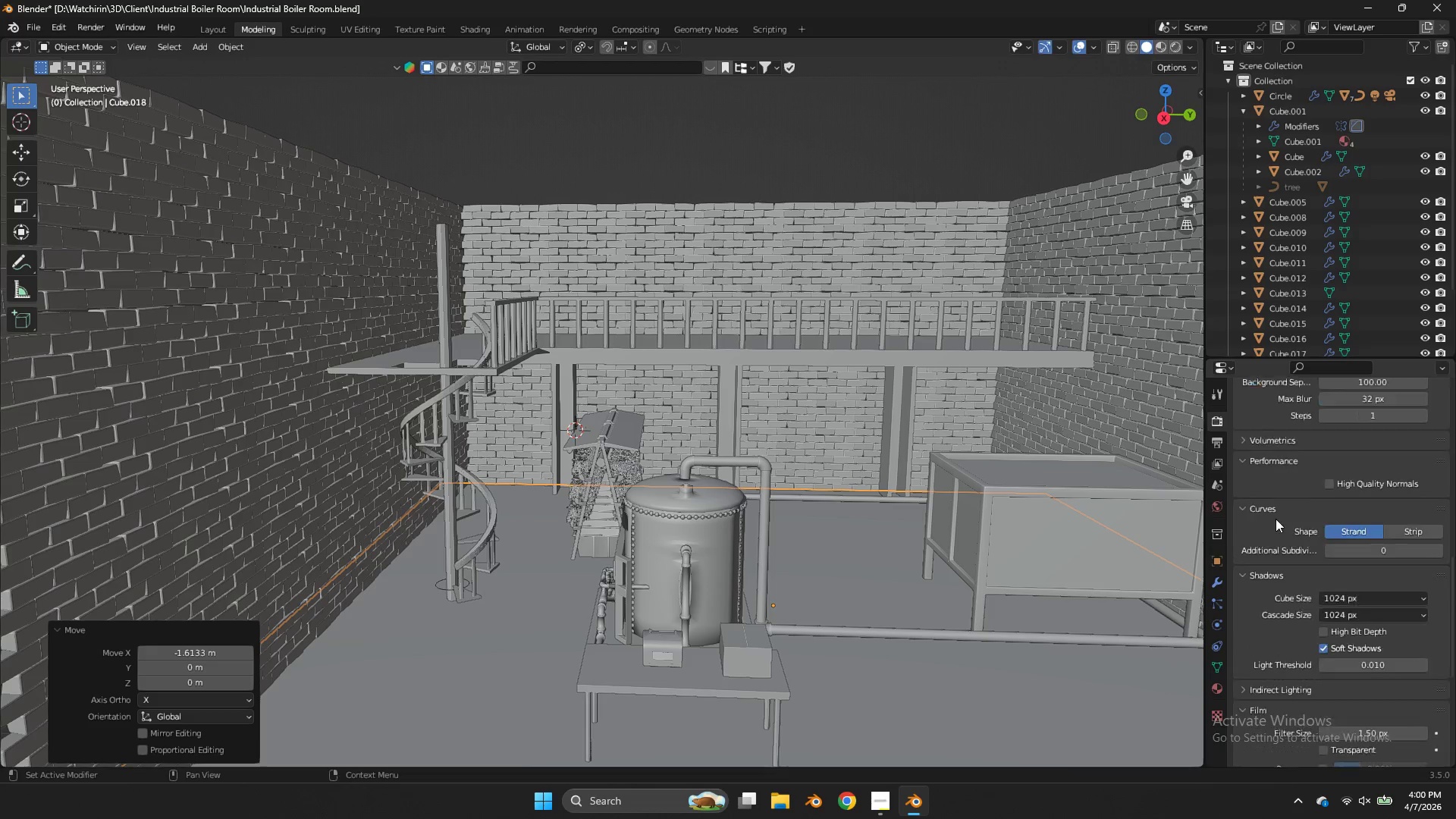 
scroll: coordinate [1342, 479], scroll_direction: down, amount: 9.0
 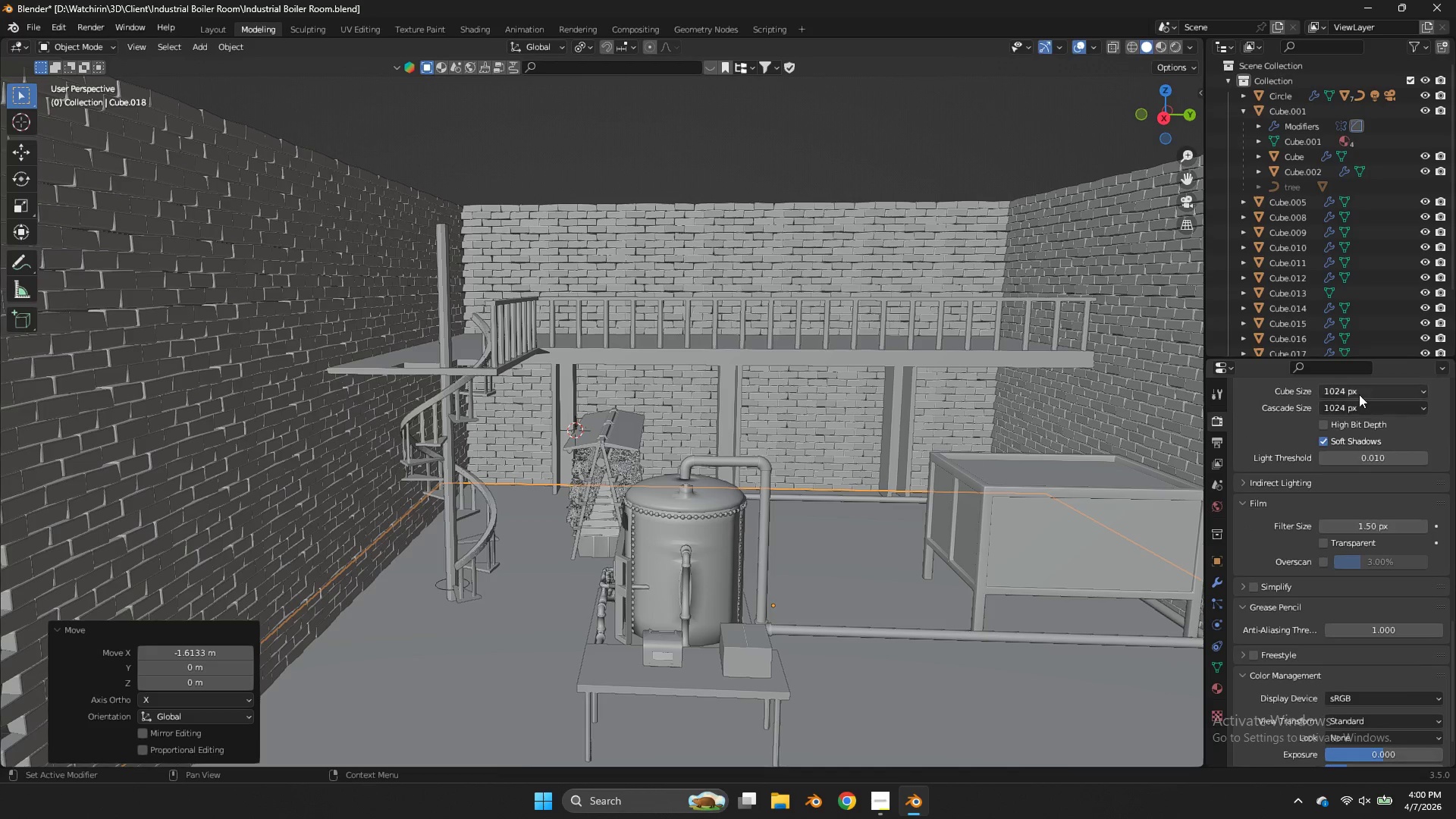 
left_click([1357, 391])
 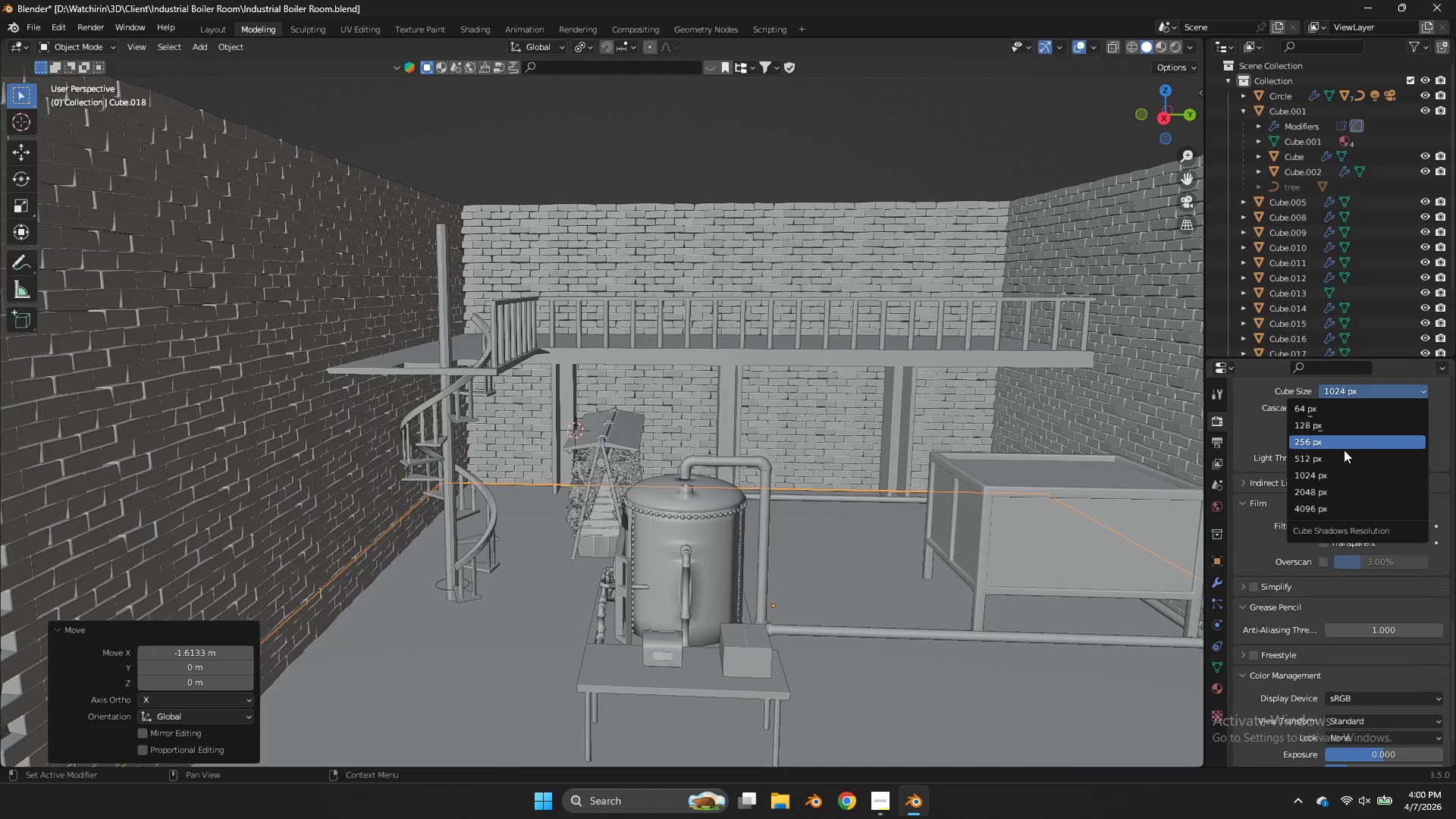 
left_click([1344, 453])
 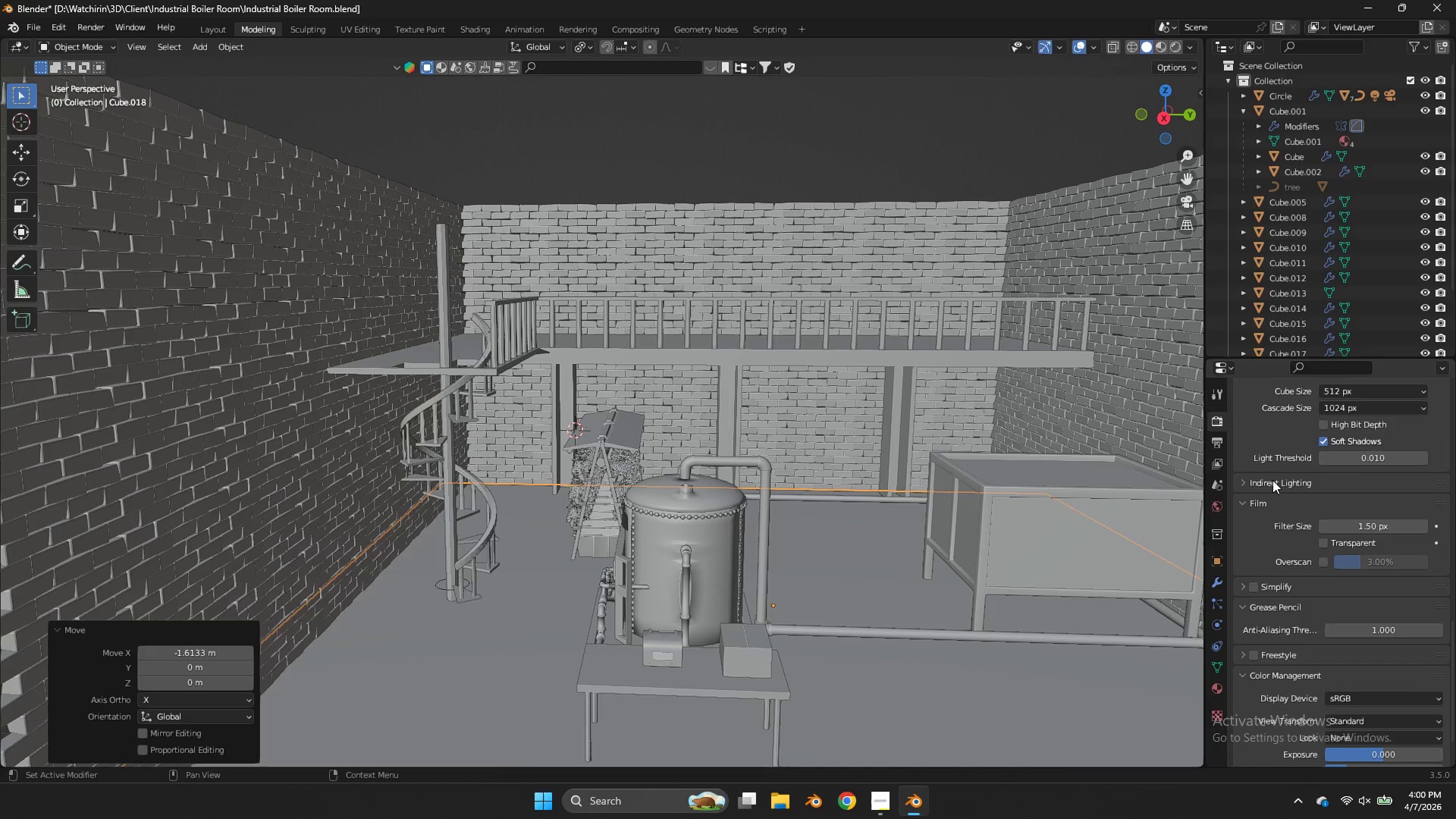 
scroll: coordinate [1272, 480], scroll_direction: down, amount: 1.0
 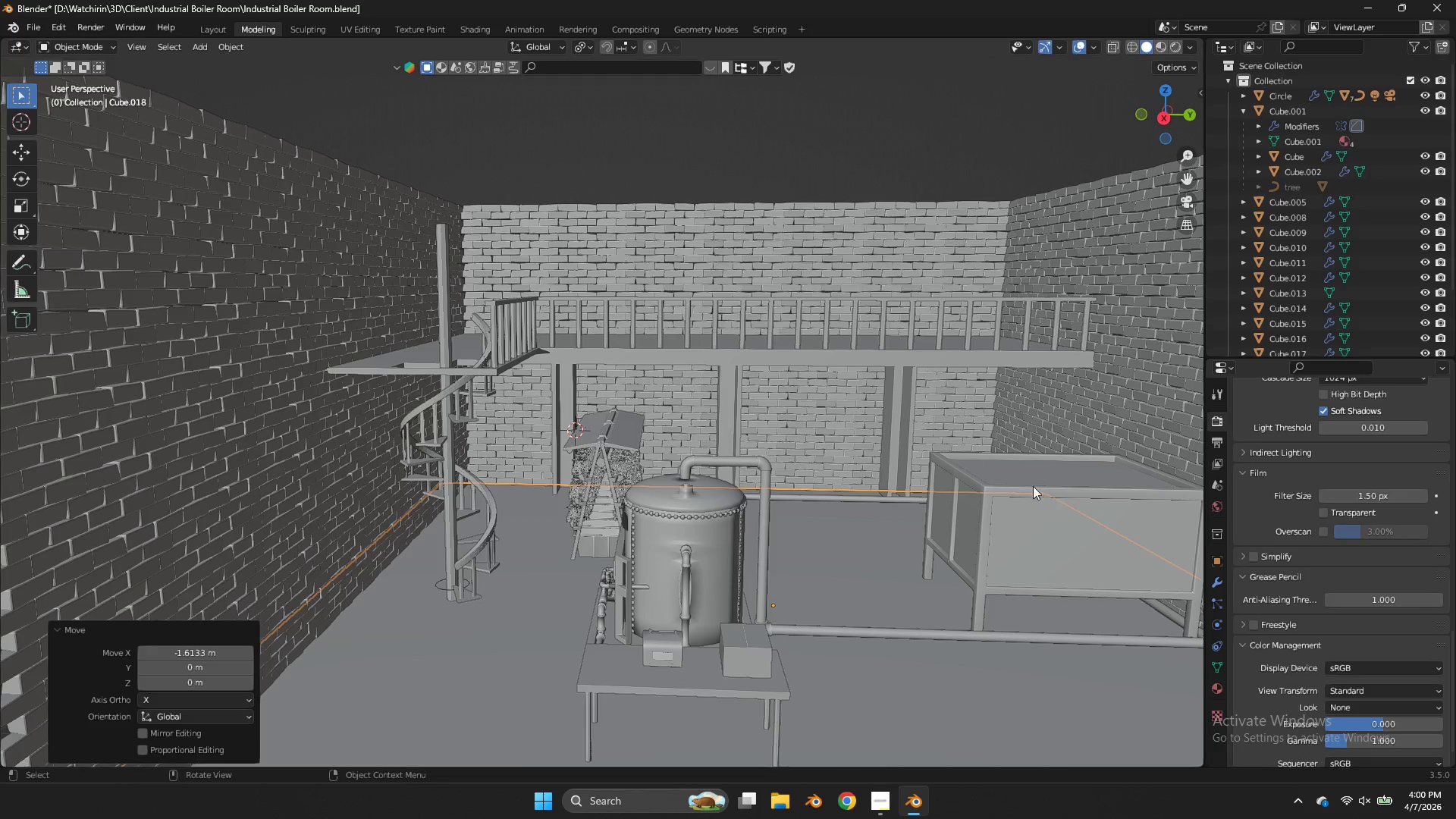 
key(Z)
 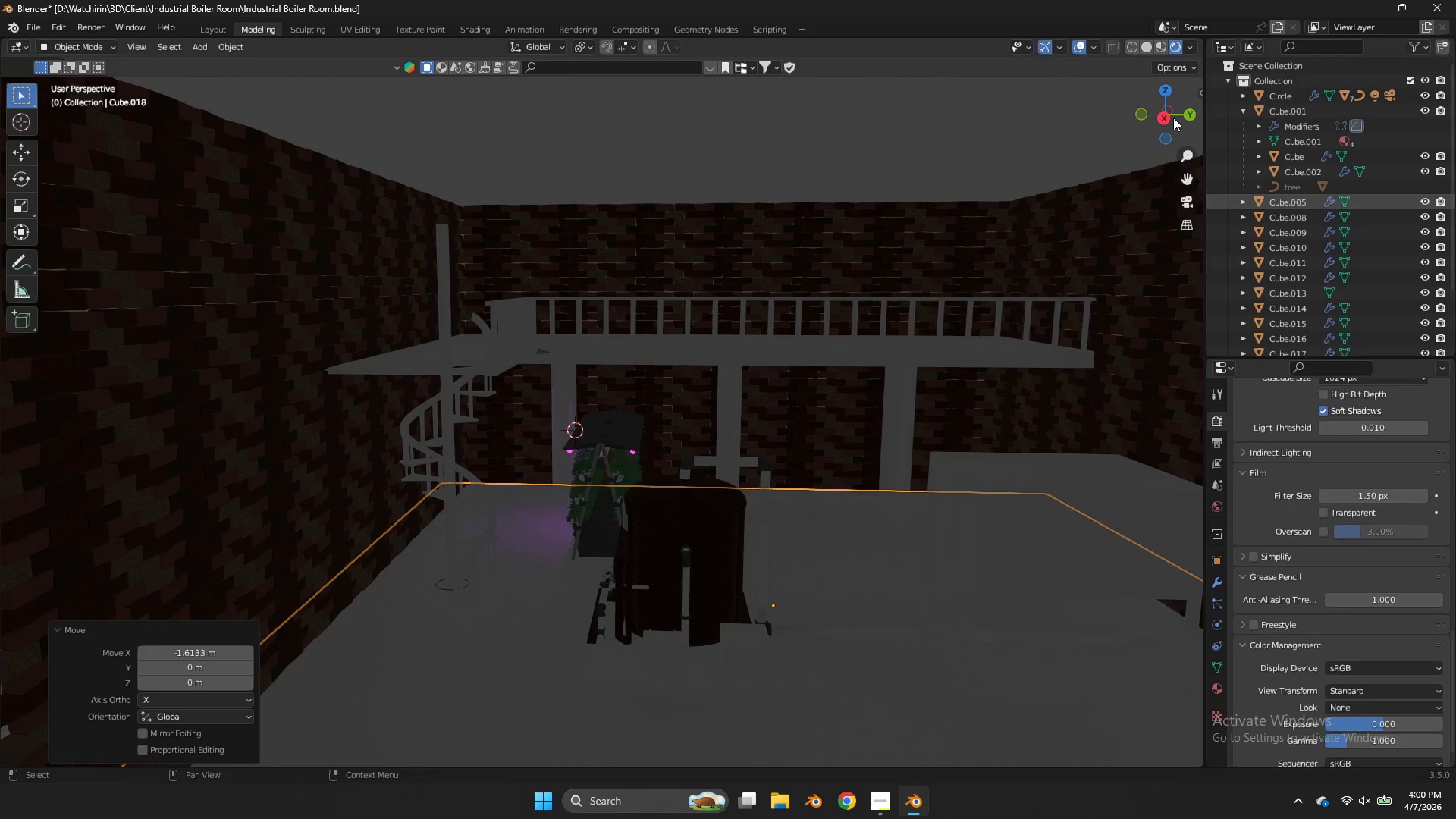 
left_click_drag(start_coordinate=[1156, 119], to_coordinate=[17, 112])
 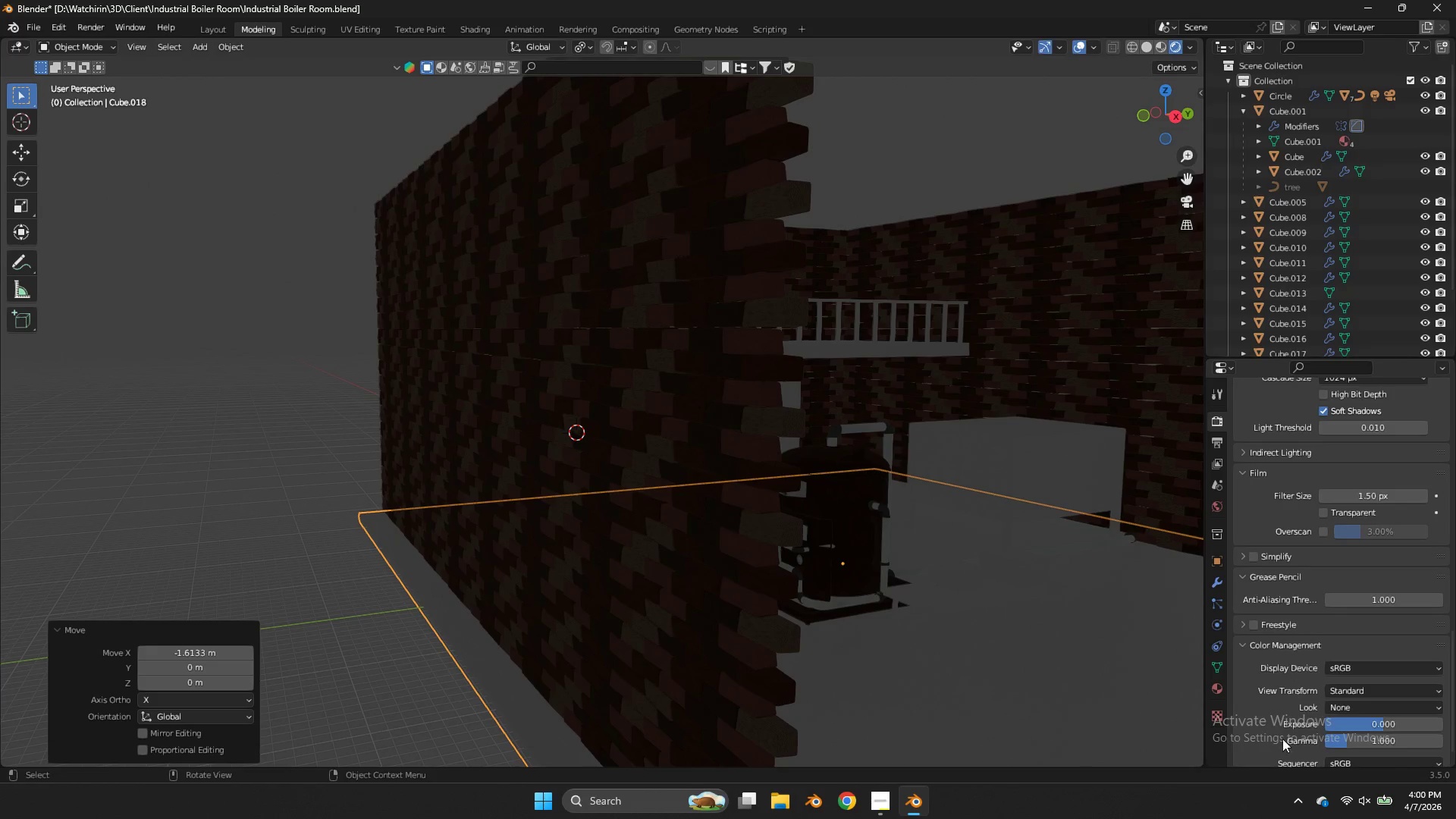 
mouse_move([1266, 773])
 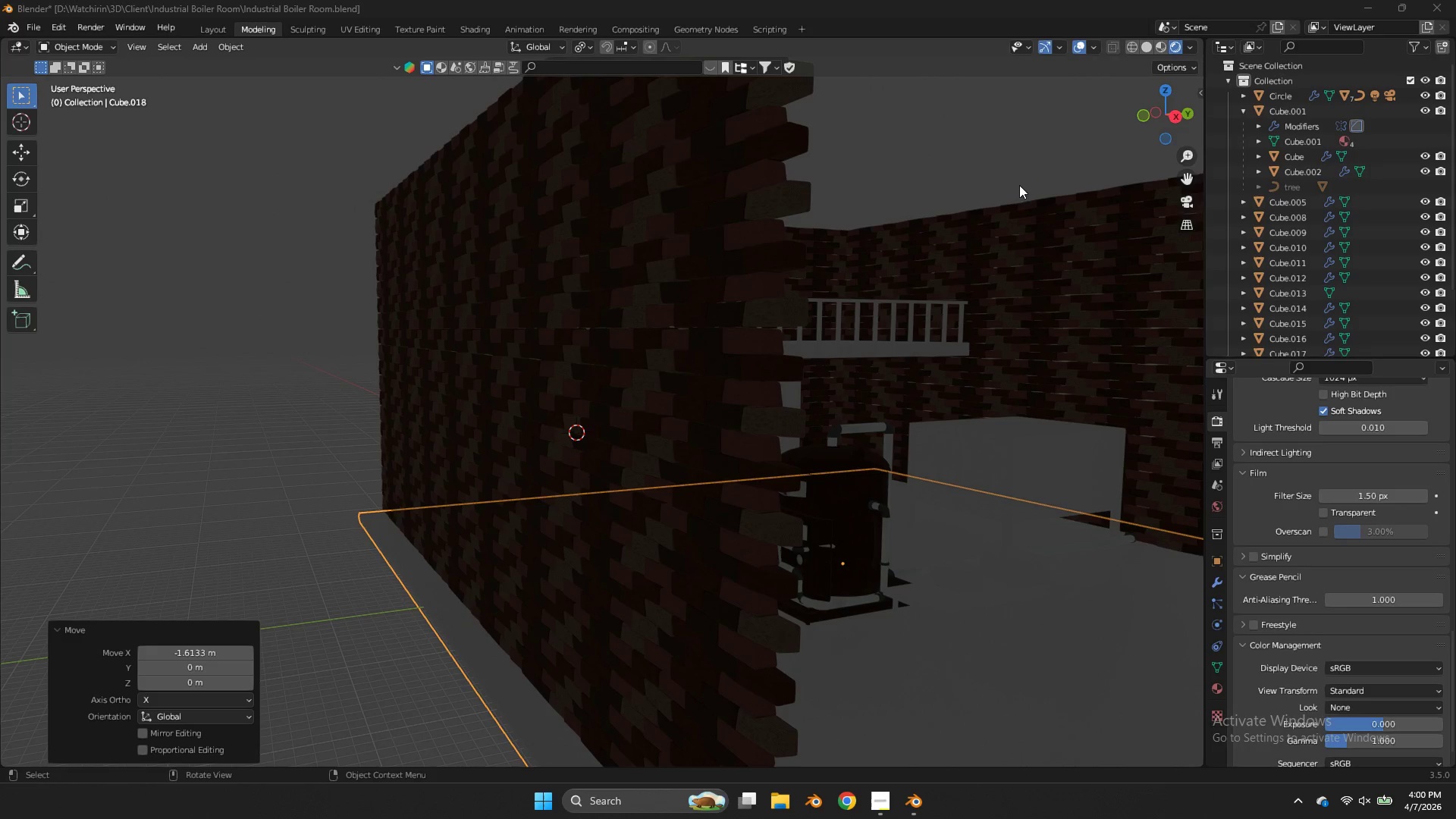 
key(Z)
 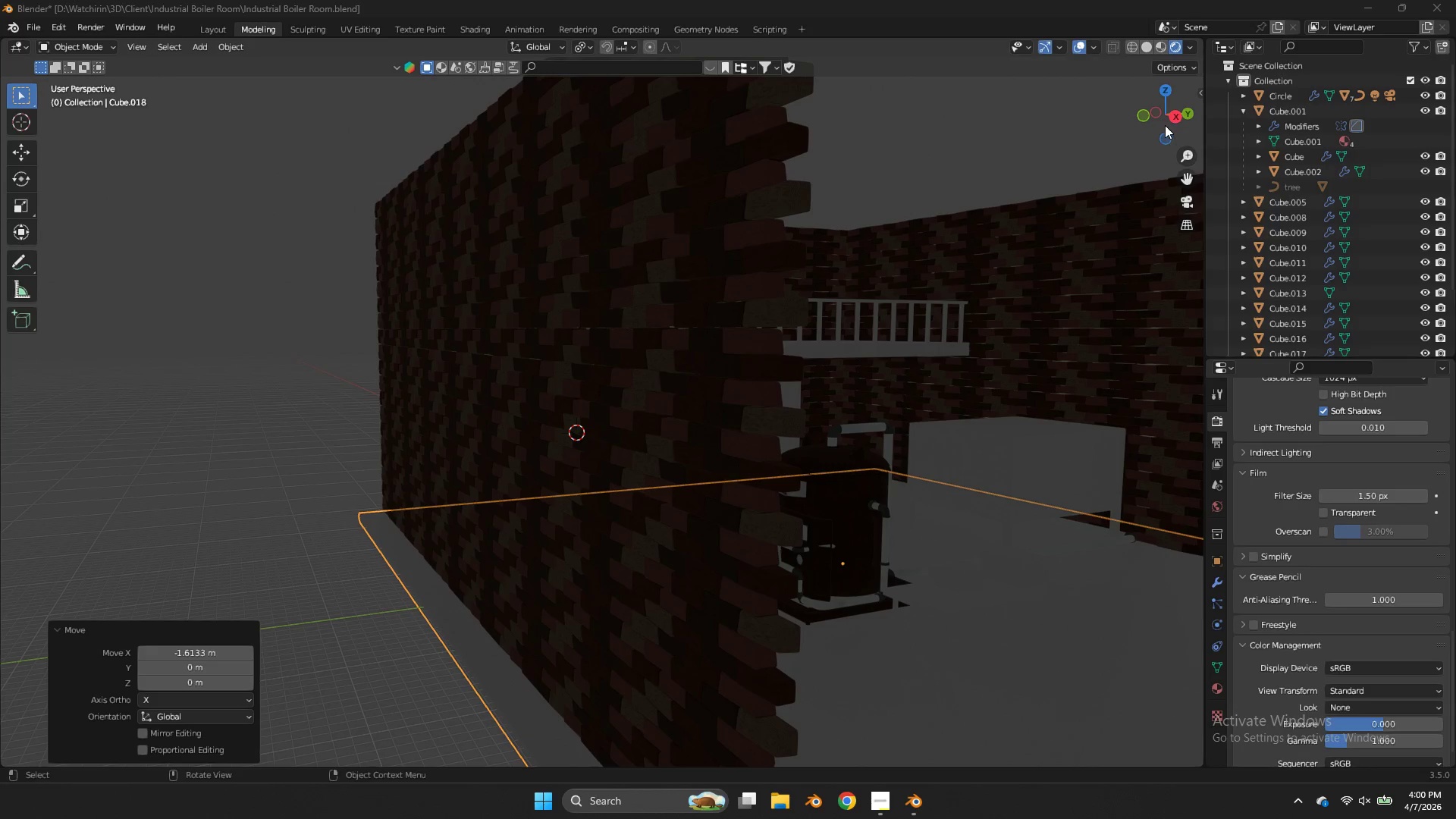 
hold_key(key=Z, duration=0.31)
 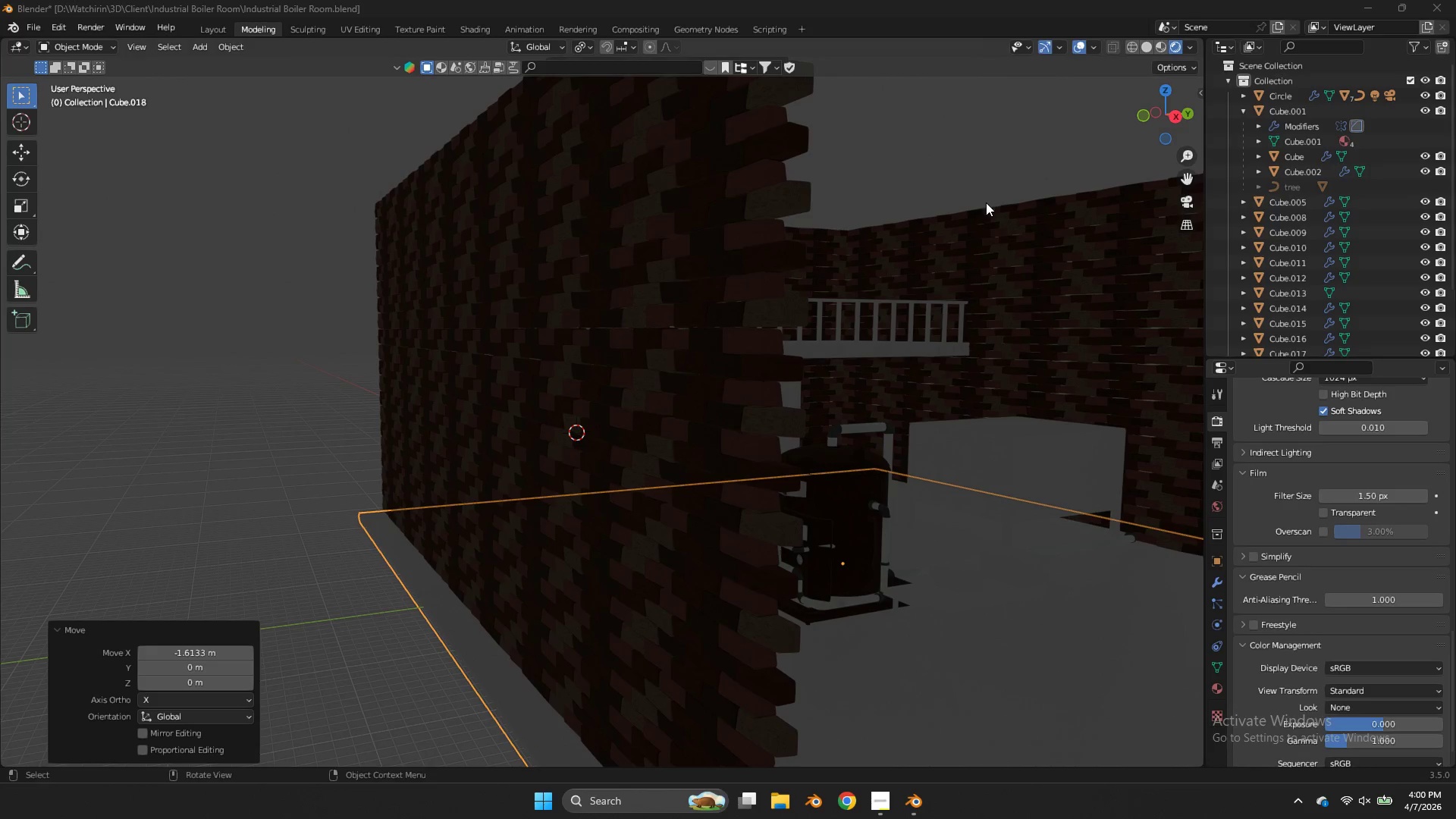 
hold_key(key=Z, duration=0.88)
 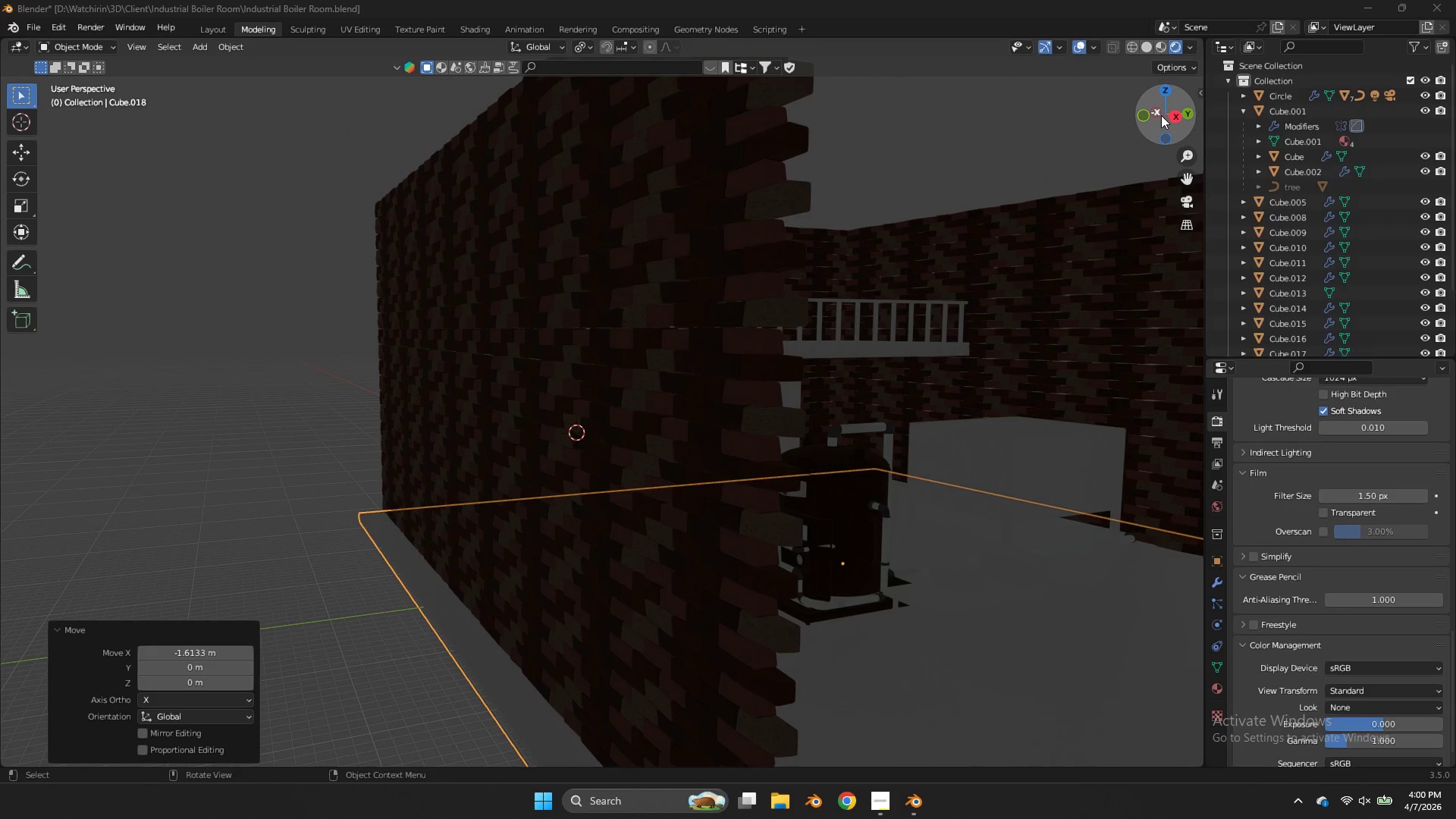 
left_click_drag(start_coordinate=[1161, 115], to_coordinate=[1086, 114])
 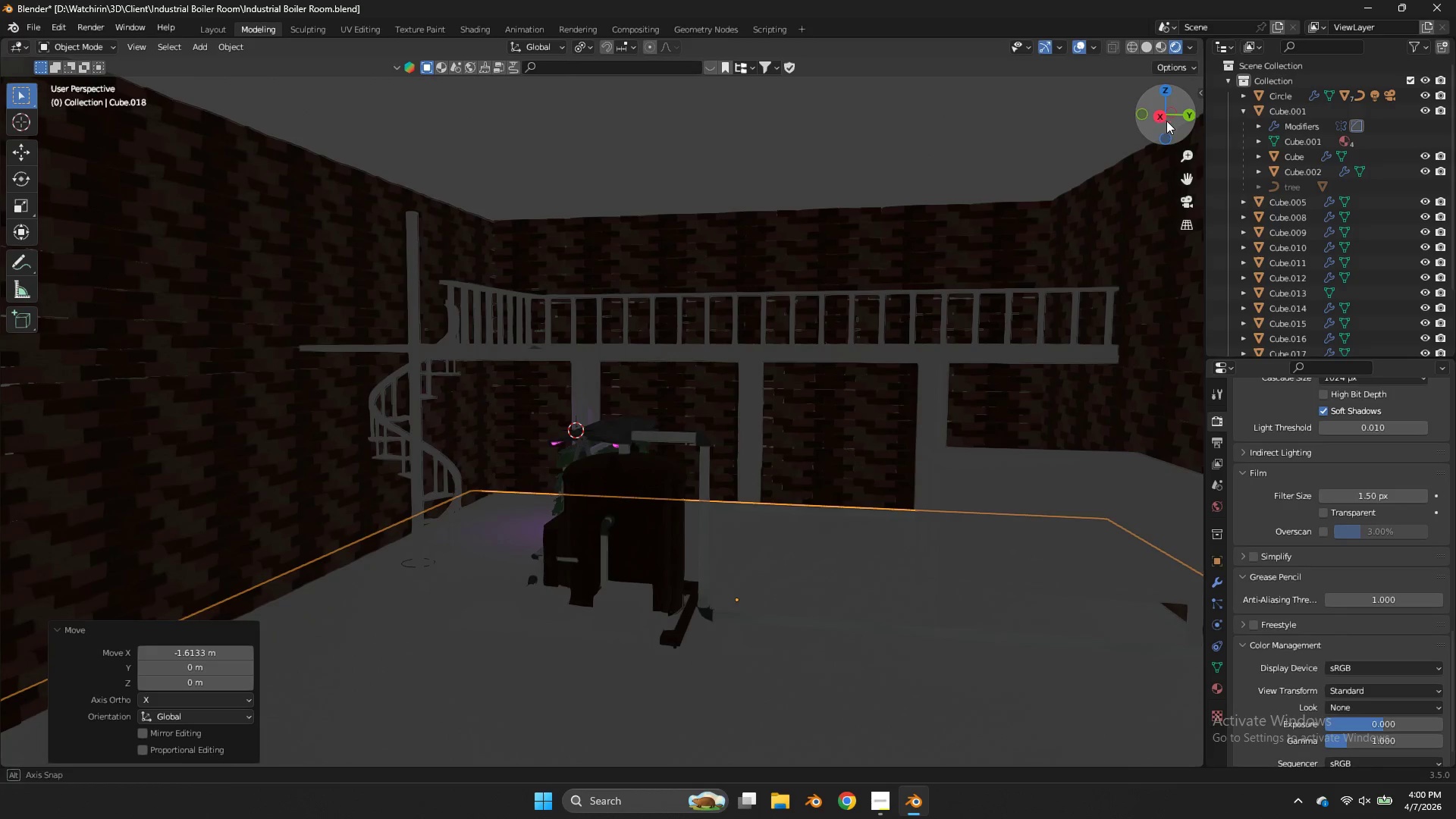 
hold_key(key=Z, duration=1.51)
 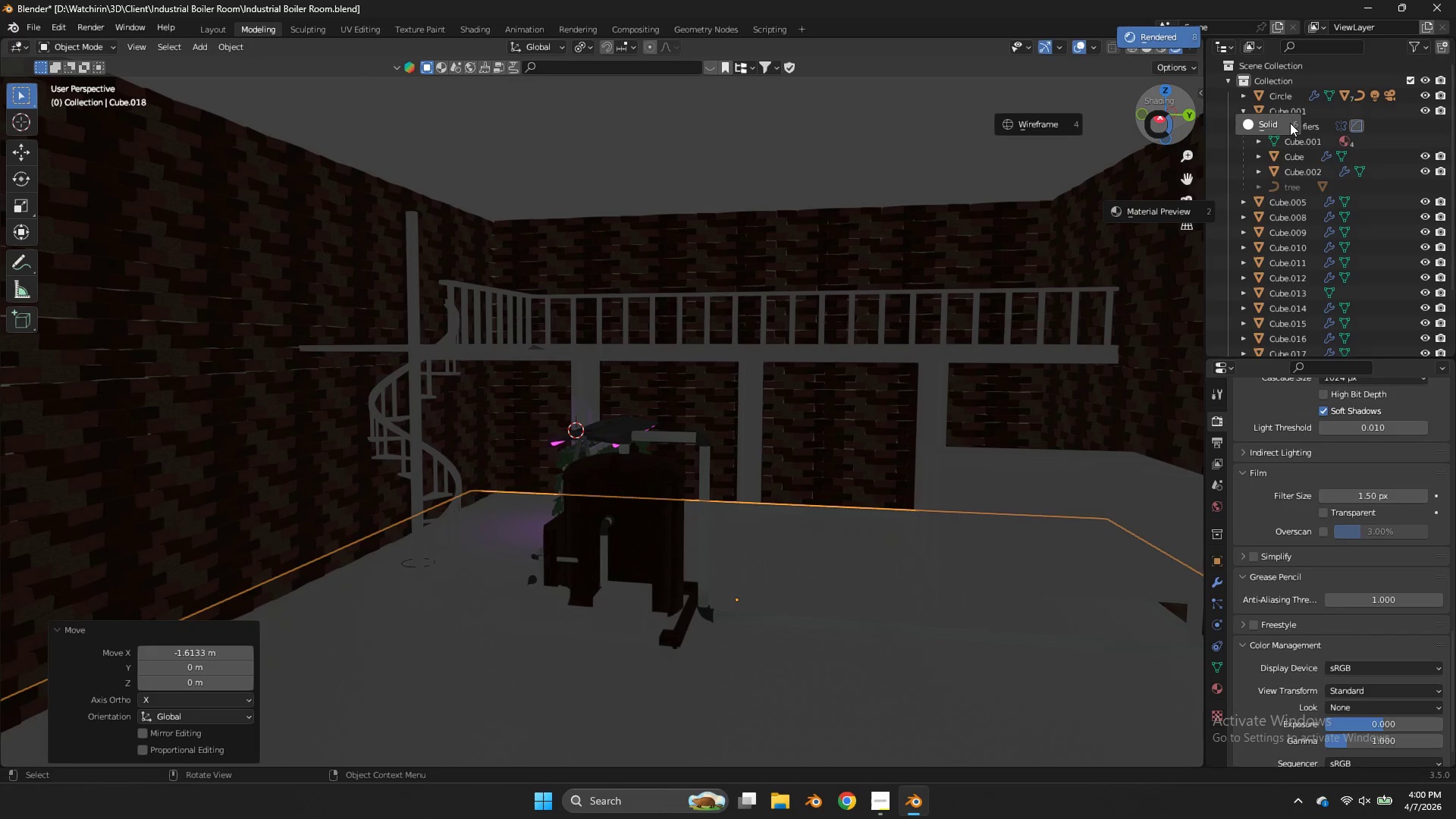 
hold_key(key=Z, duration=0.67)
 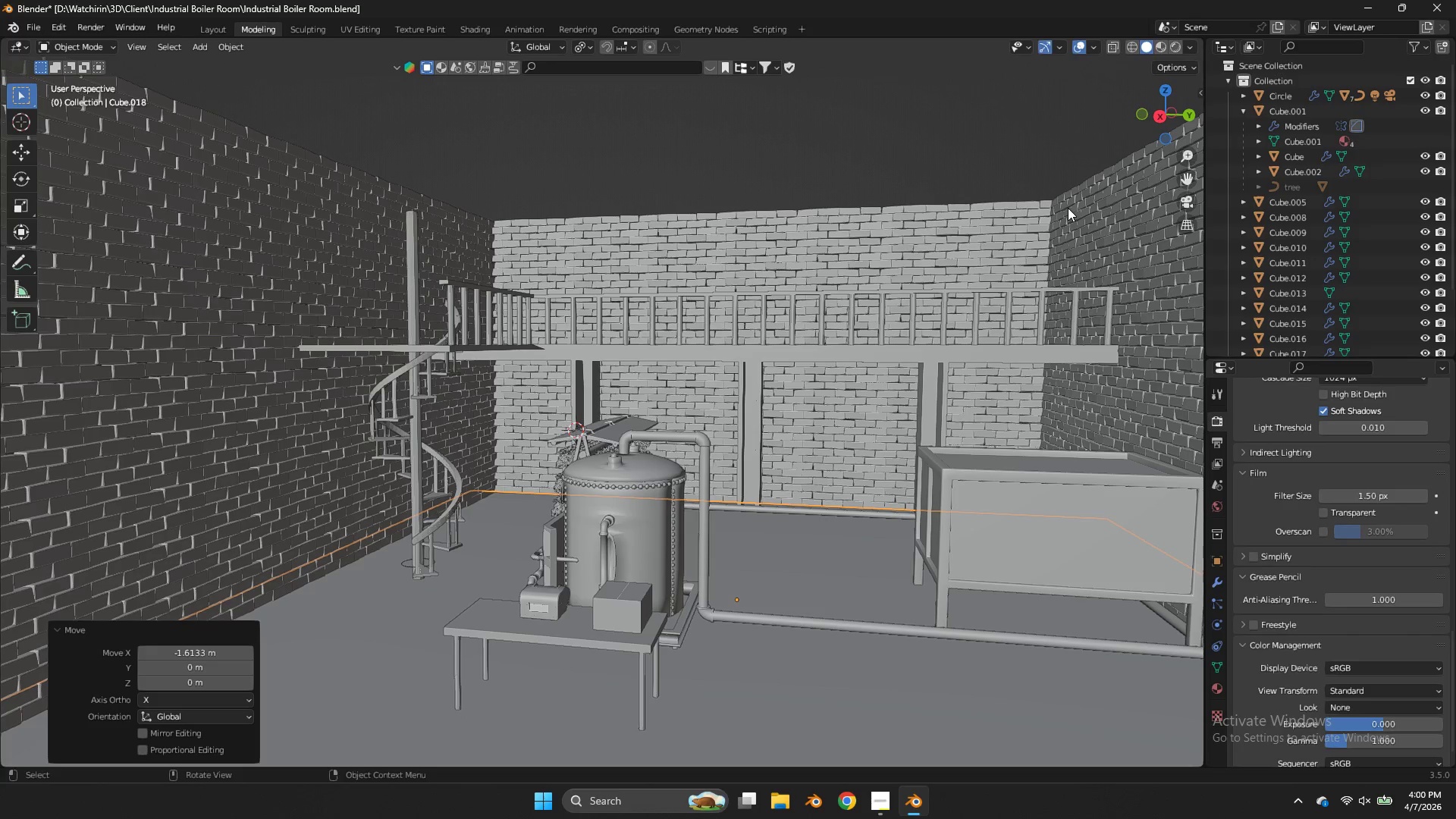 
left_click([1290, 123])
 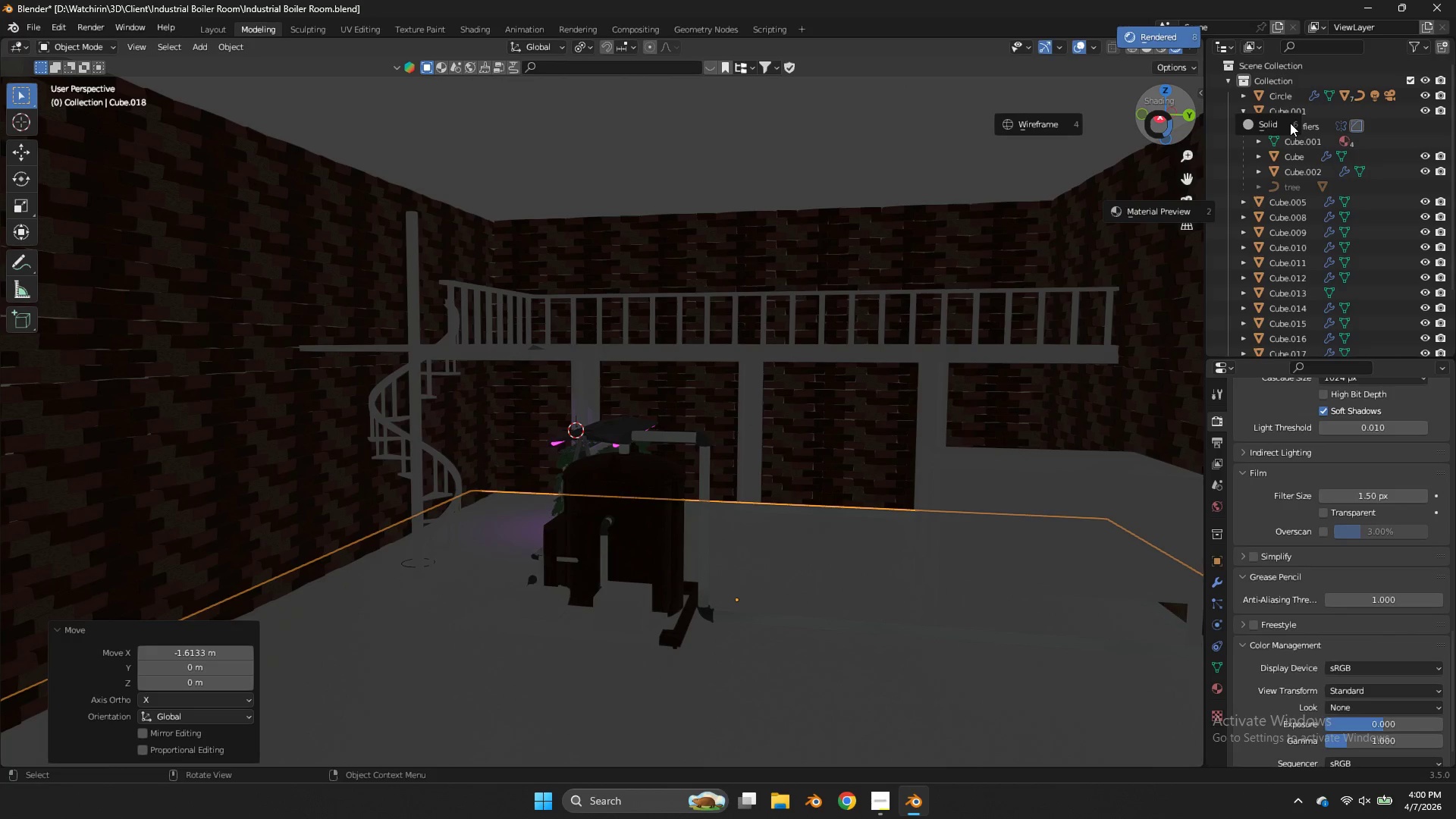 
wait(6.09)
 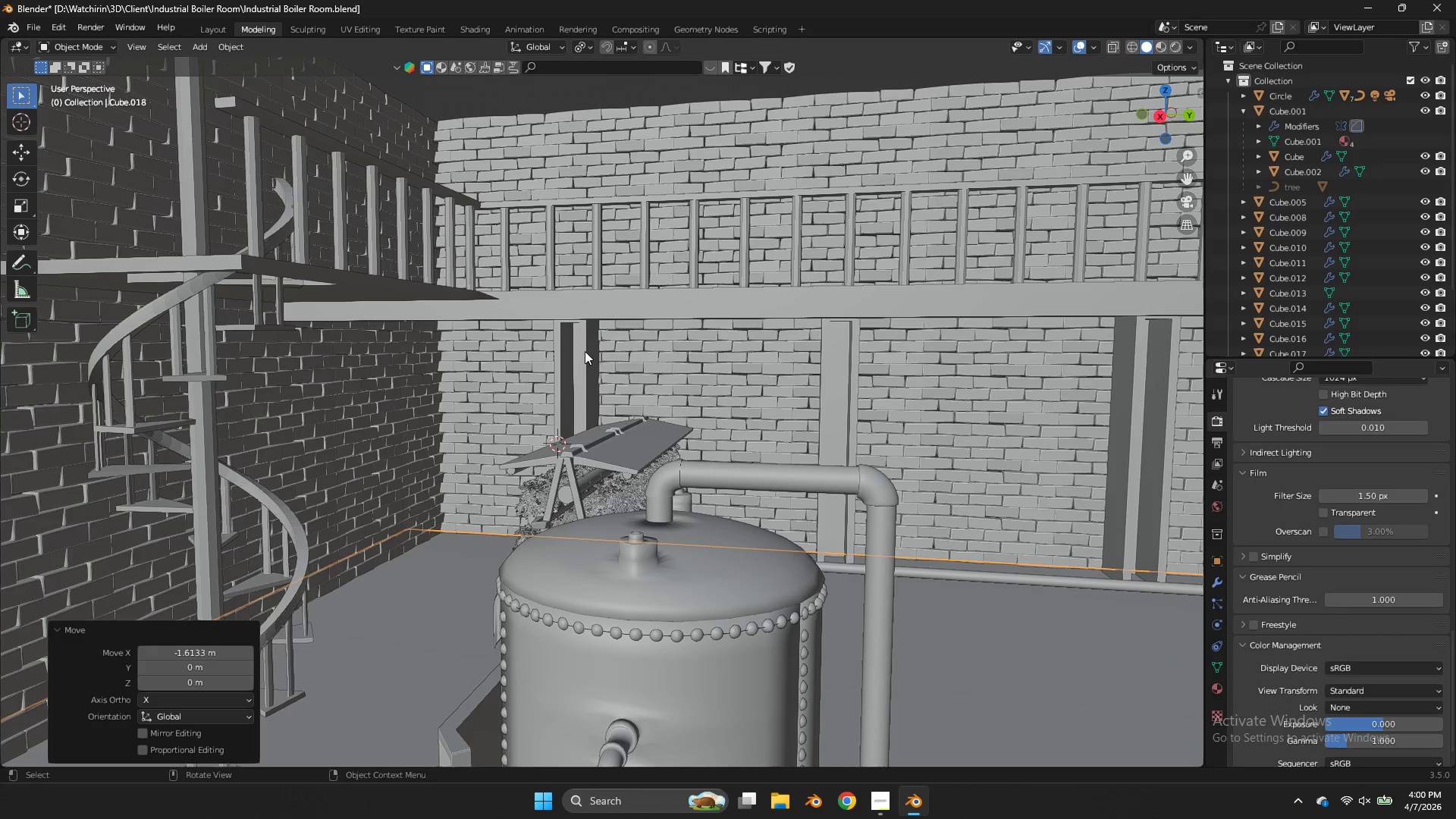 
left_click([585, 351])
 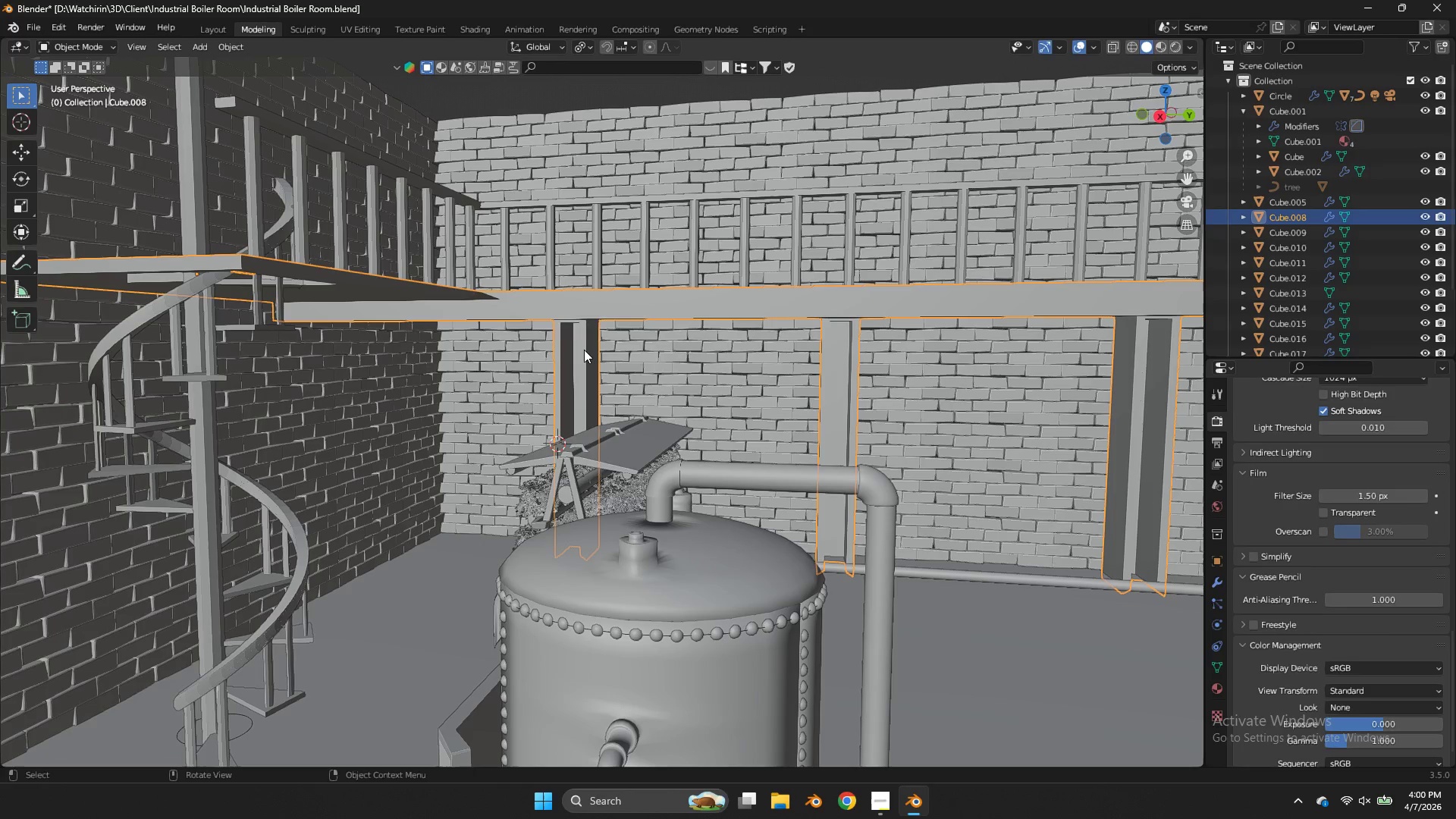 
scroll: coordinate [634, 438], scroll_direction: up, amount: 3.0
 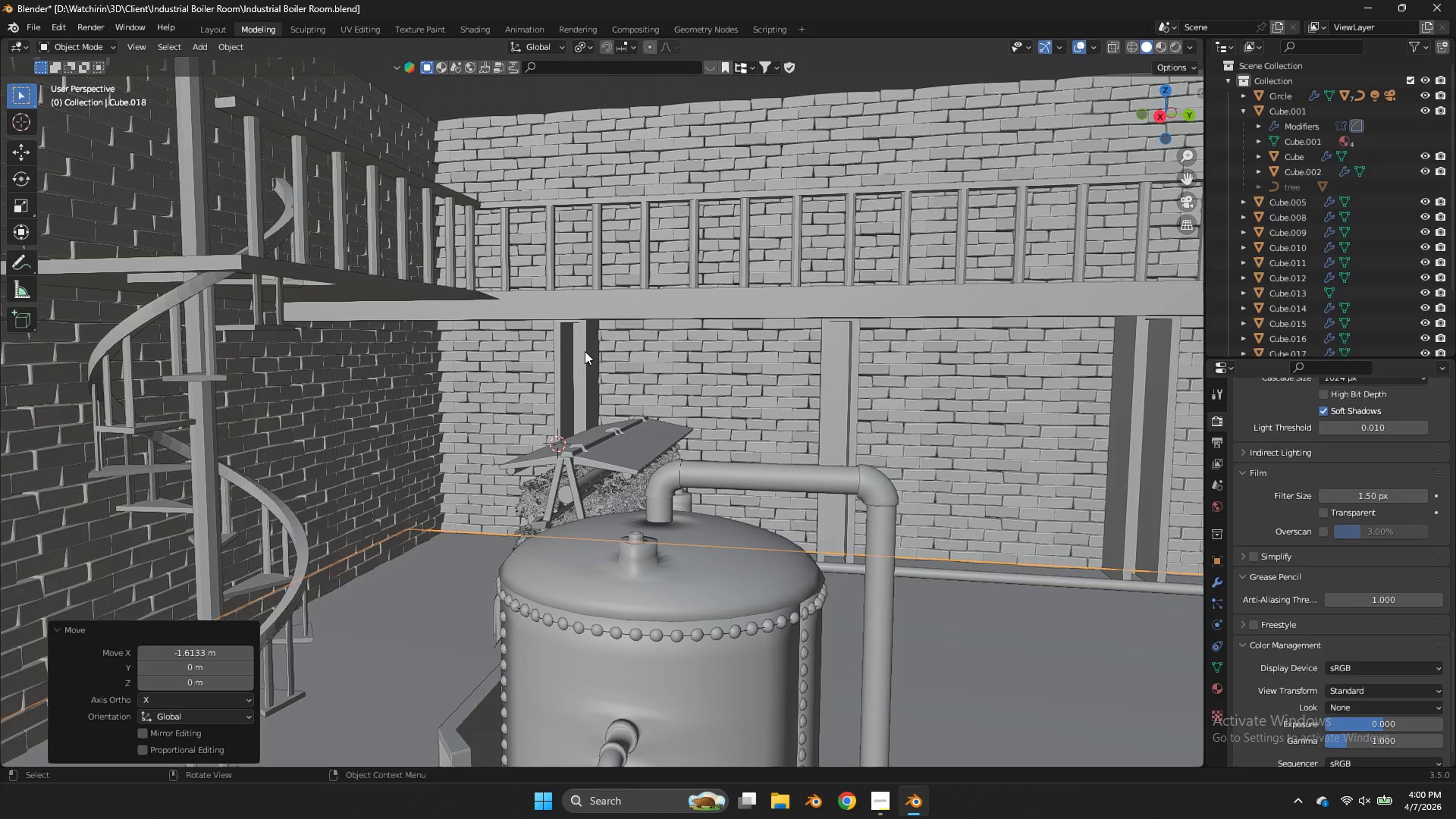 
key(Backquote)
 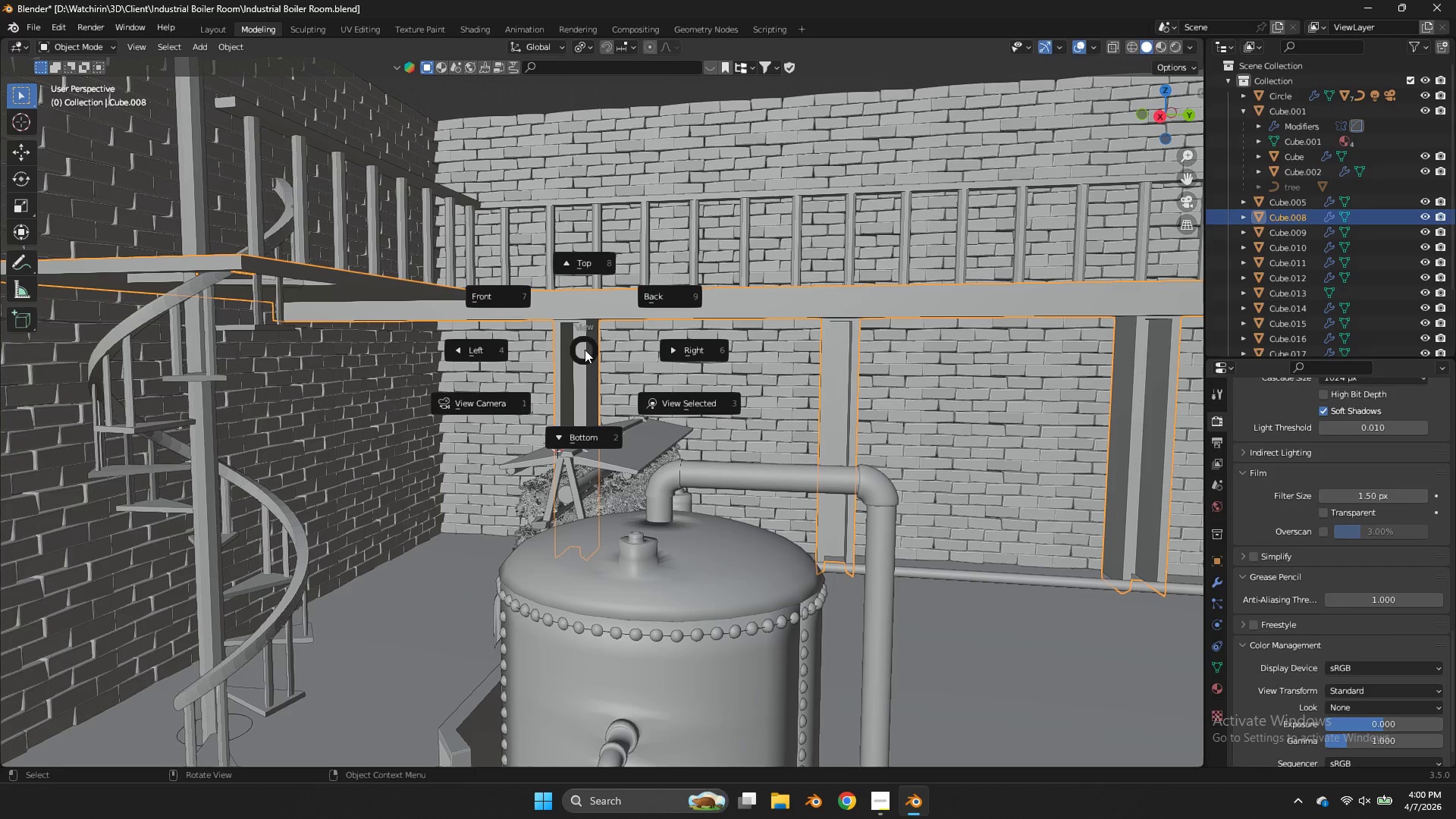 
left_click([585, 350])
 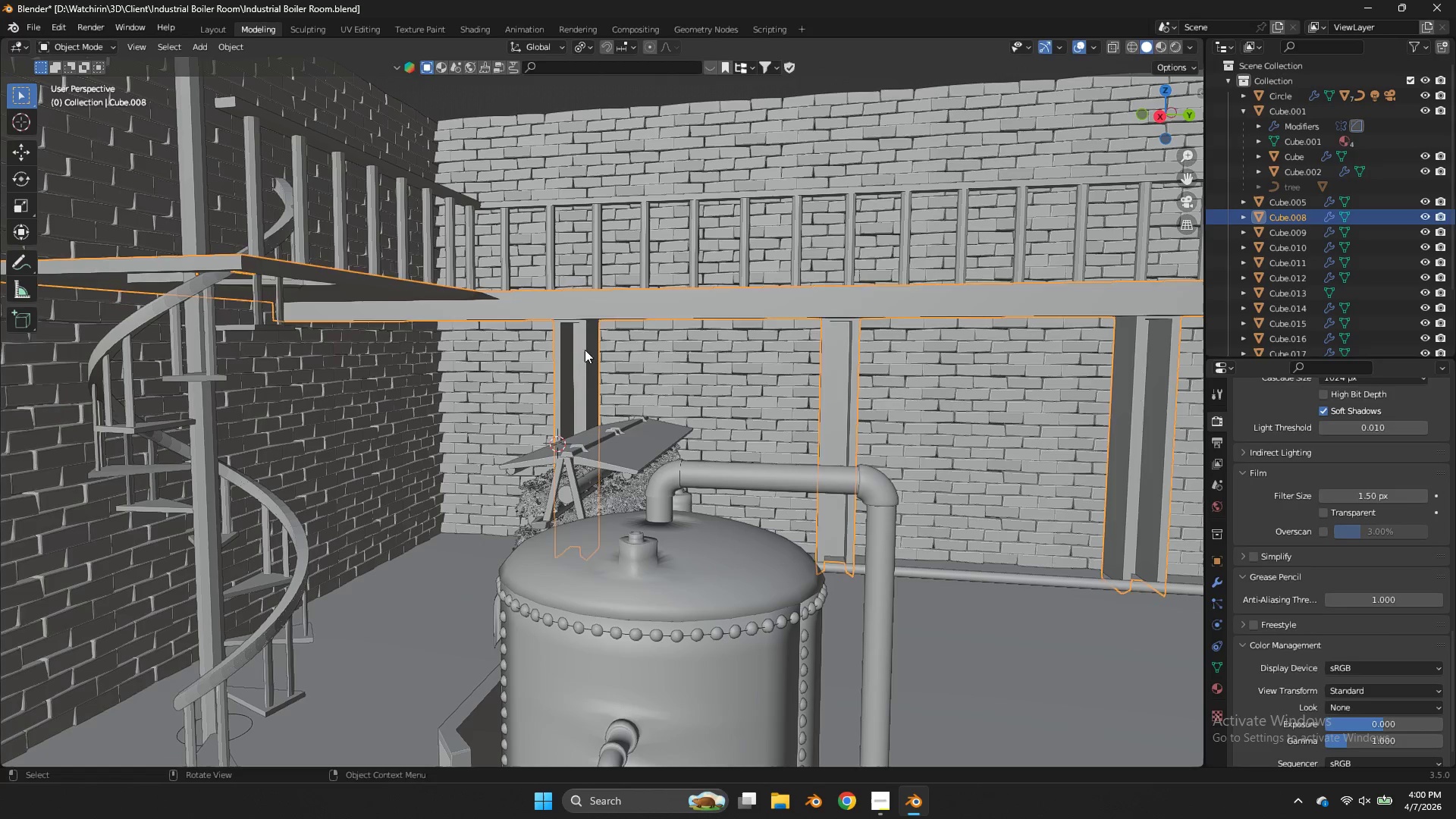 
key(Tab)
 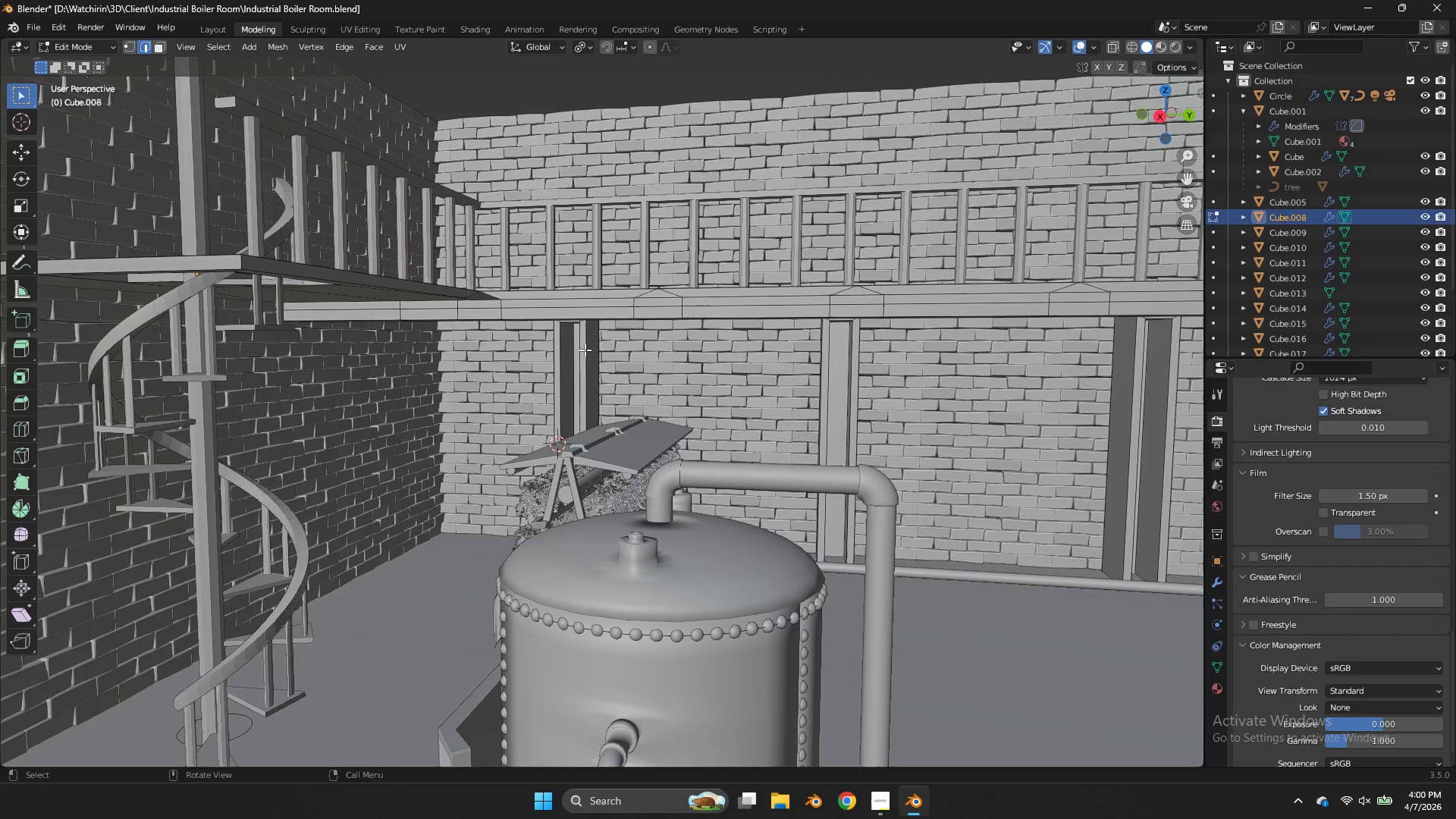 
key(NumpadDivide)
 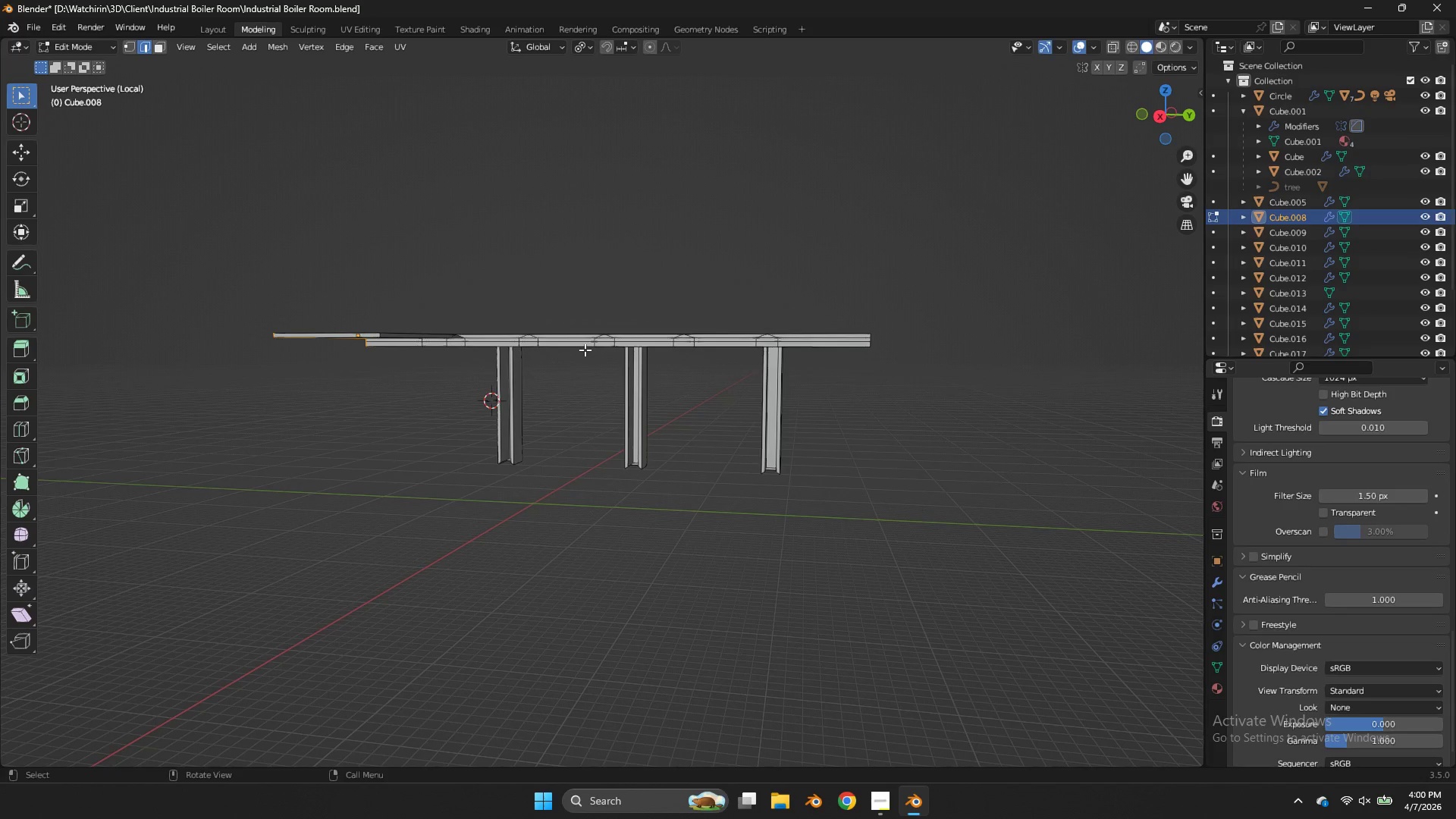 
scroll: coordinate [937, 259], scroll_direction: up, amount: 7.0
 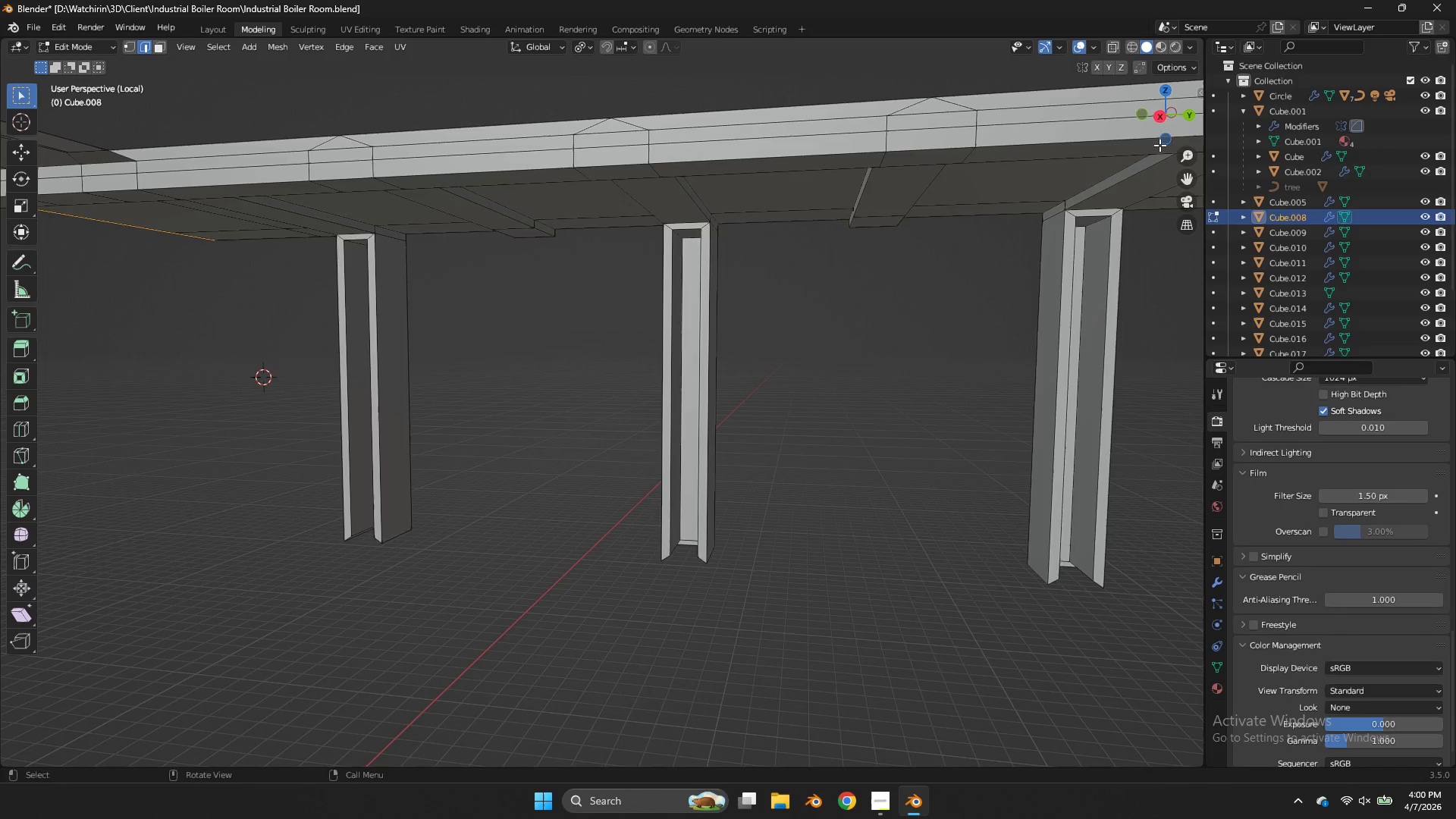 
left_click_drag(start_coordinate=[1156, 128], to_coordinate=[1058, 124])
 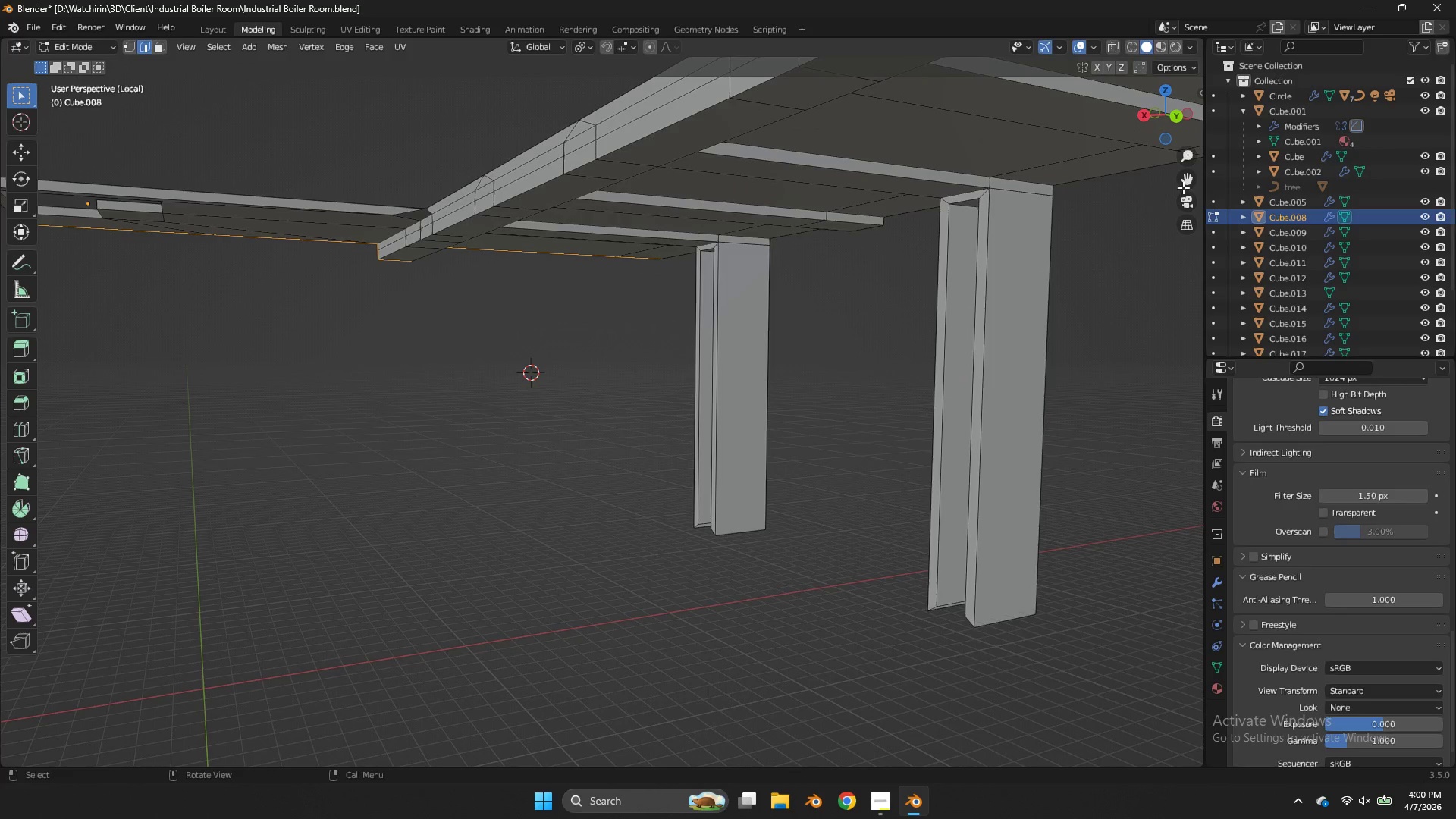 
left_click_drag(start_coordinate=[1187, 180], to_coordinate=[861, 209])
 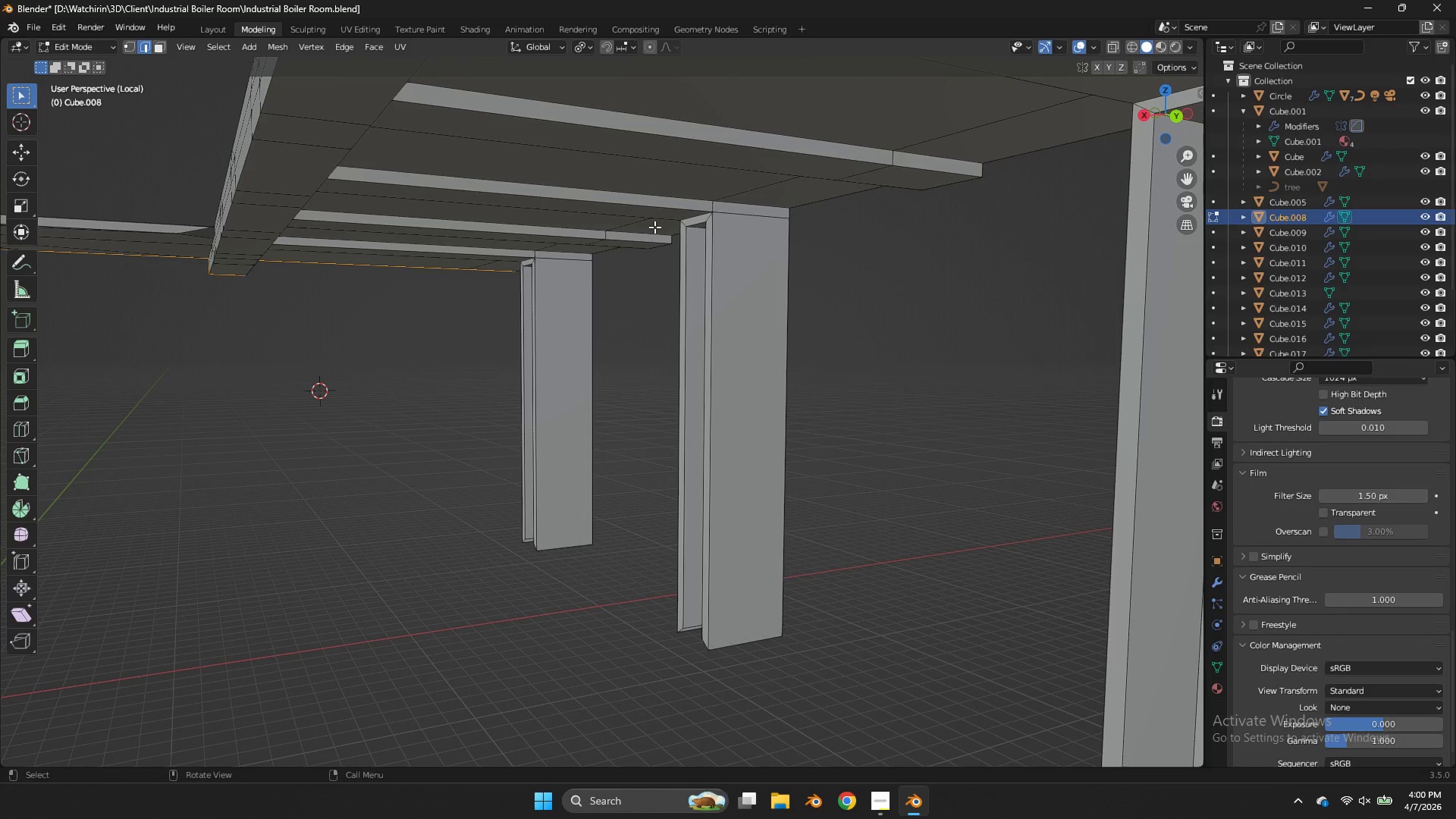 
left_click([569, 264])
 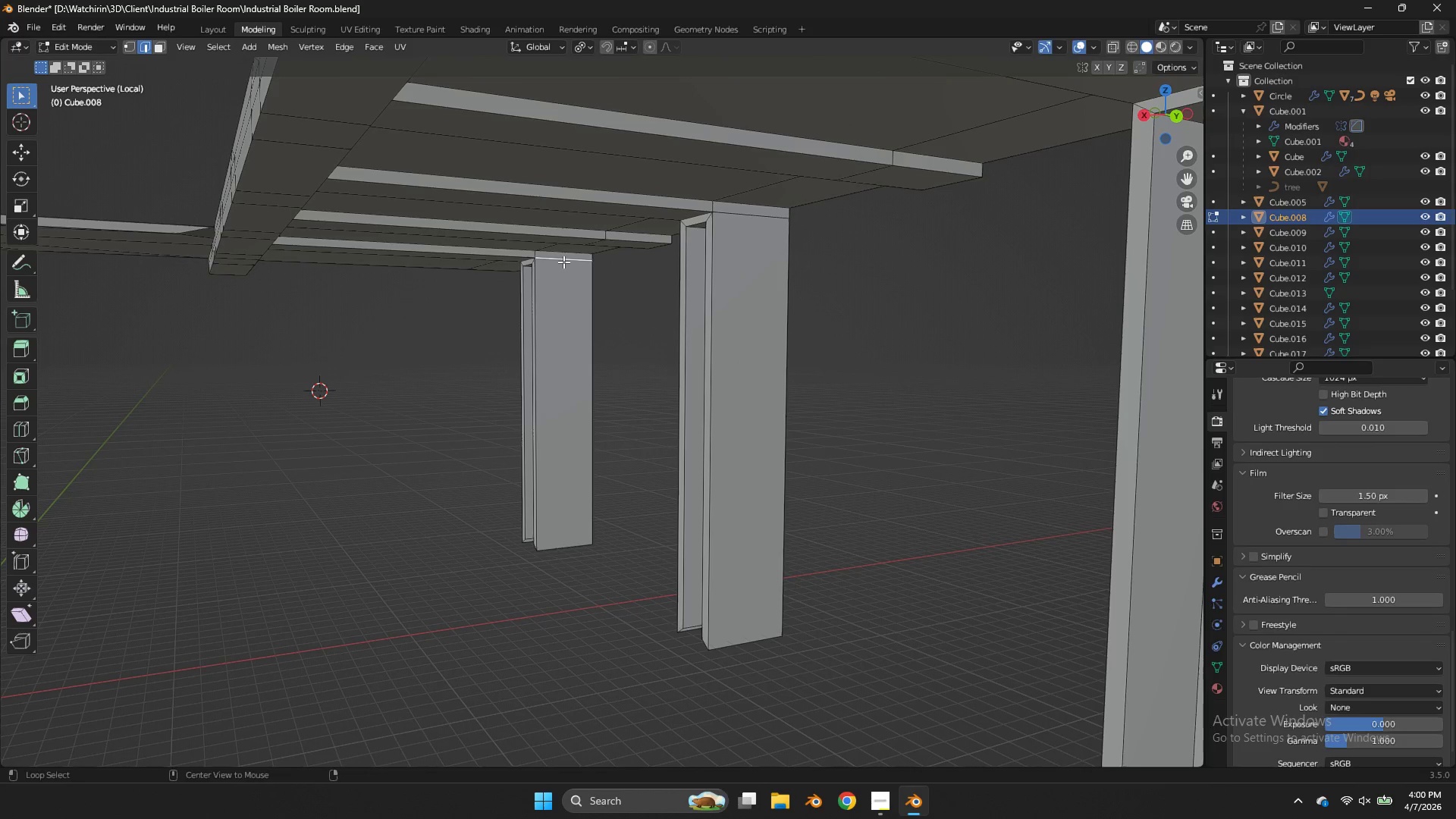 
hold_key(key=AltLeft, duration=0.81)
double_click([563, 262])
 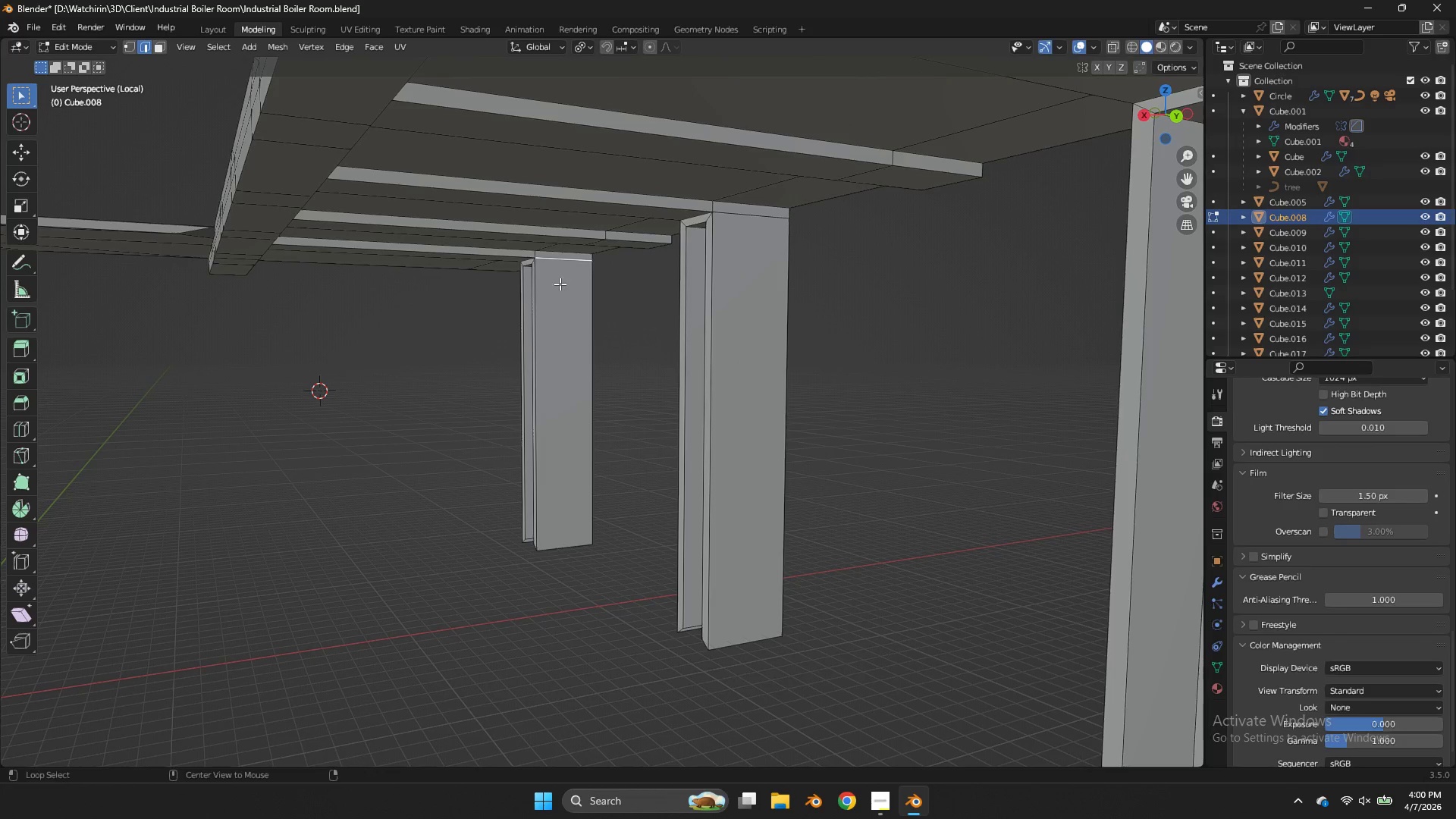 
left_click([563, 290])
 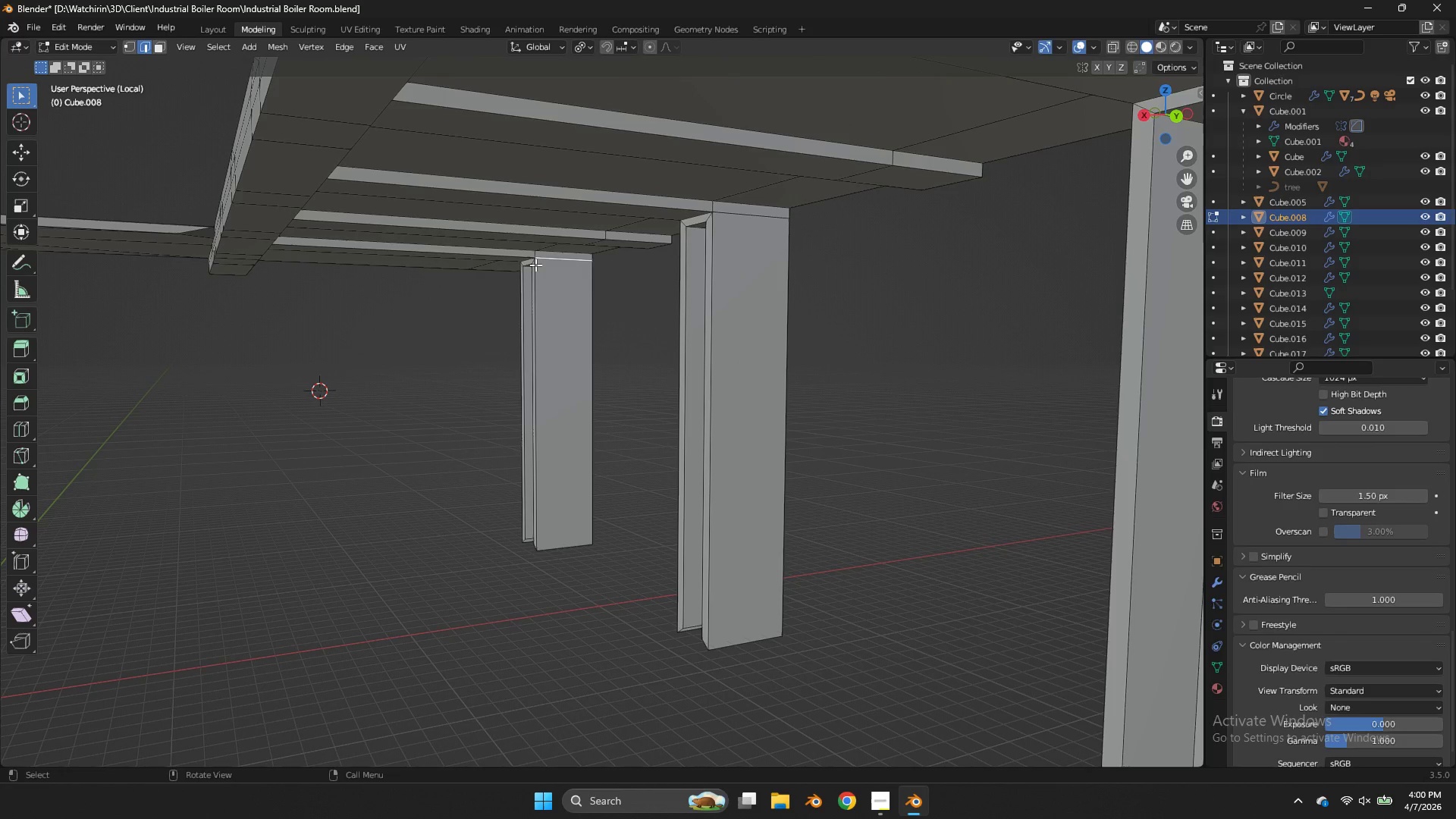 
type(zv)
 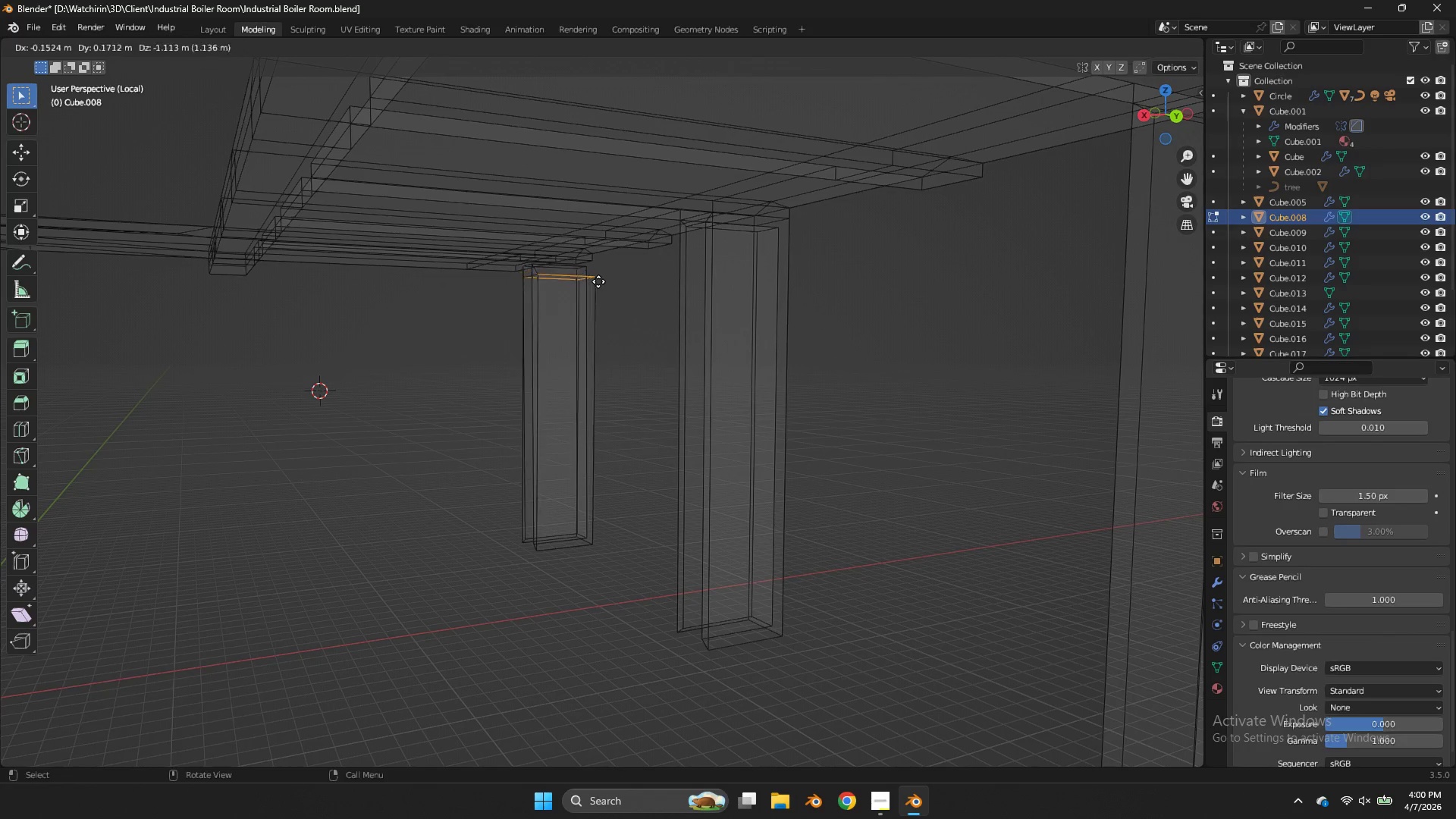 
right_click([599, 282])
 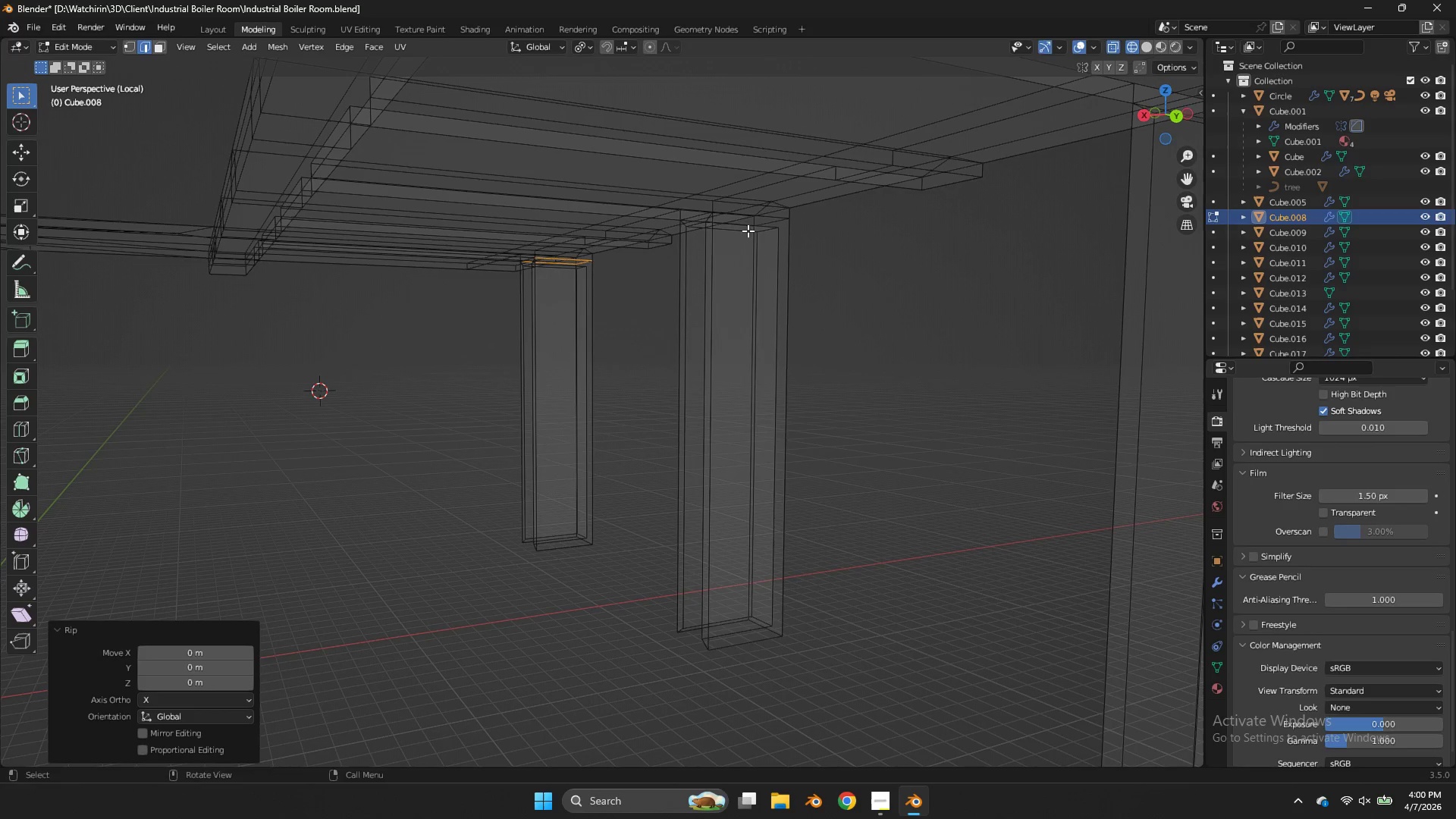 
hold_key(key=AltLeft, duration=0.45)
left_click([764, 215])
 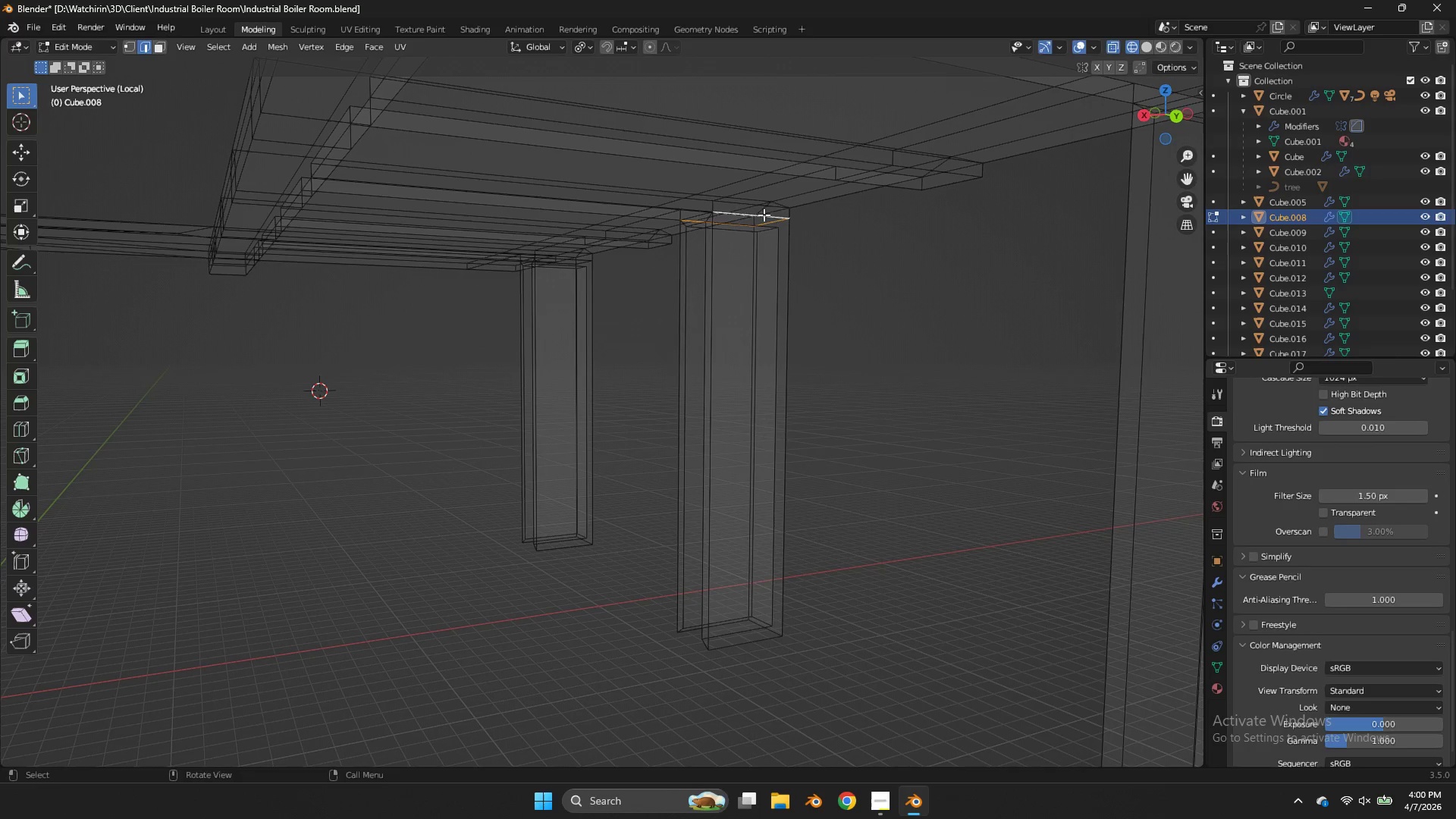 
key(V)
 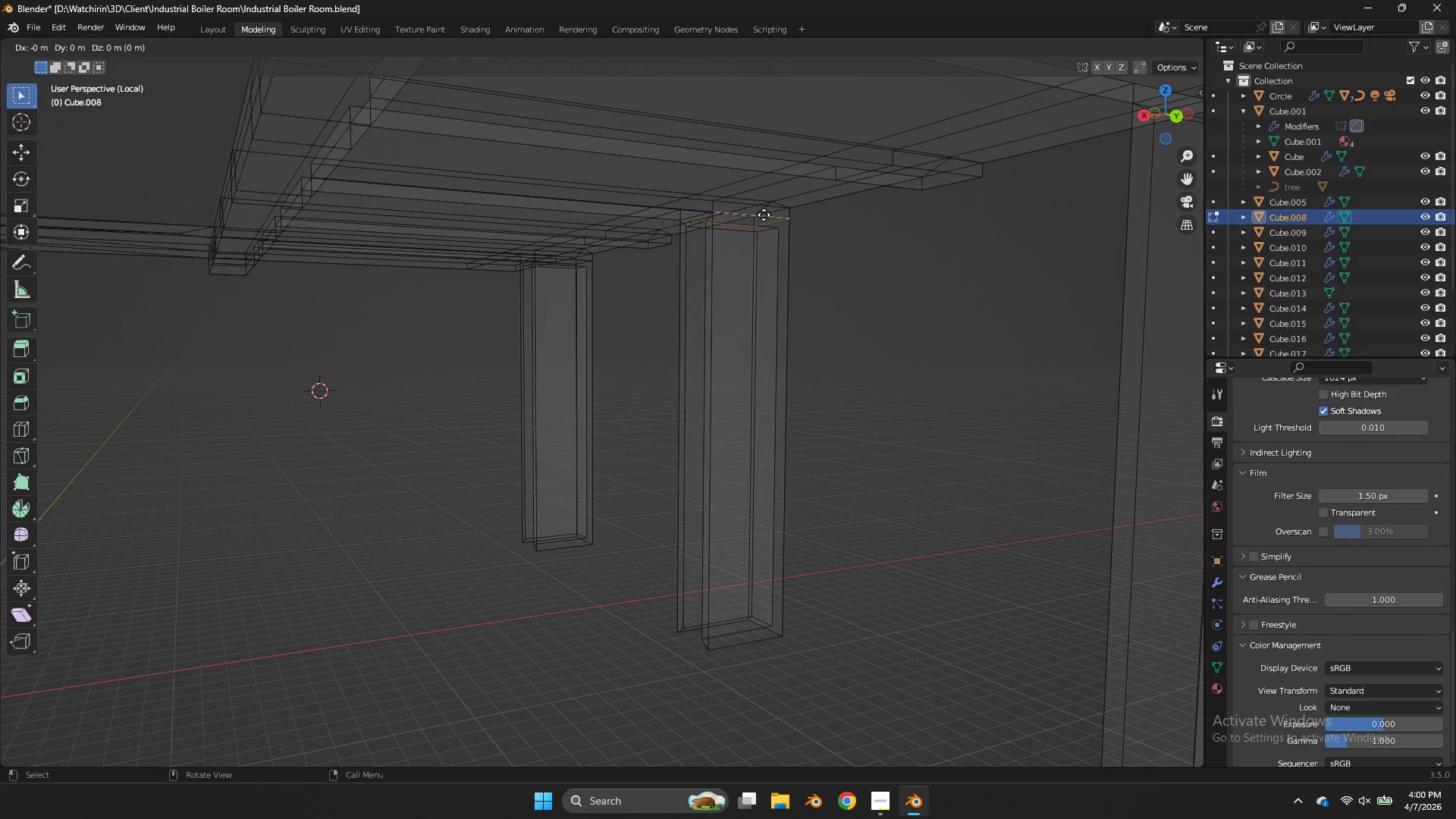 
right_click([764, 215])
 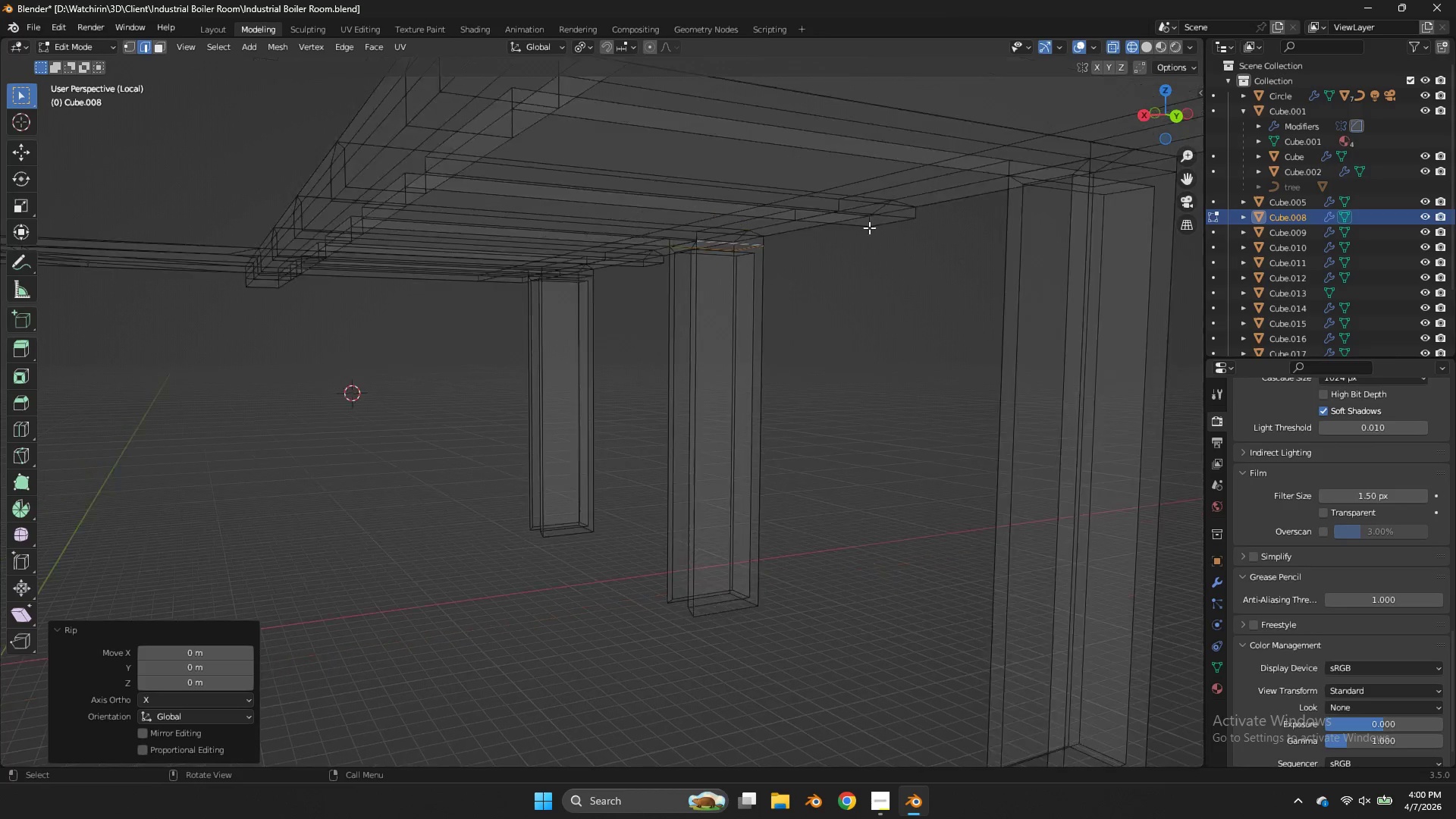 
hold_key(key=AltLeft, duration=0.52)
 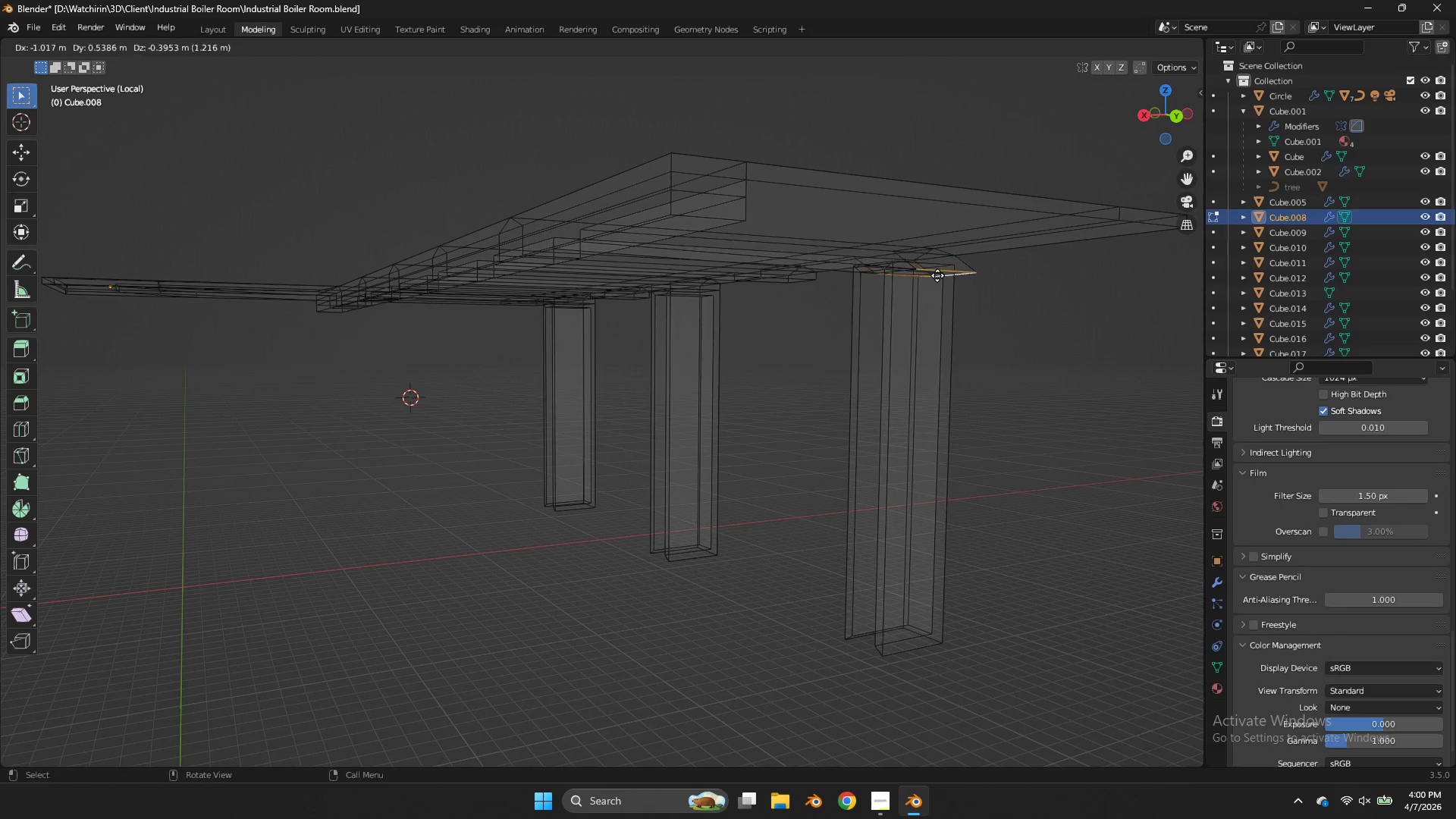 
scroll: coordinate [870, 231], scroll_direction: down, amount: 3.0
 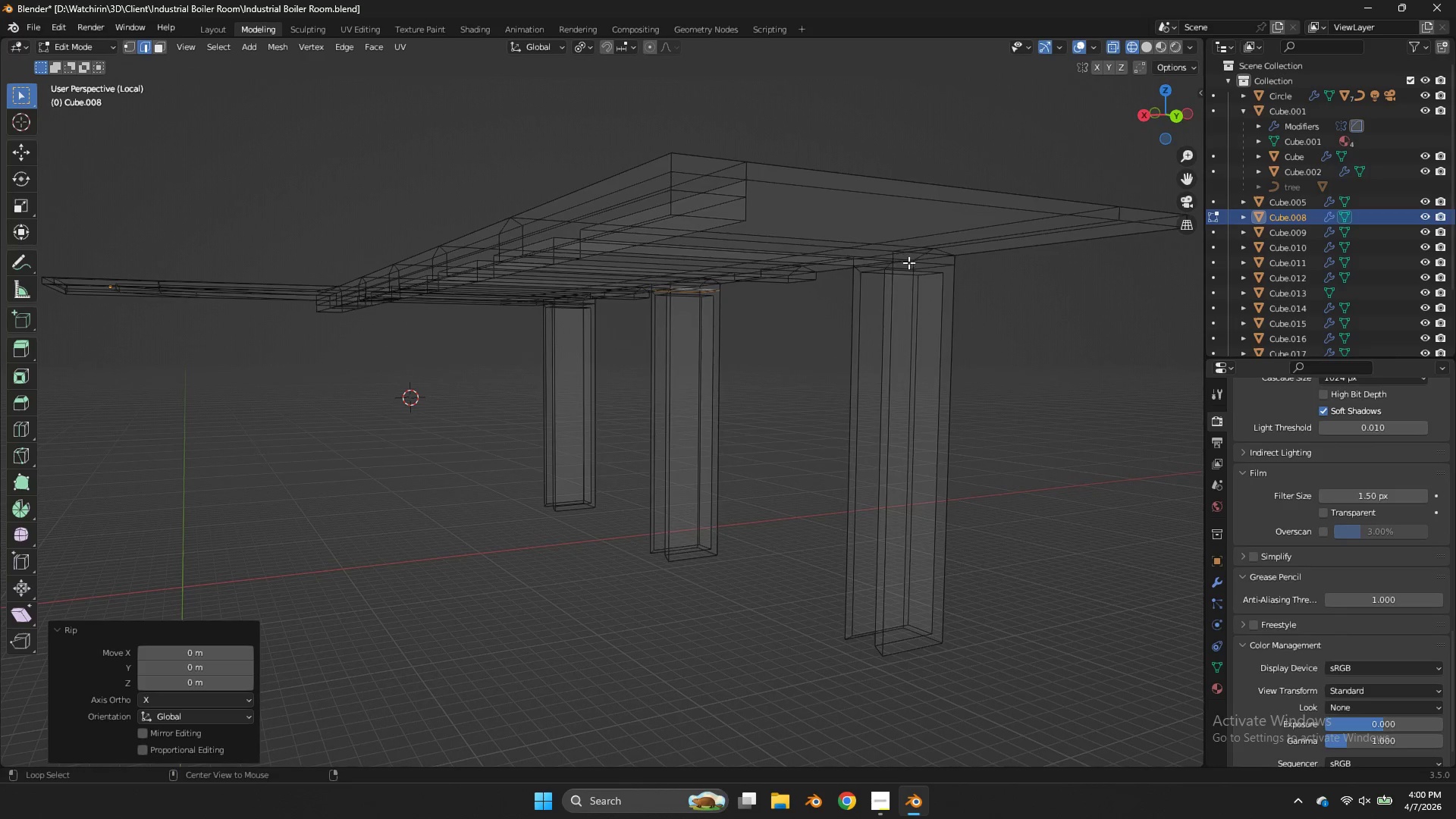 
left_click([915, 268])
 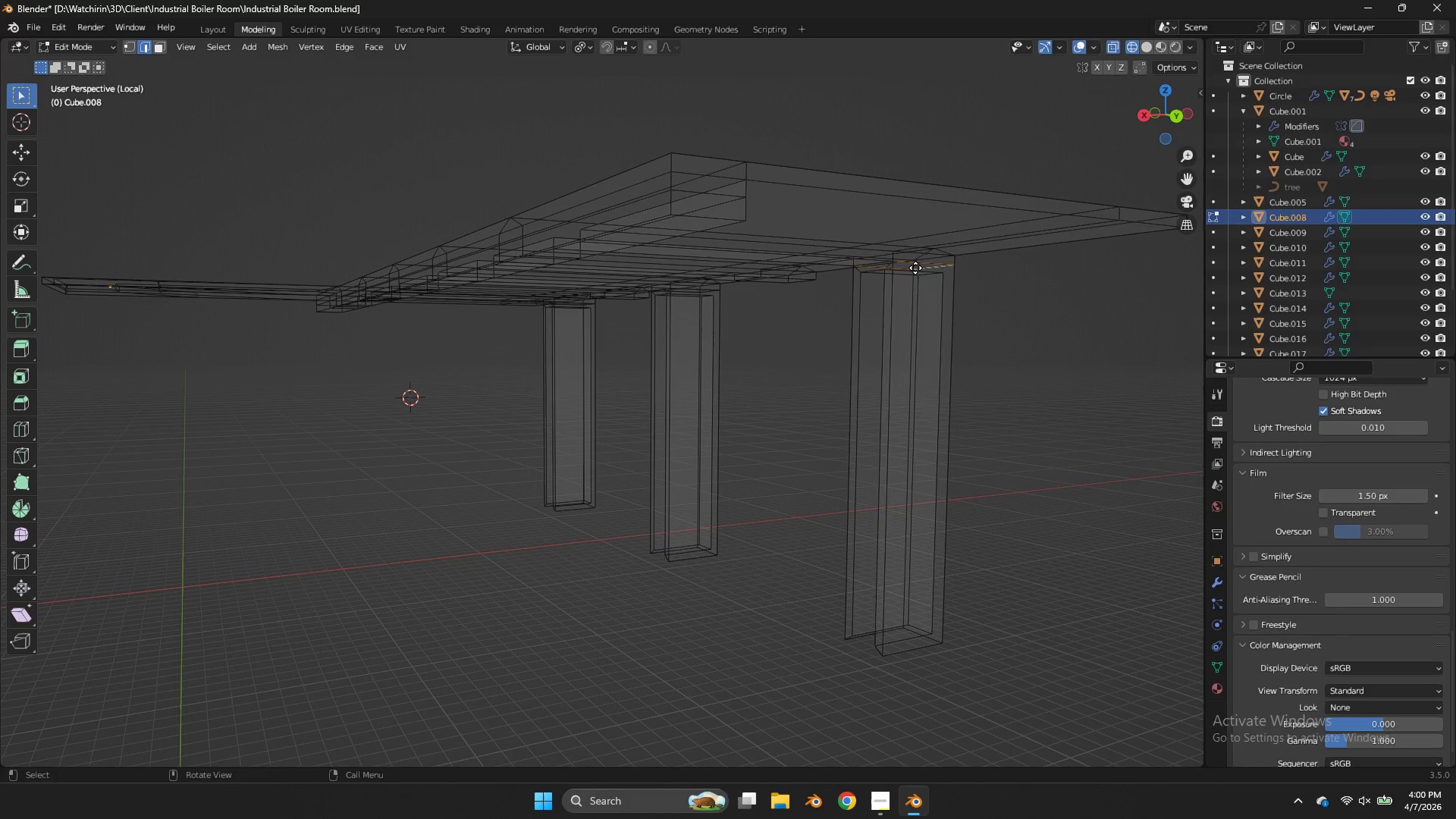 
key(V)
 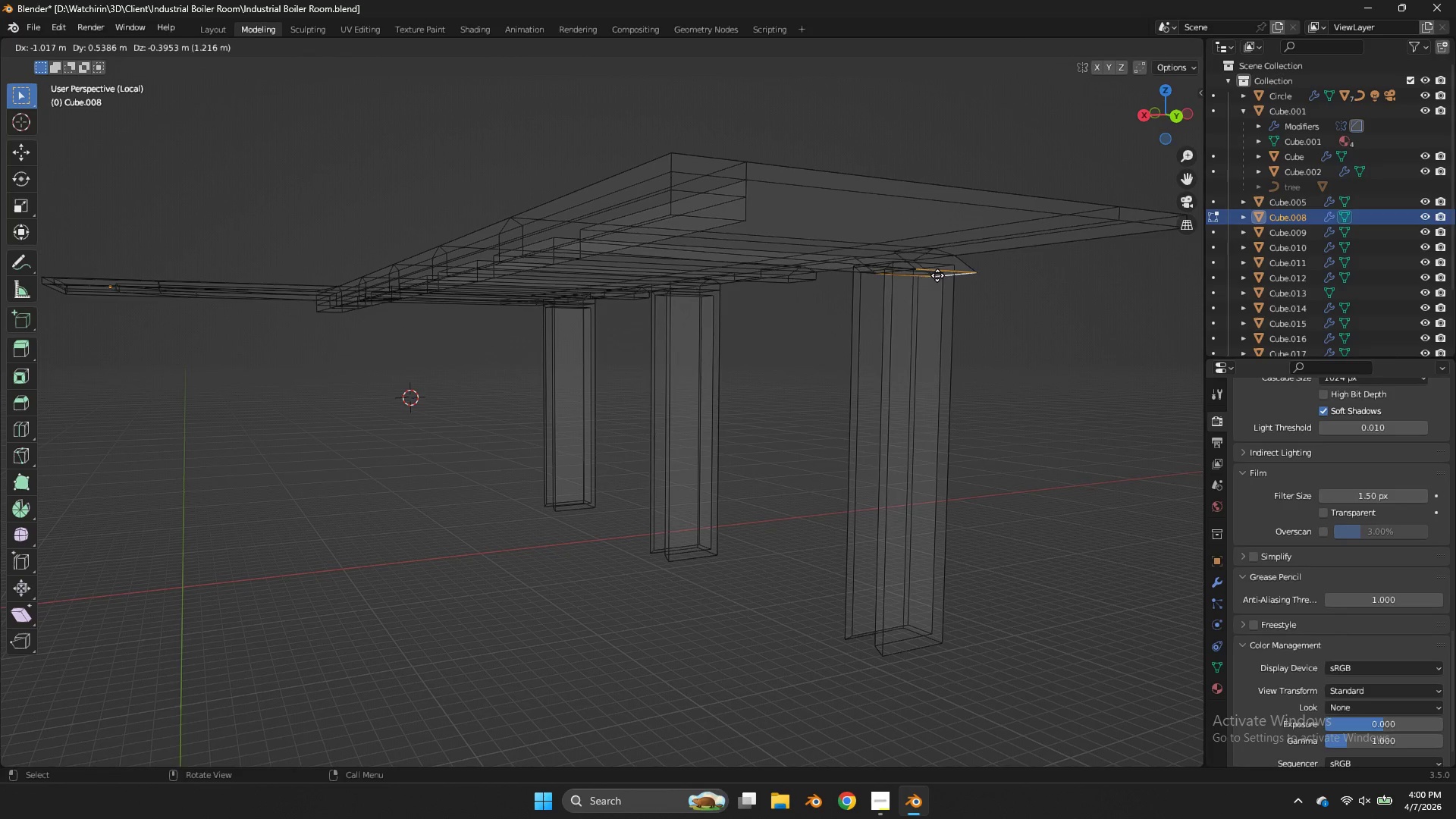 
right_click([937, 275])
 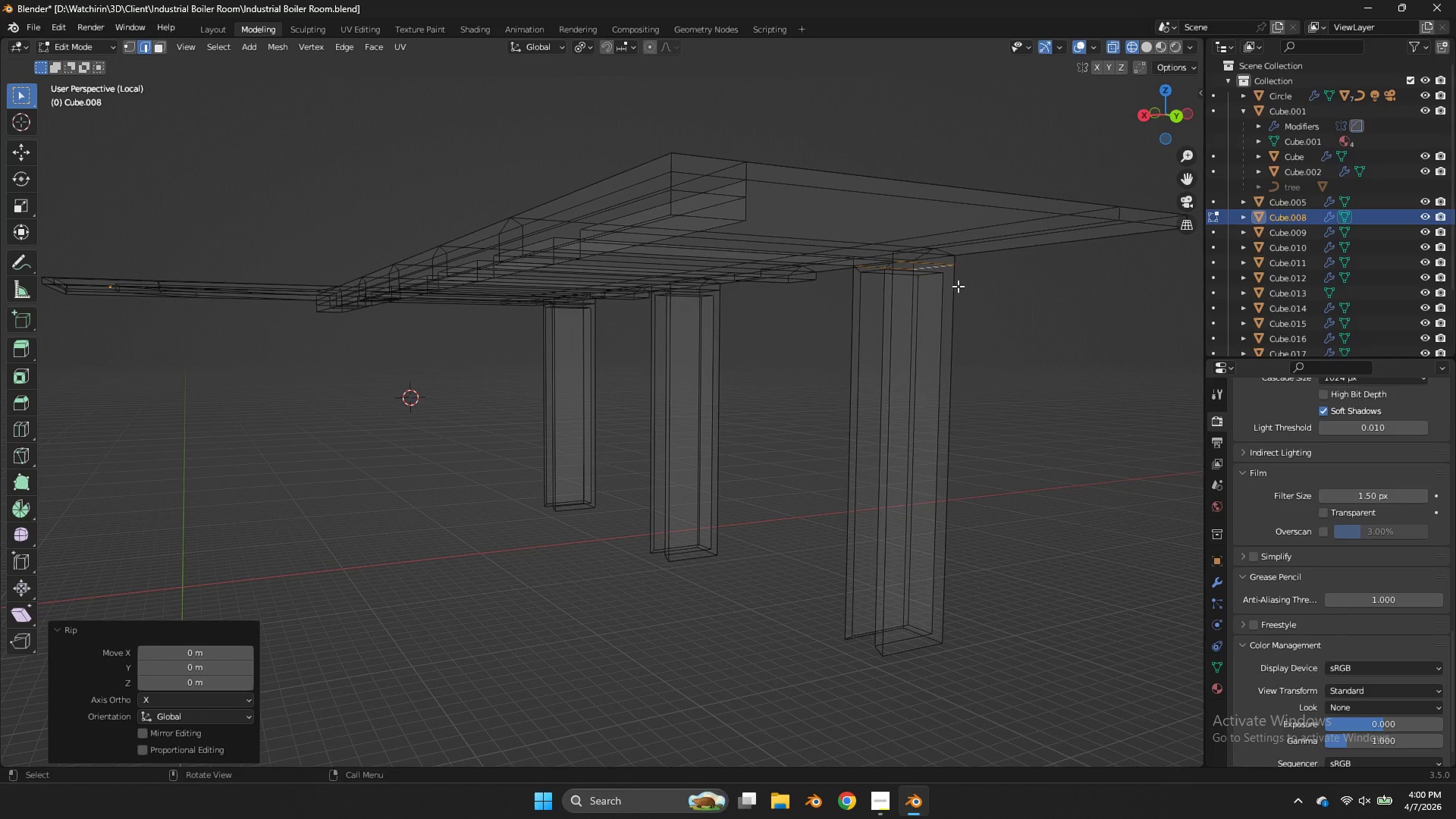 
left_click([958, 286])
 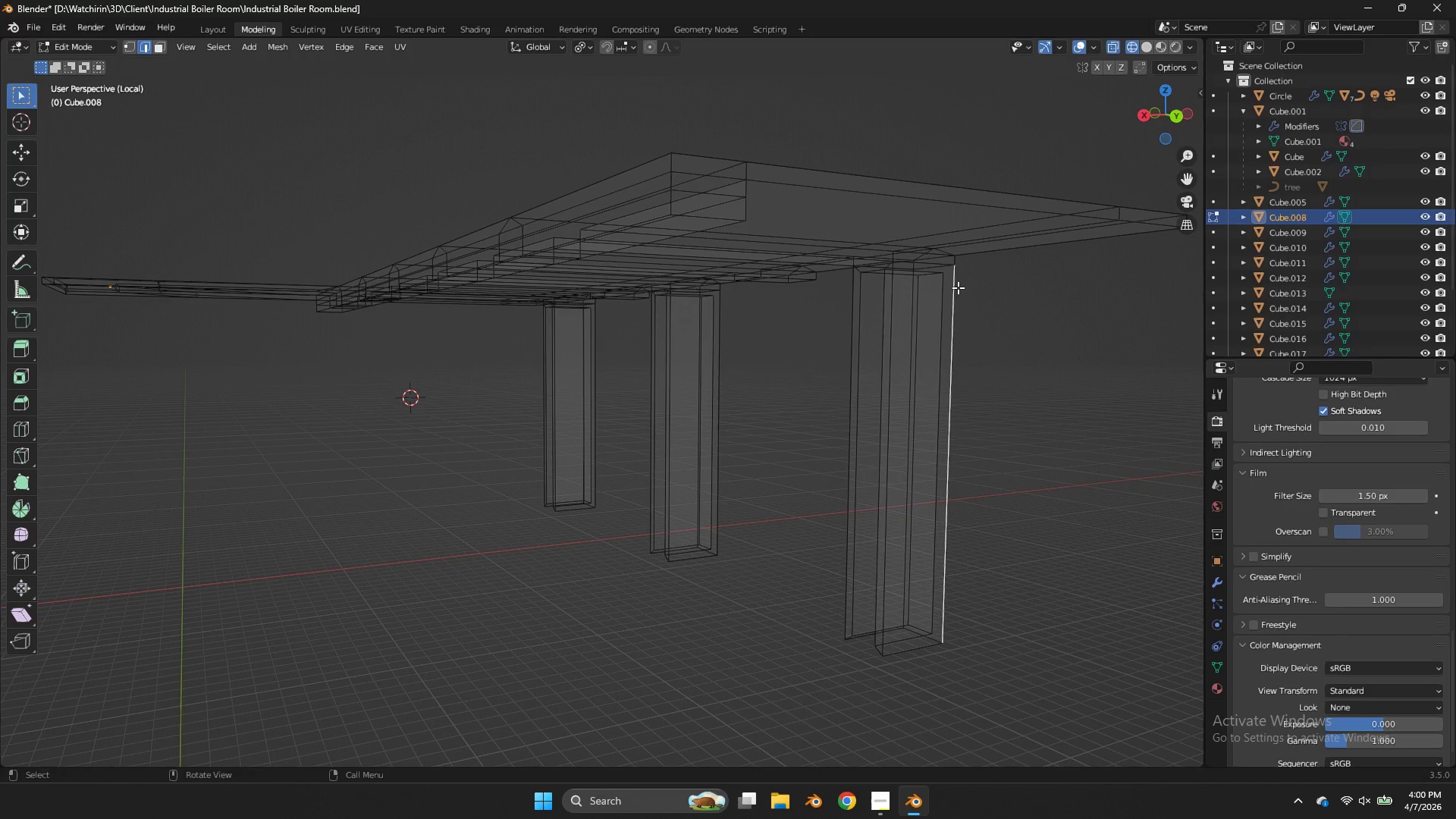 
key(L)
 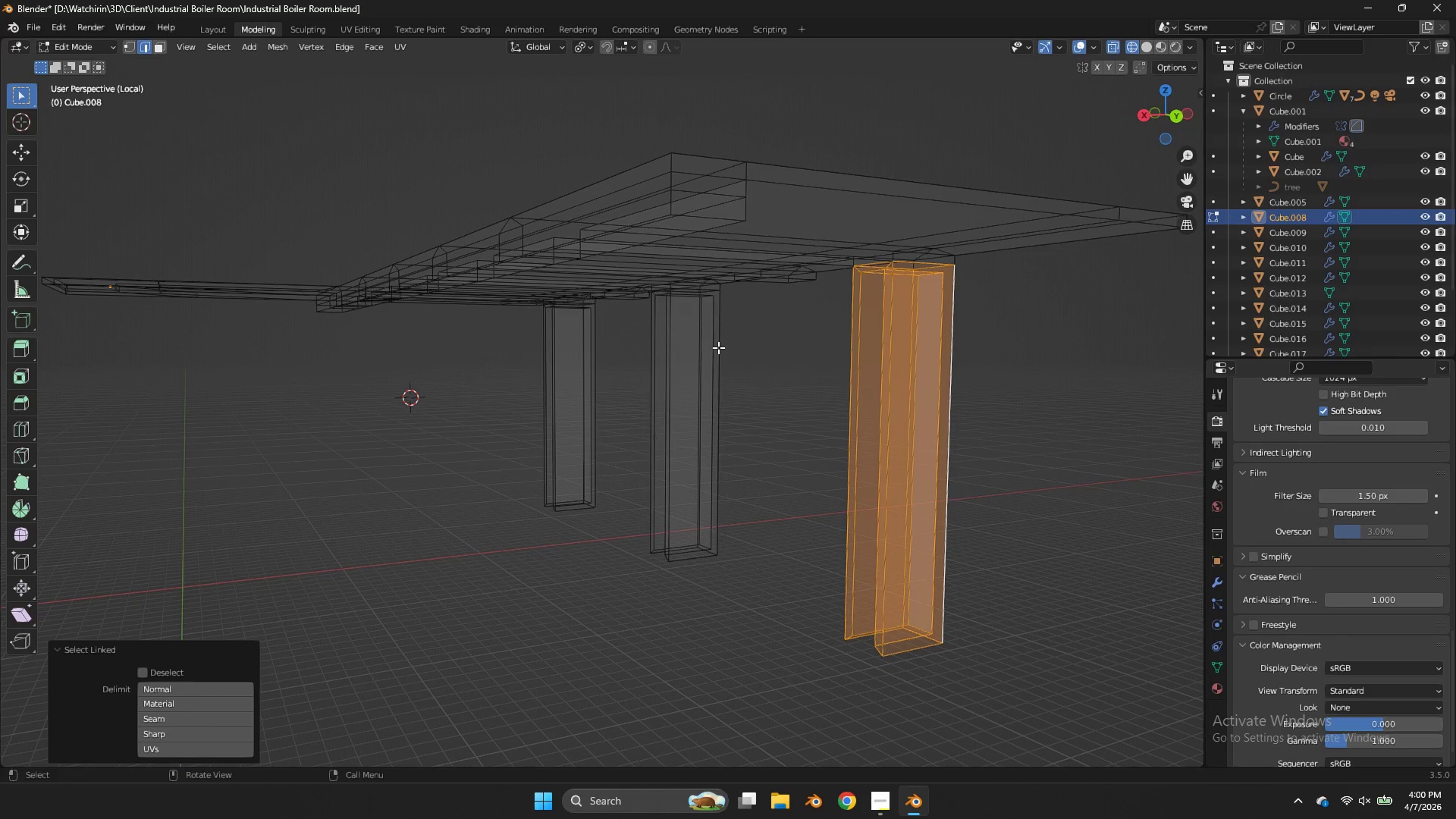 
type(ll)
 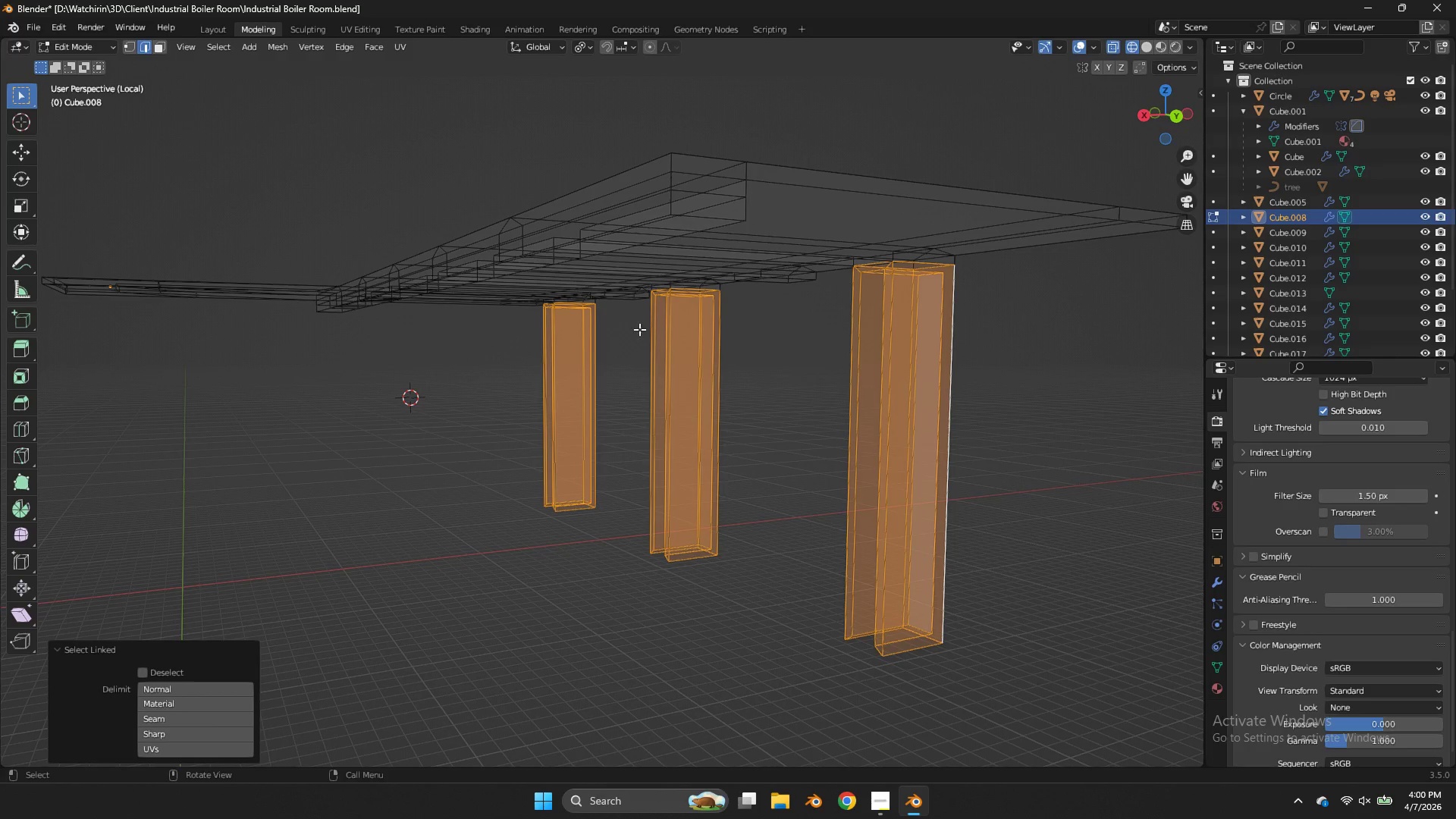 
scroll: coordinate [656, 337], scroll_direction: down, amount: 5.0
 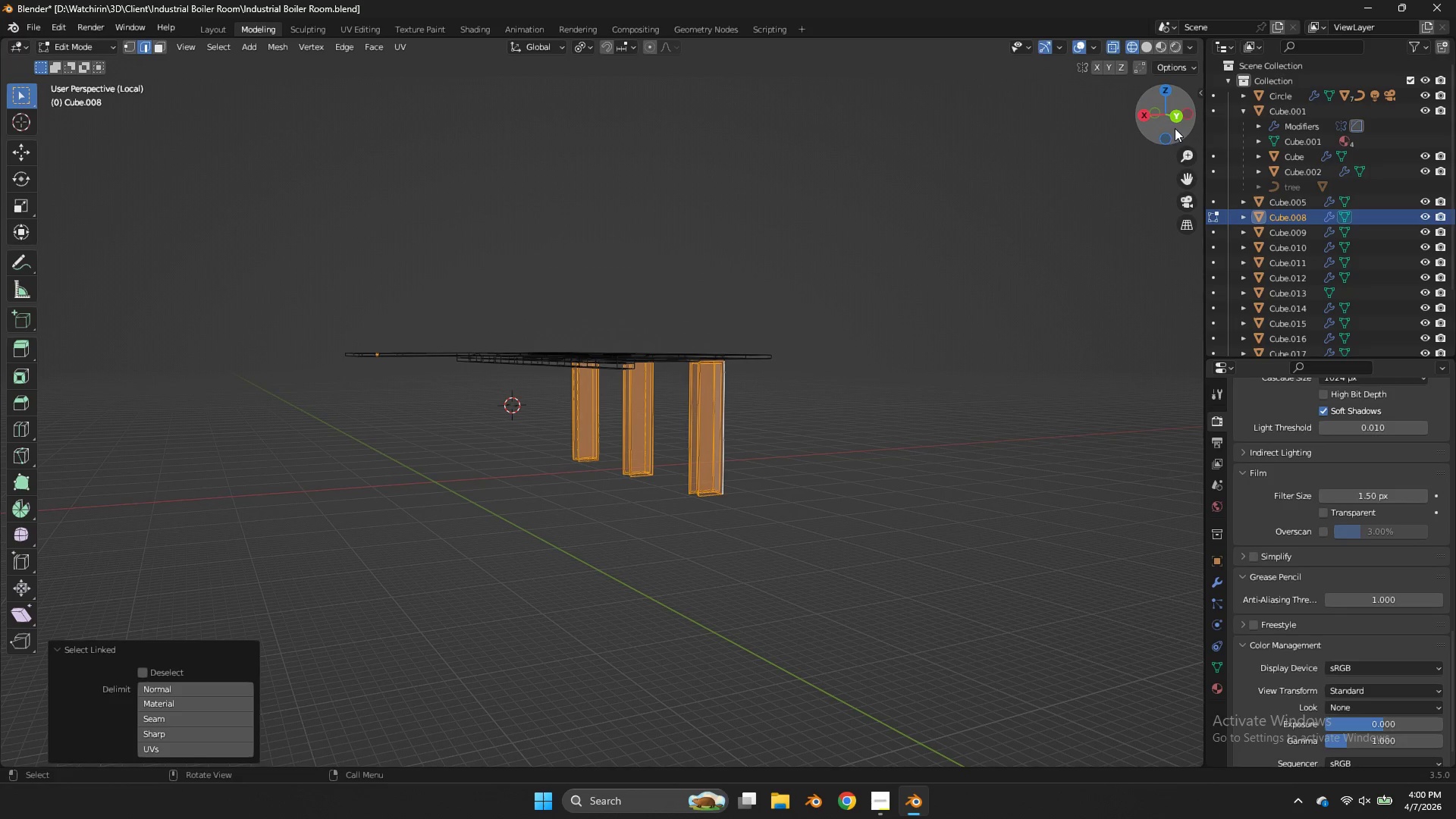 
left_click([1174, 122])
 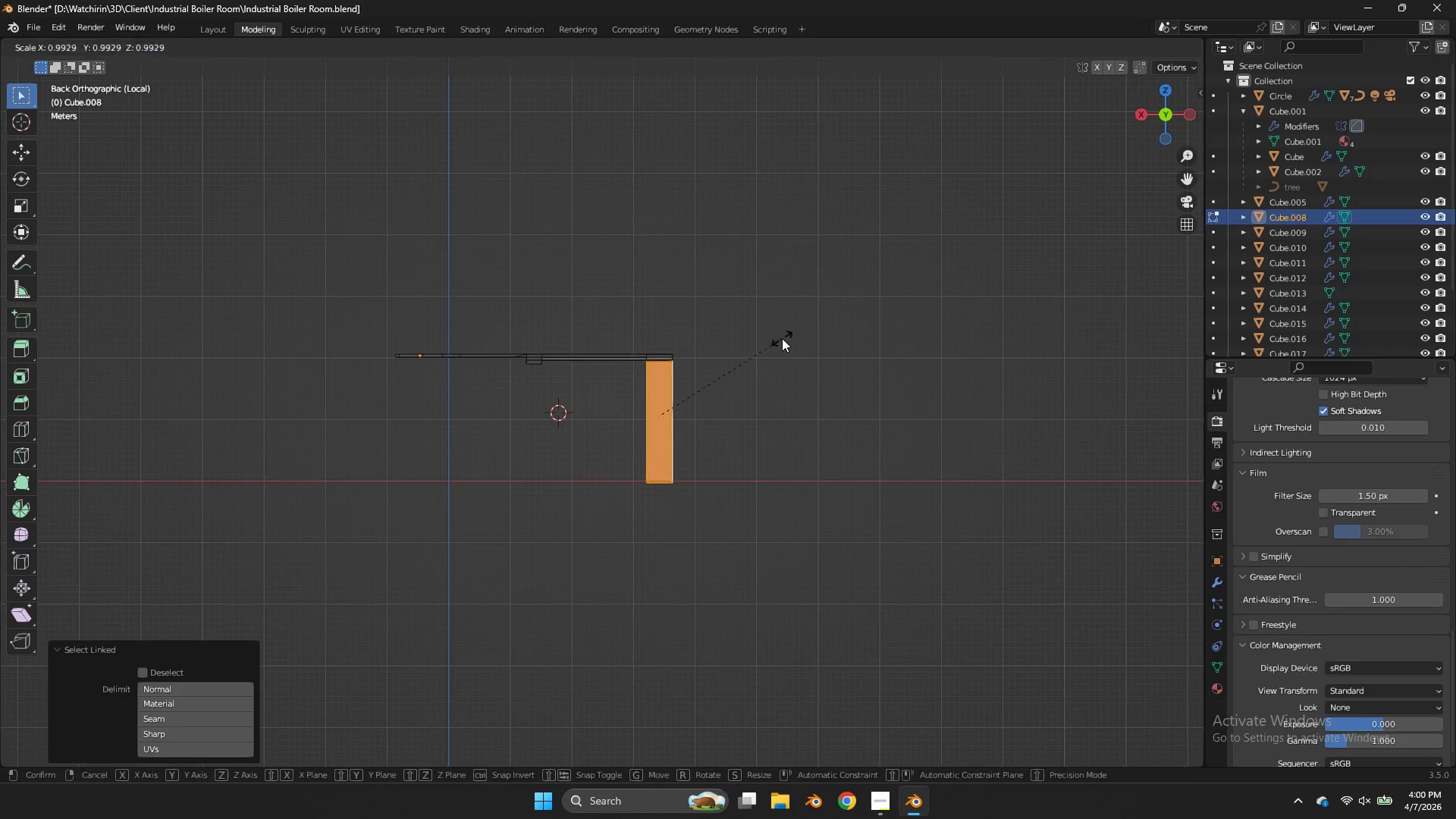 
type(sz)
 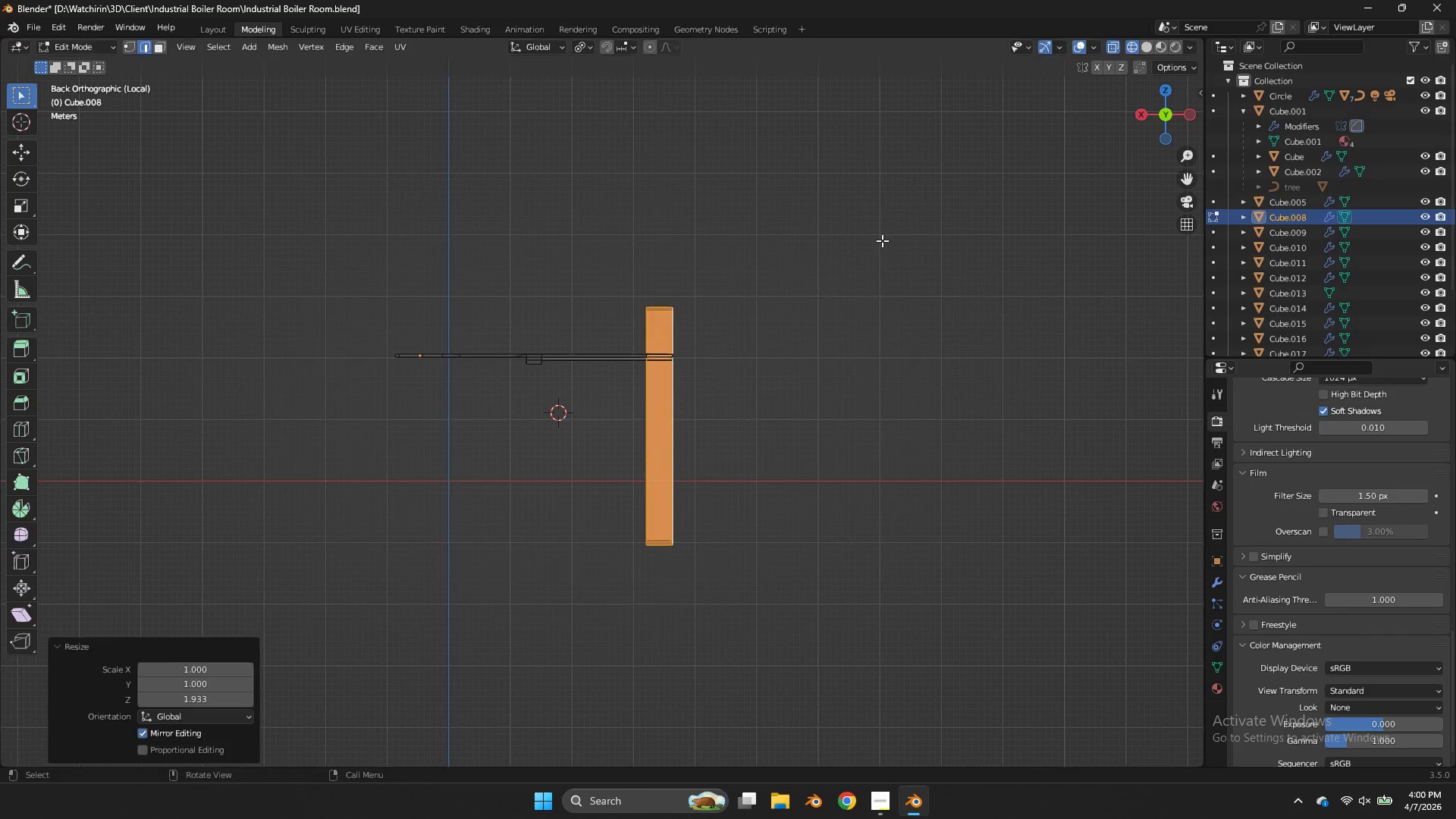 
left_click([882, 240])
 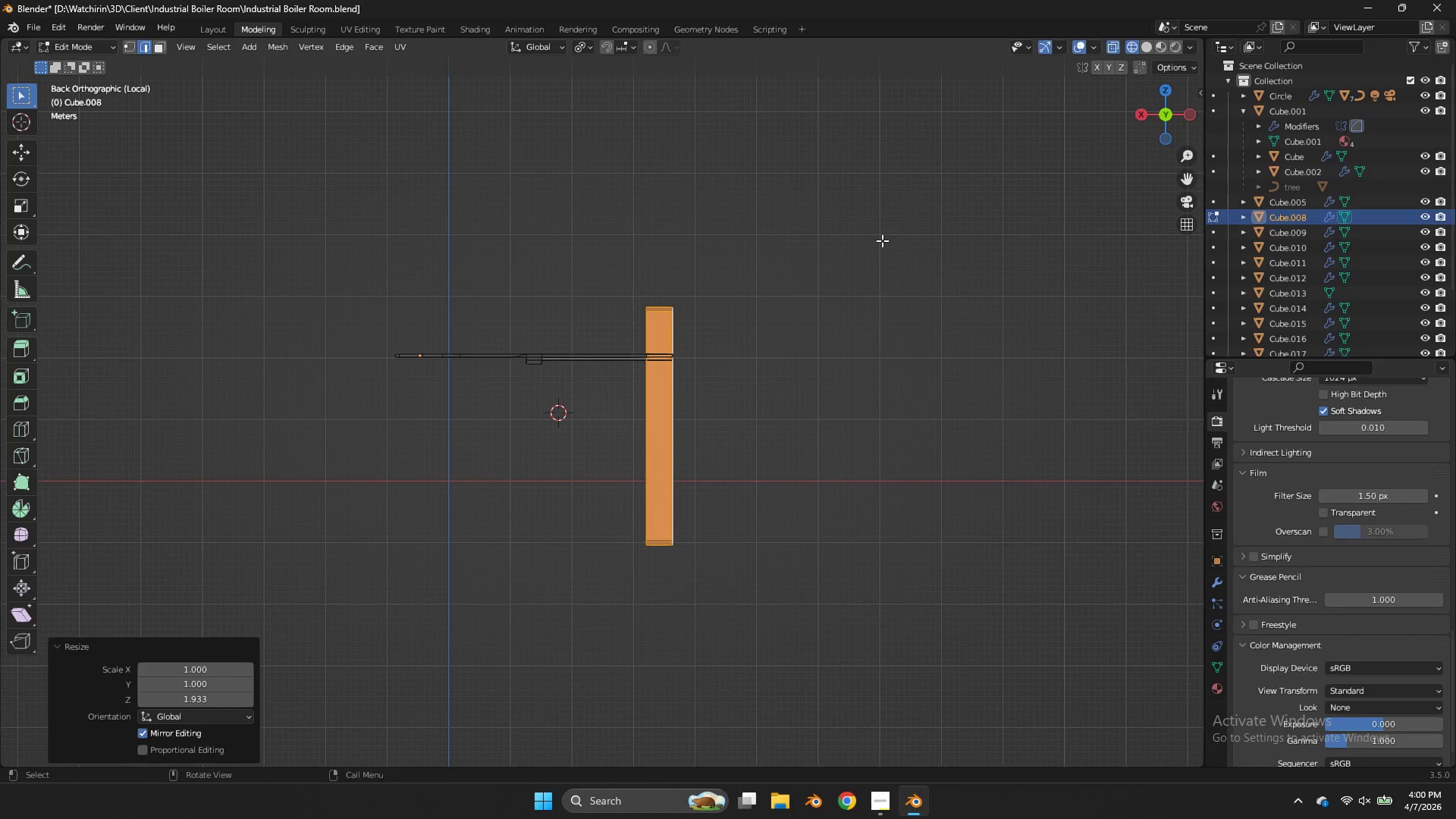 
type(gz)
 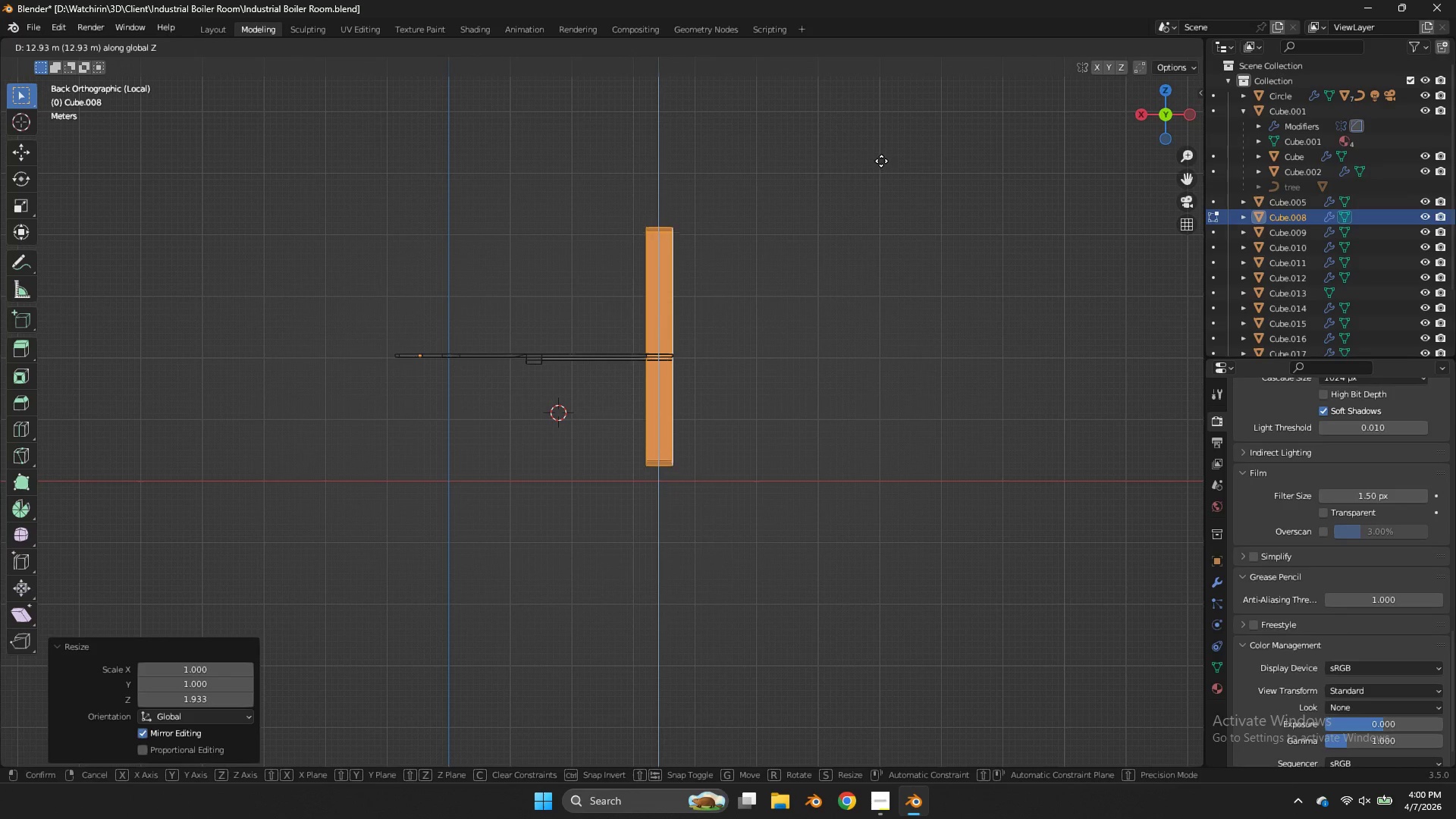 
left_click([881, 161])
 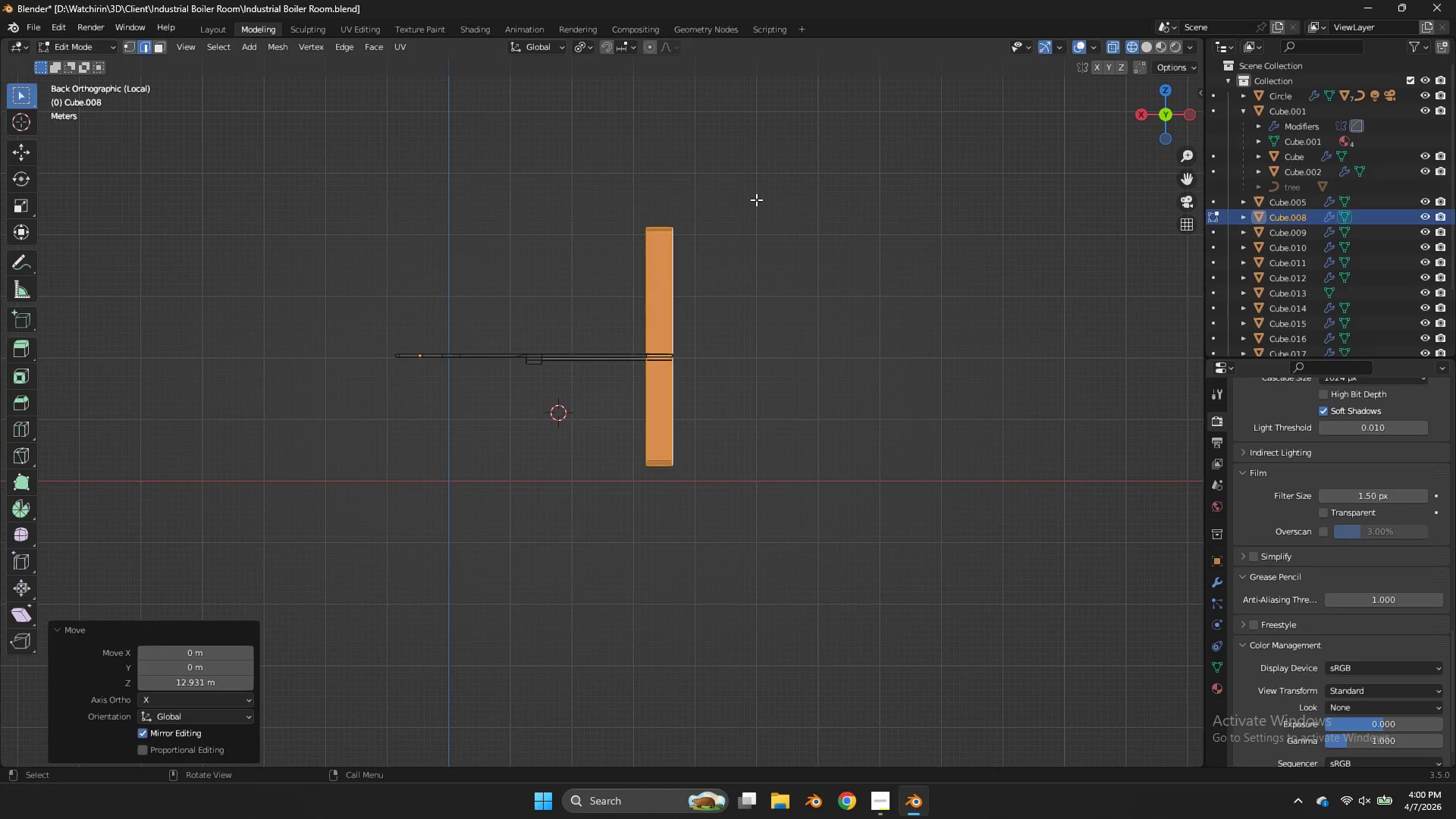 
right_click([756, 199])
 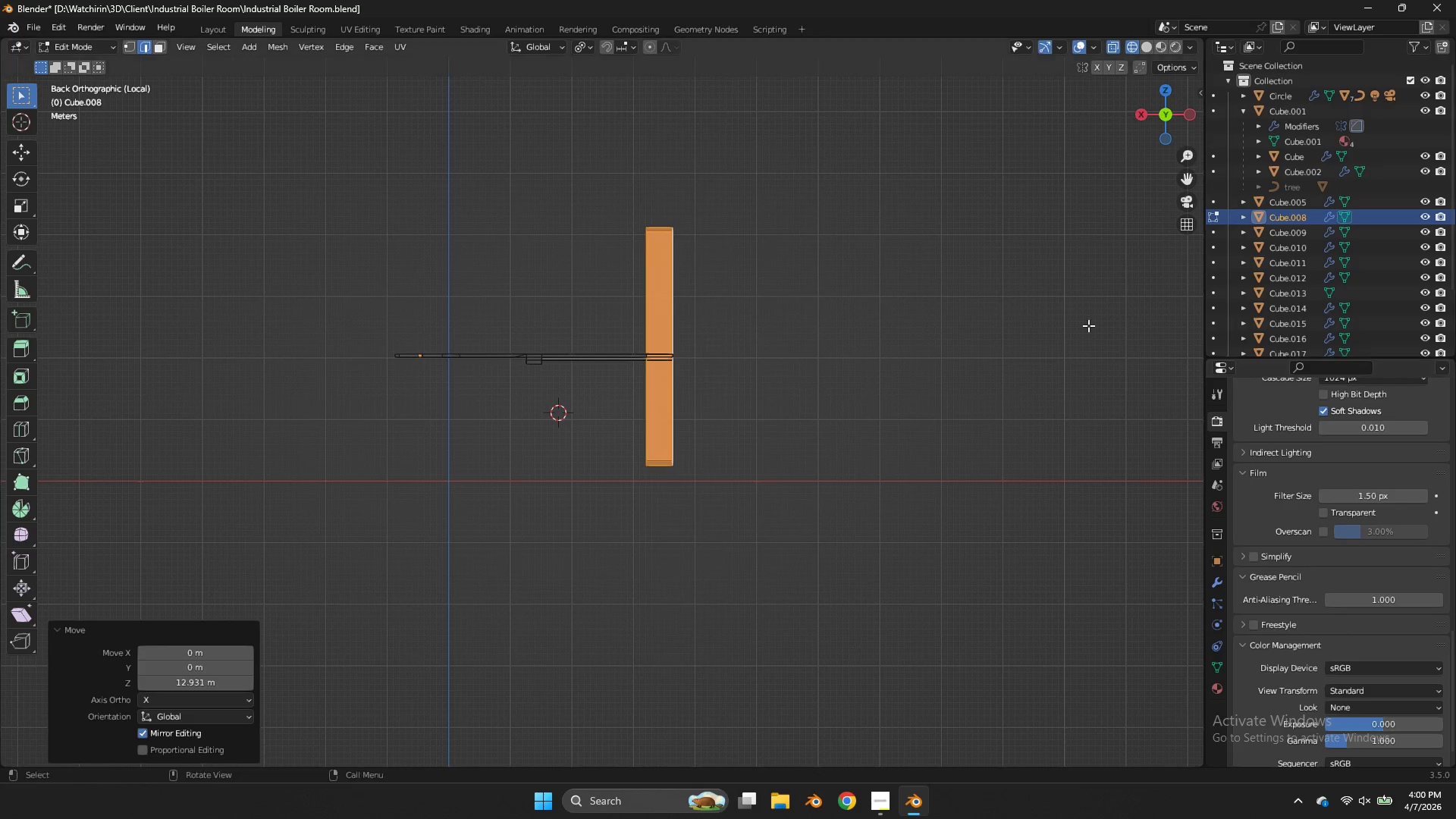 
type(szgz)
 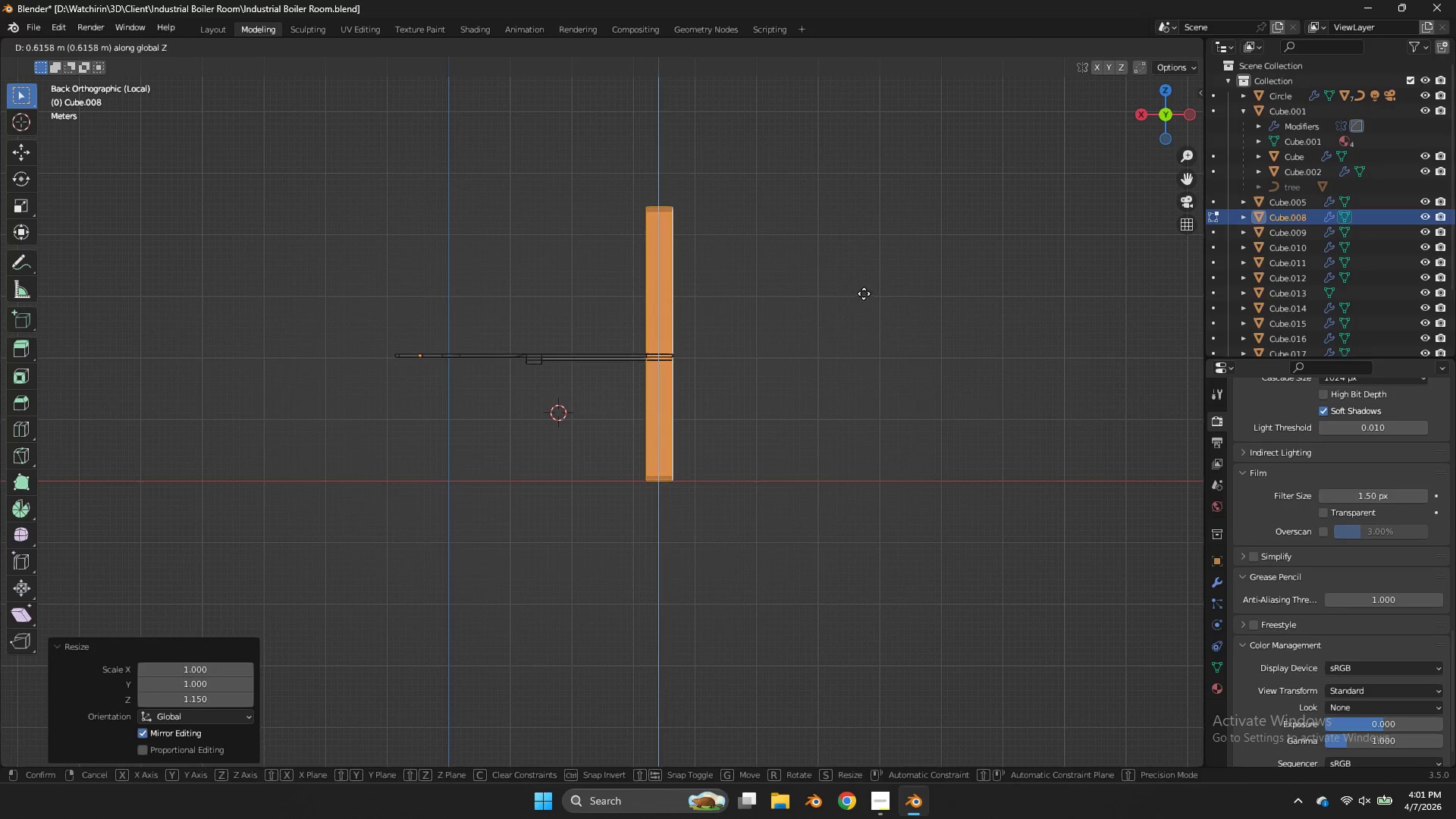 
left_click([864, 293])
 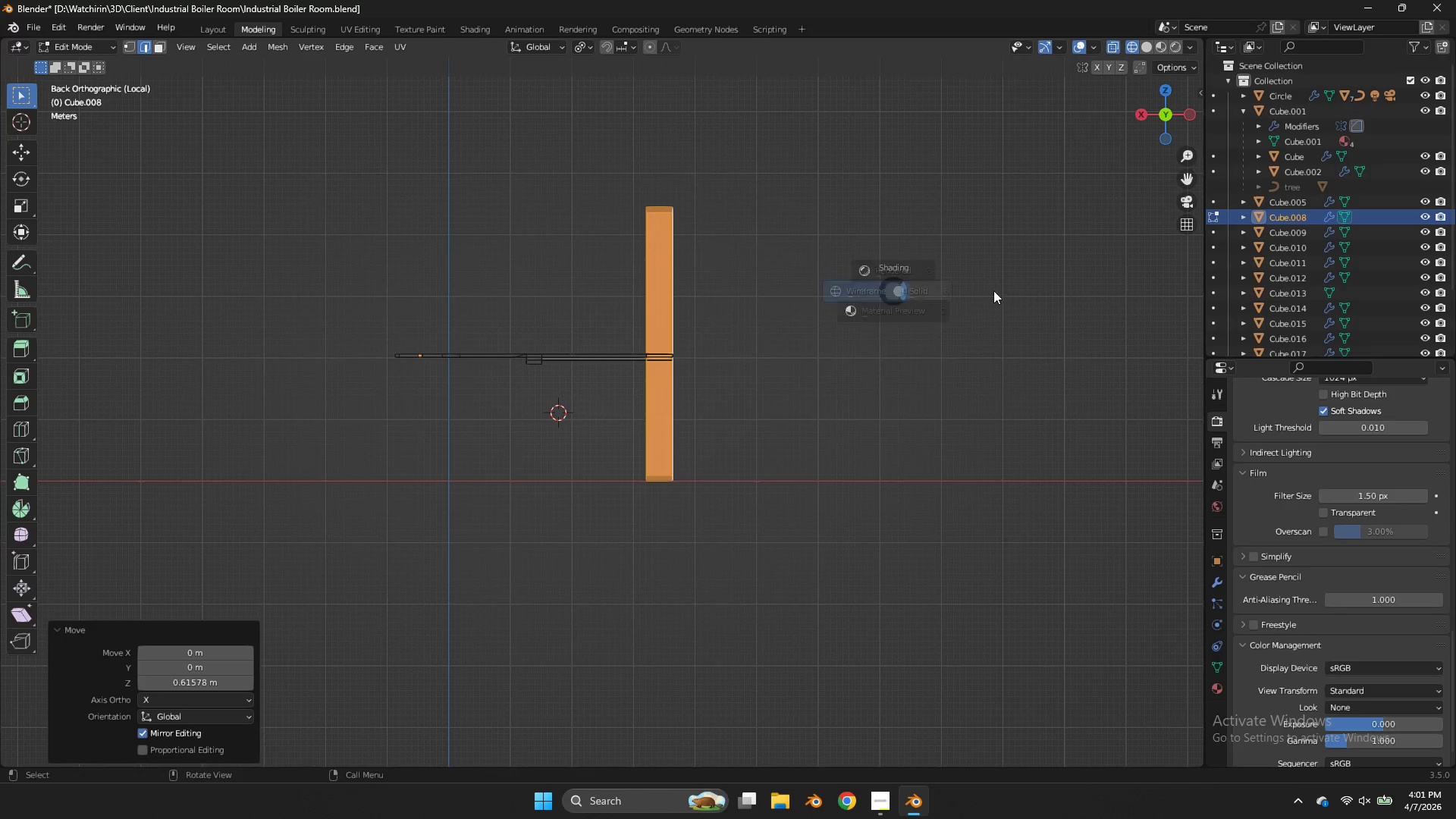 
type(zz)
 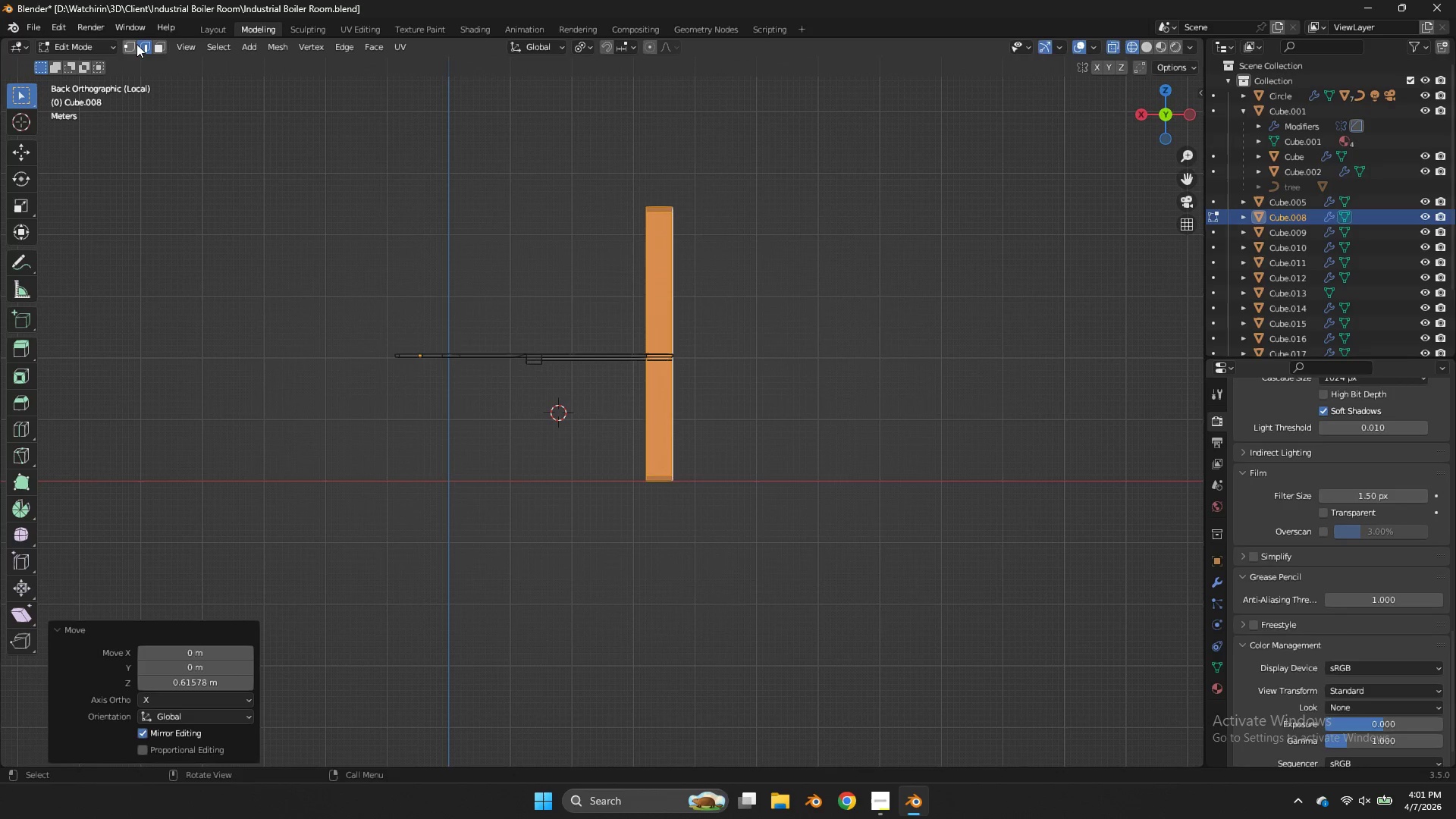 
double_click([133, 39])
 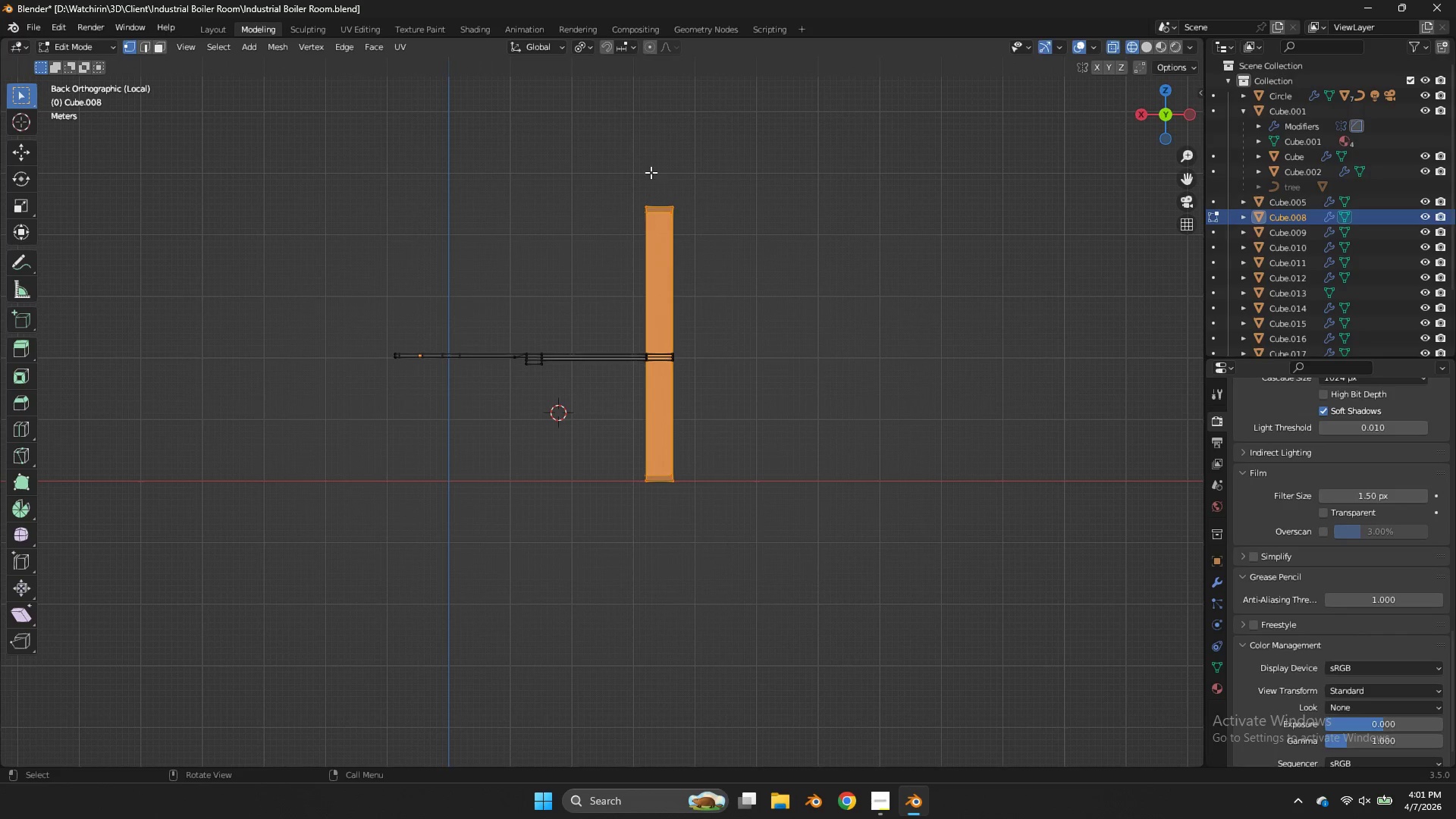 
left_click_drag(start_coordinate=[654, 177], to_coordinate=[628, 253])
 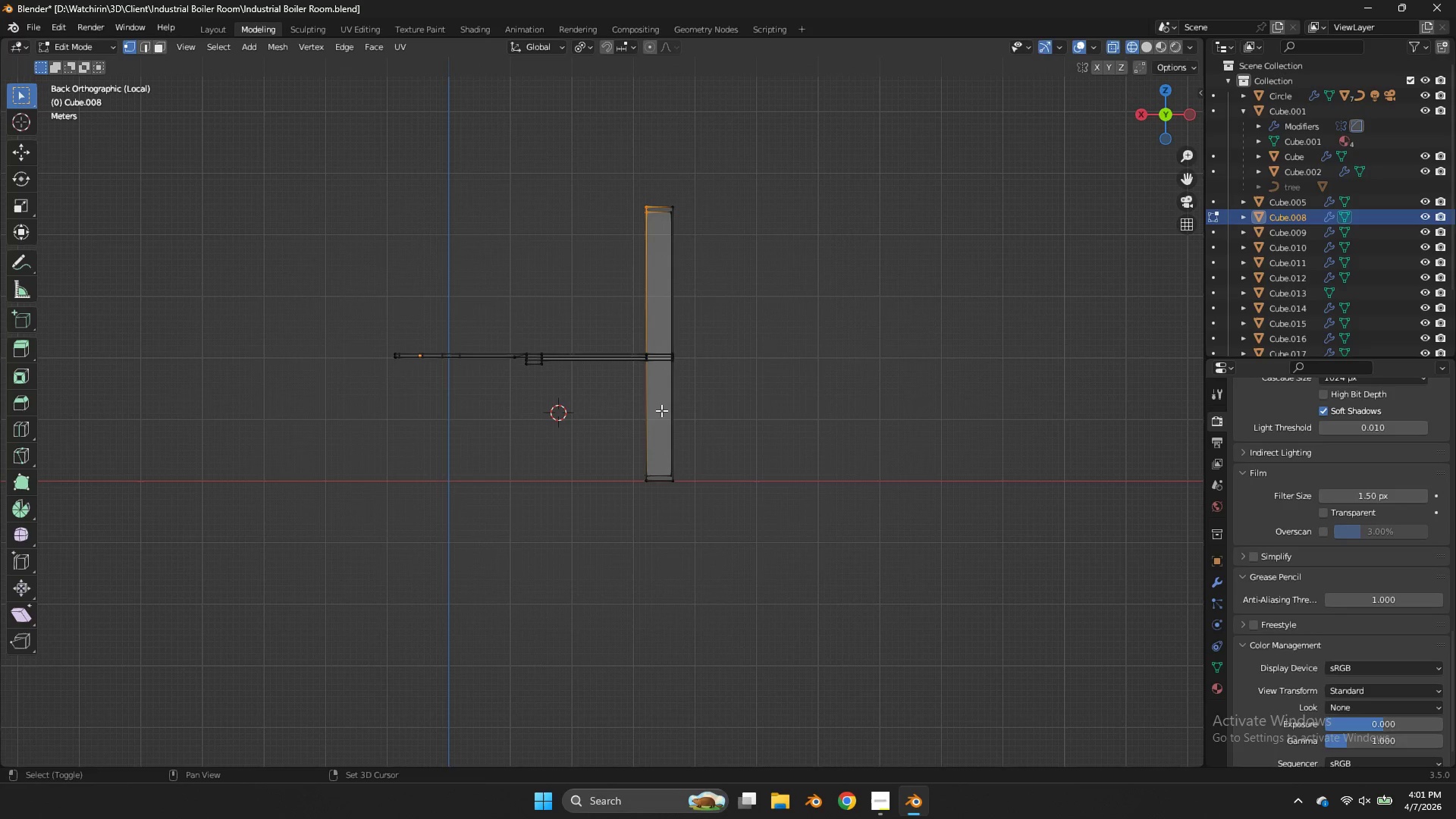 
hold_key(key=ShiftLeft, duration=0.61)
left_click_drag(start_coordinate=[661, 441], to_coordinate=[626, 535])
 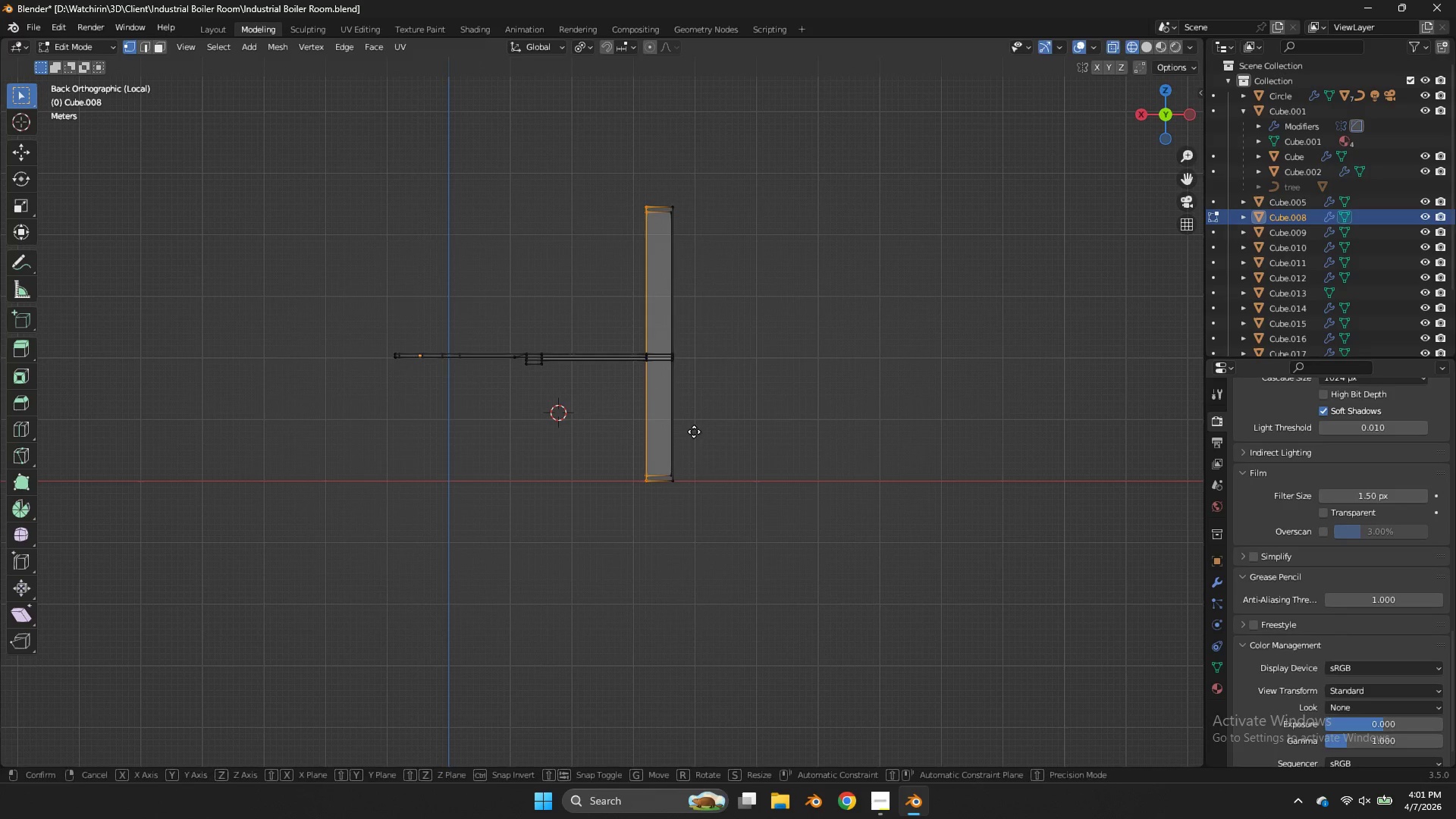 
type(gx)
 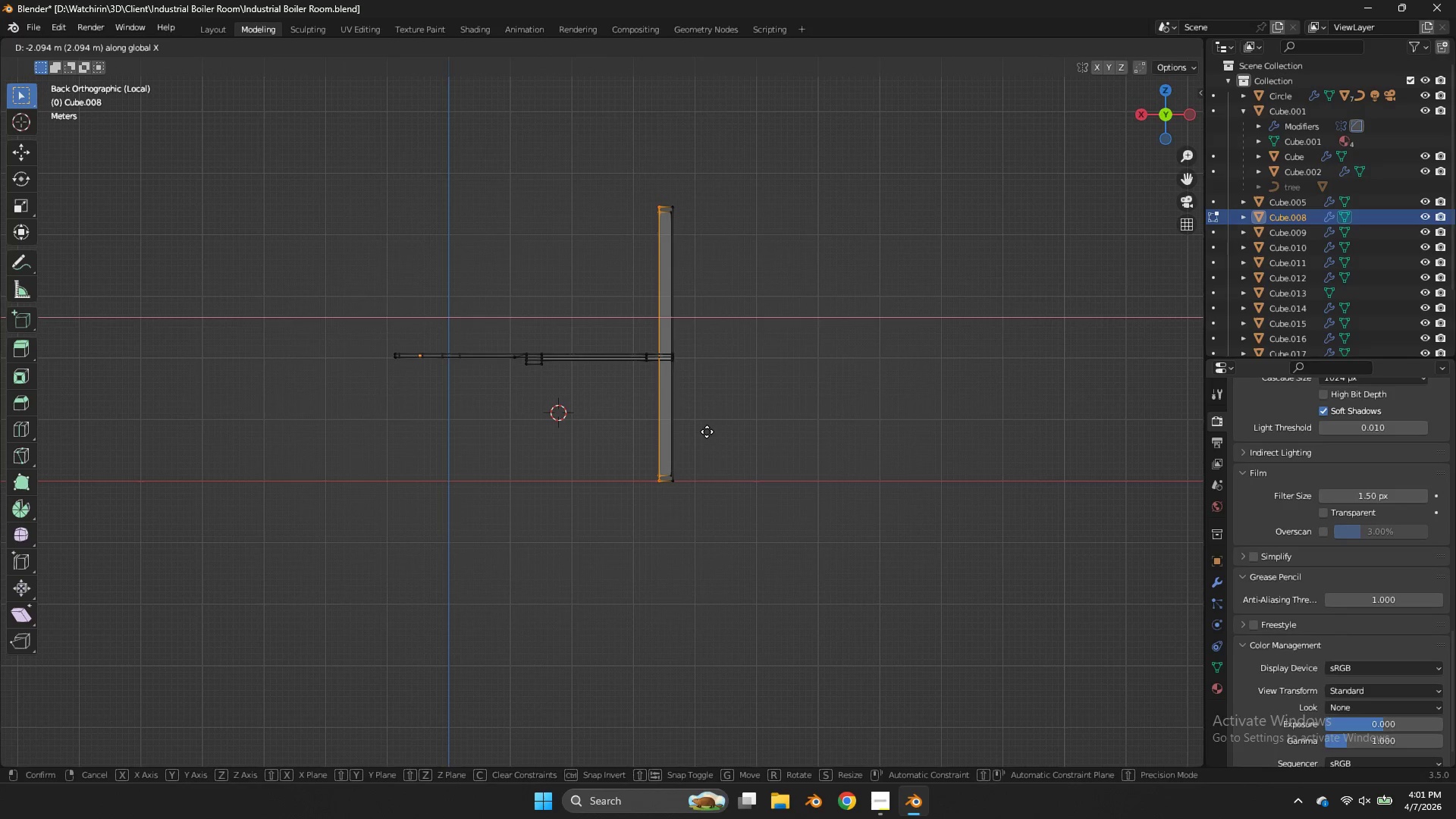 
left_click([707, 431])
 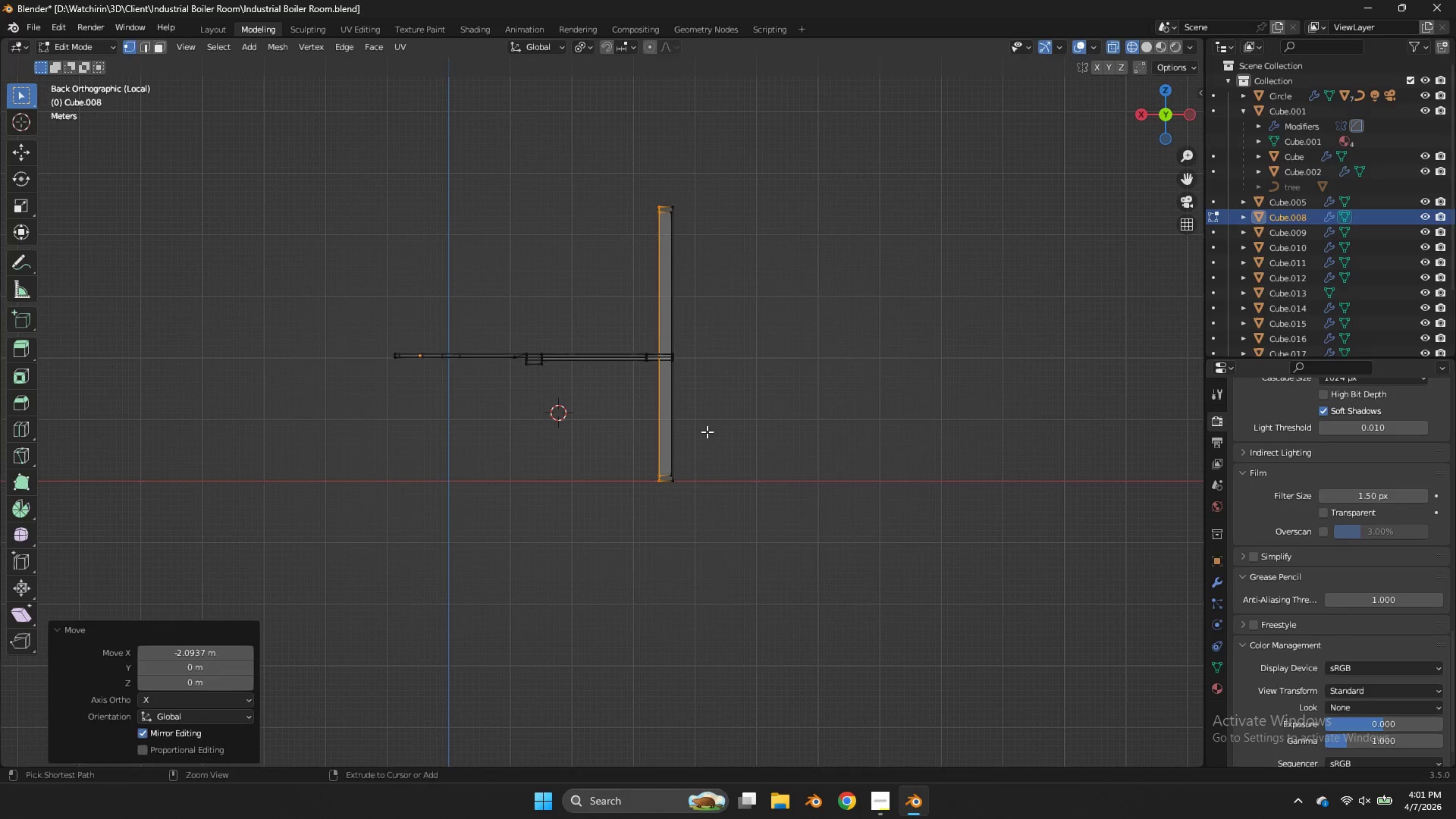 
key(Control+S)
 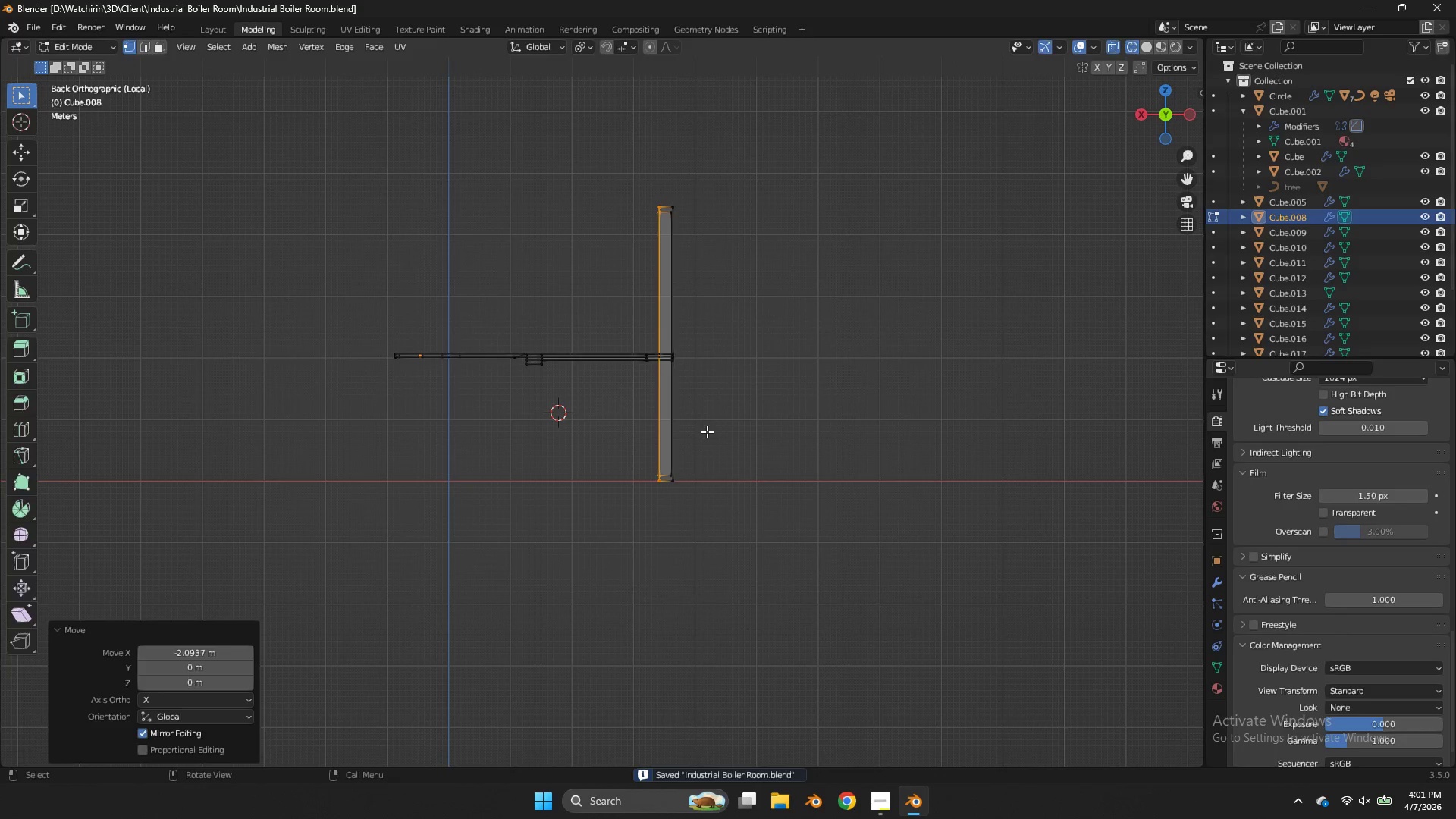 
key(Tab)
 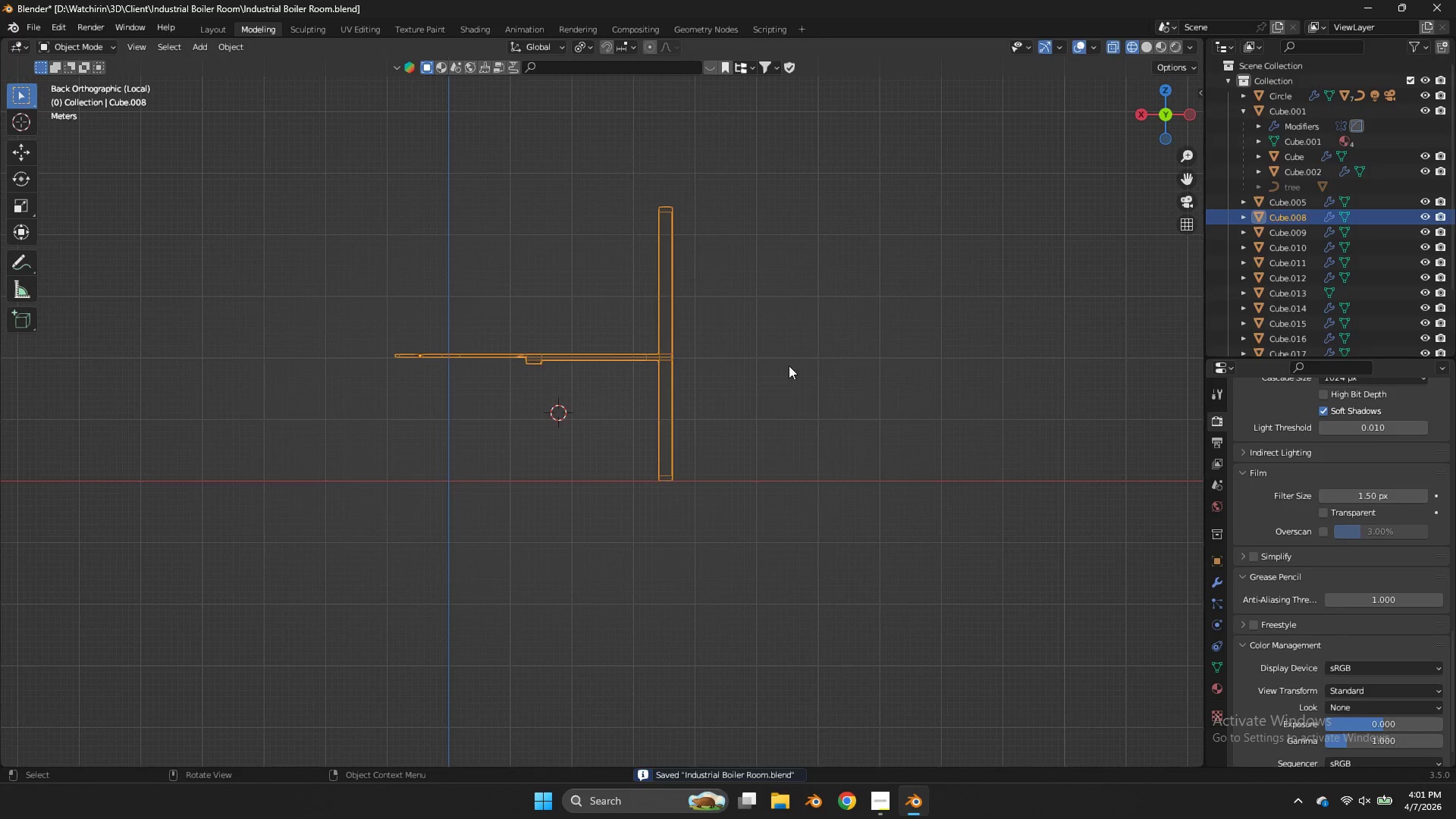 
scroll: coordinate [790, 361], scroll_direction: up, amount: 1.0
 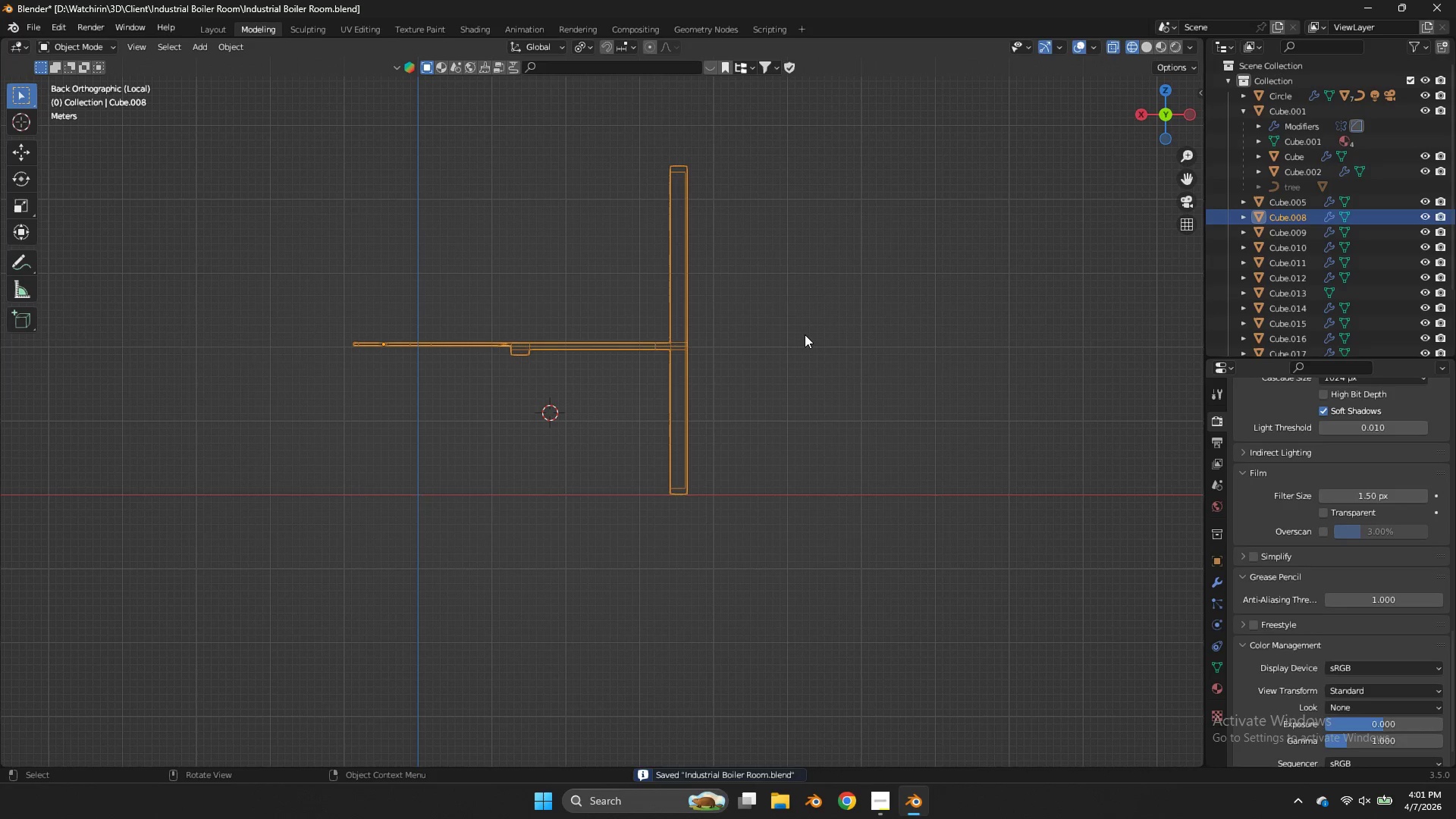 
key(NumpadDivide)
 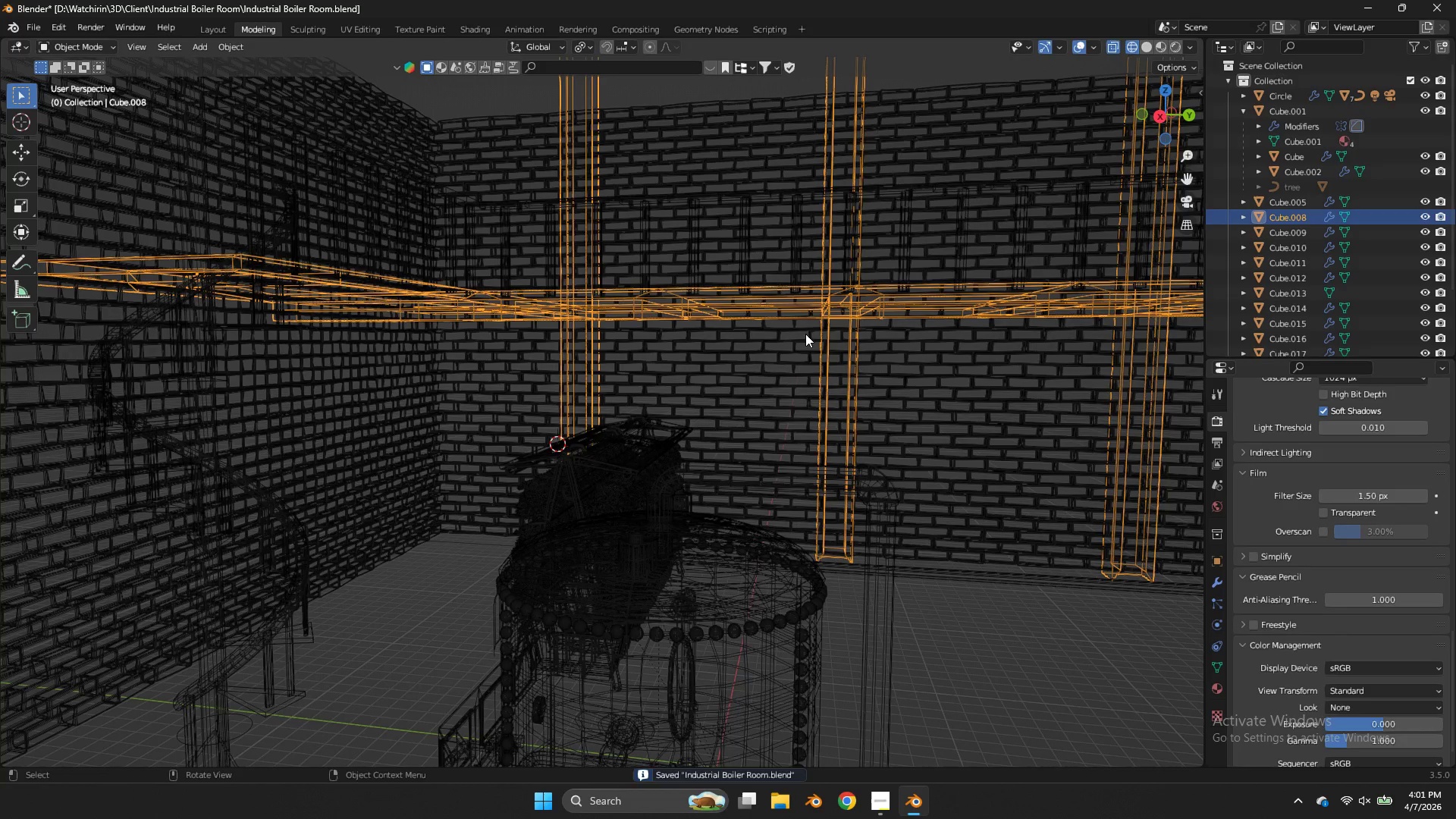 
key(Z)
 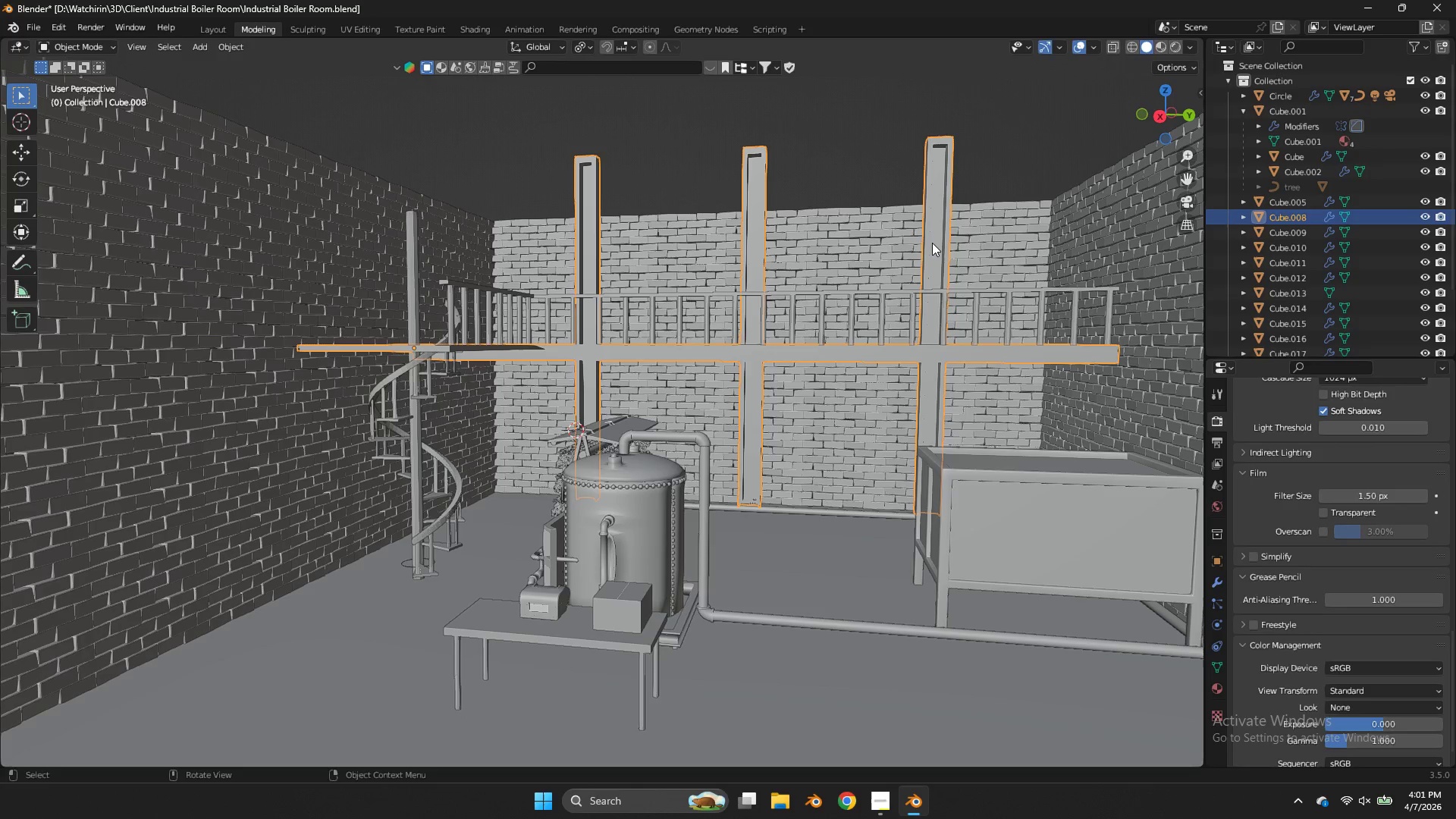 
scroll: coordinate [805, 328], scroll_direction: down, amount: 3.0
 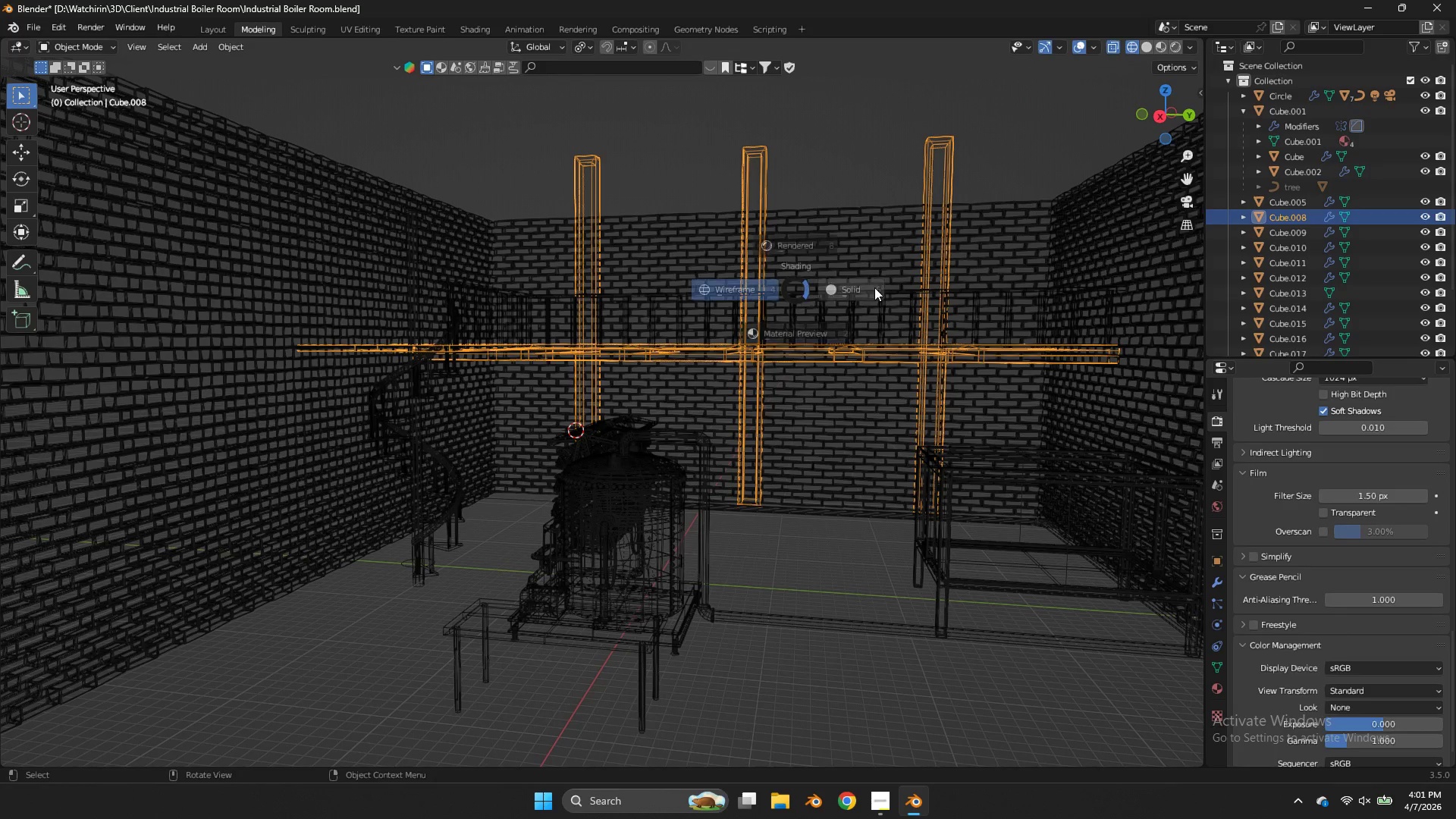 
wait(7.94)
 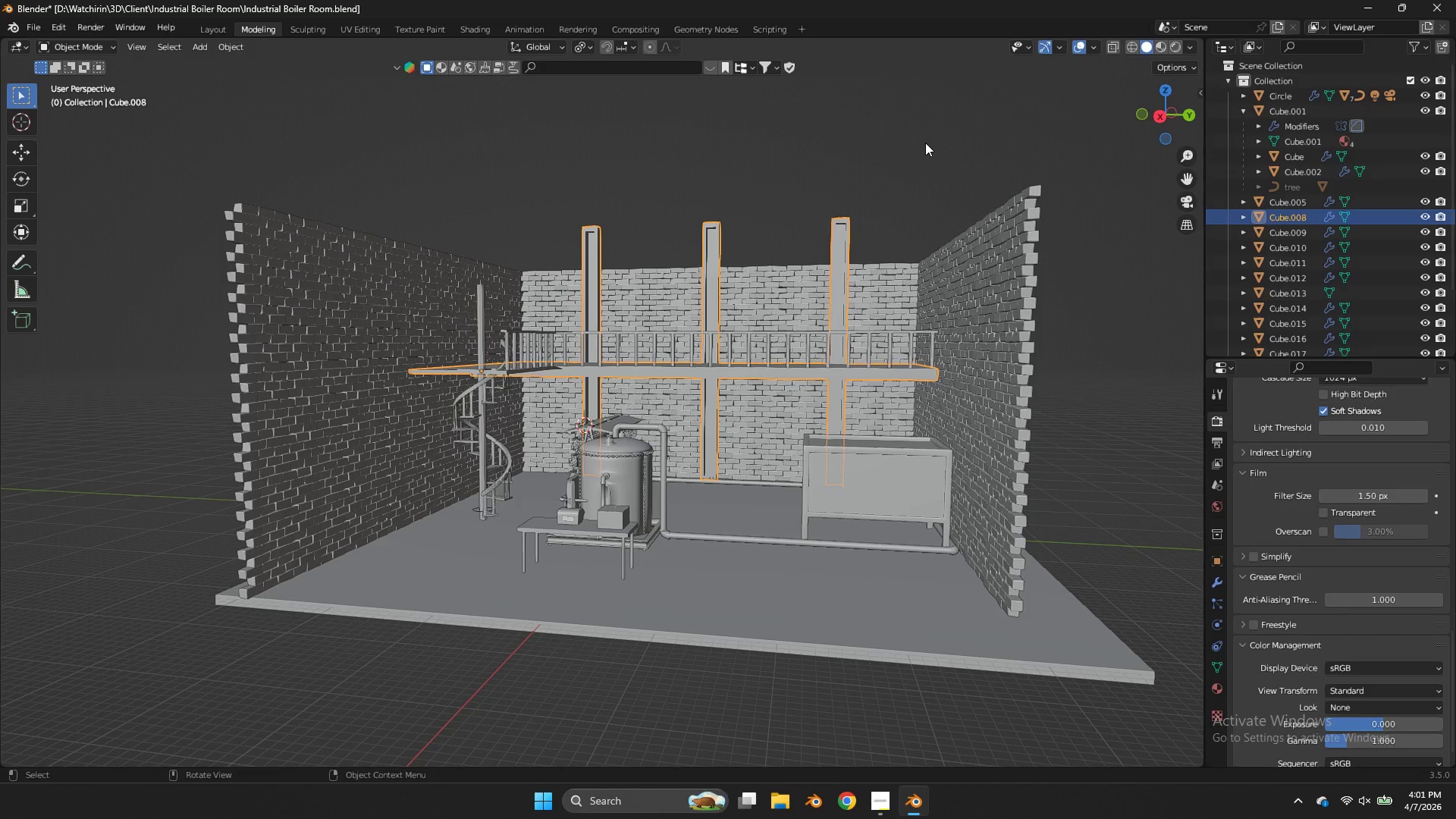 
key(Tab)
 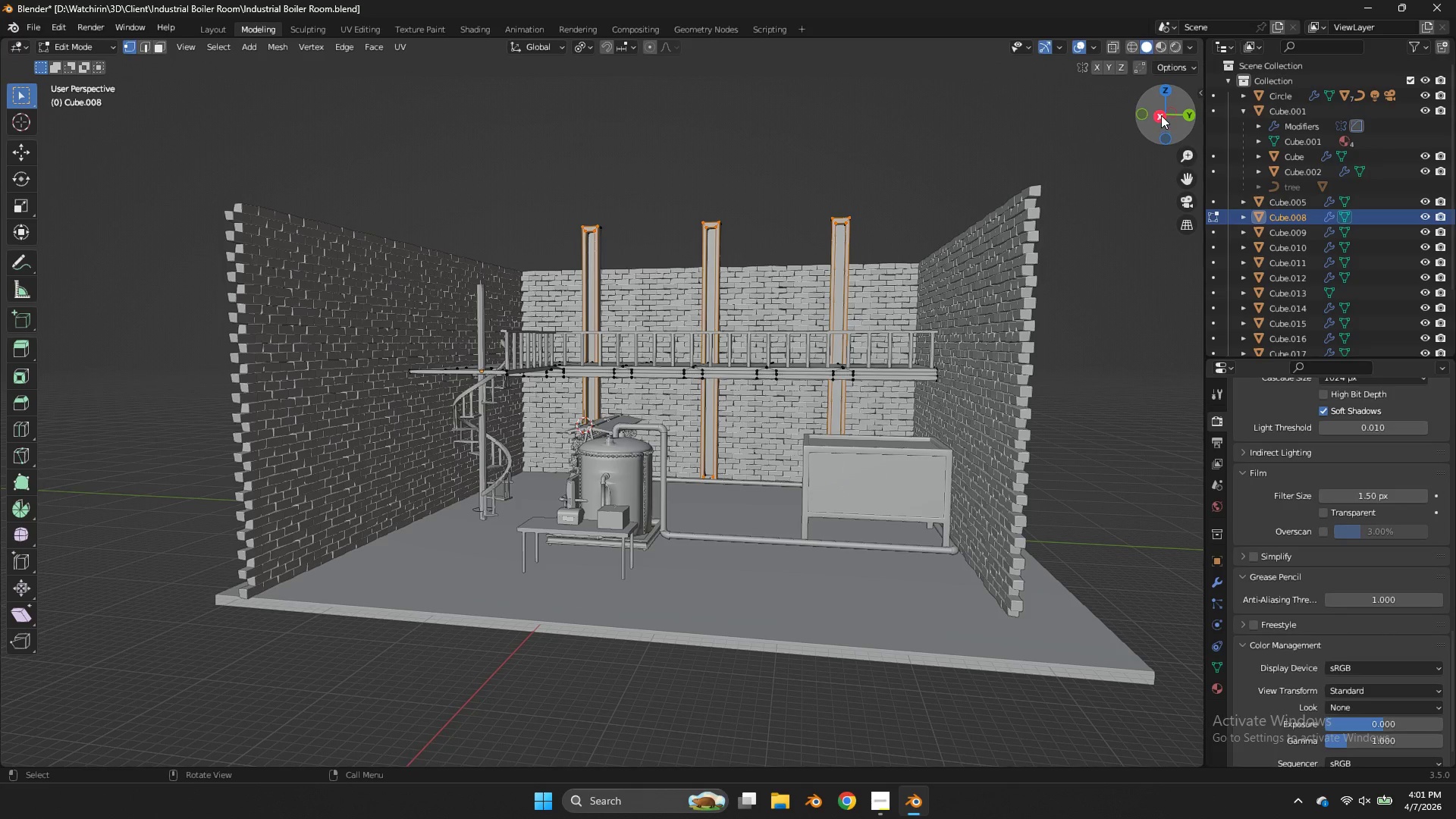 
scroll: coordinate [965, 138], scroll_direction: down, amount: 2.0
 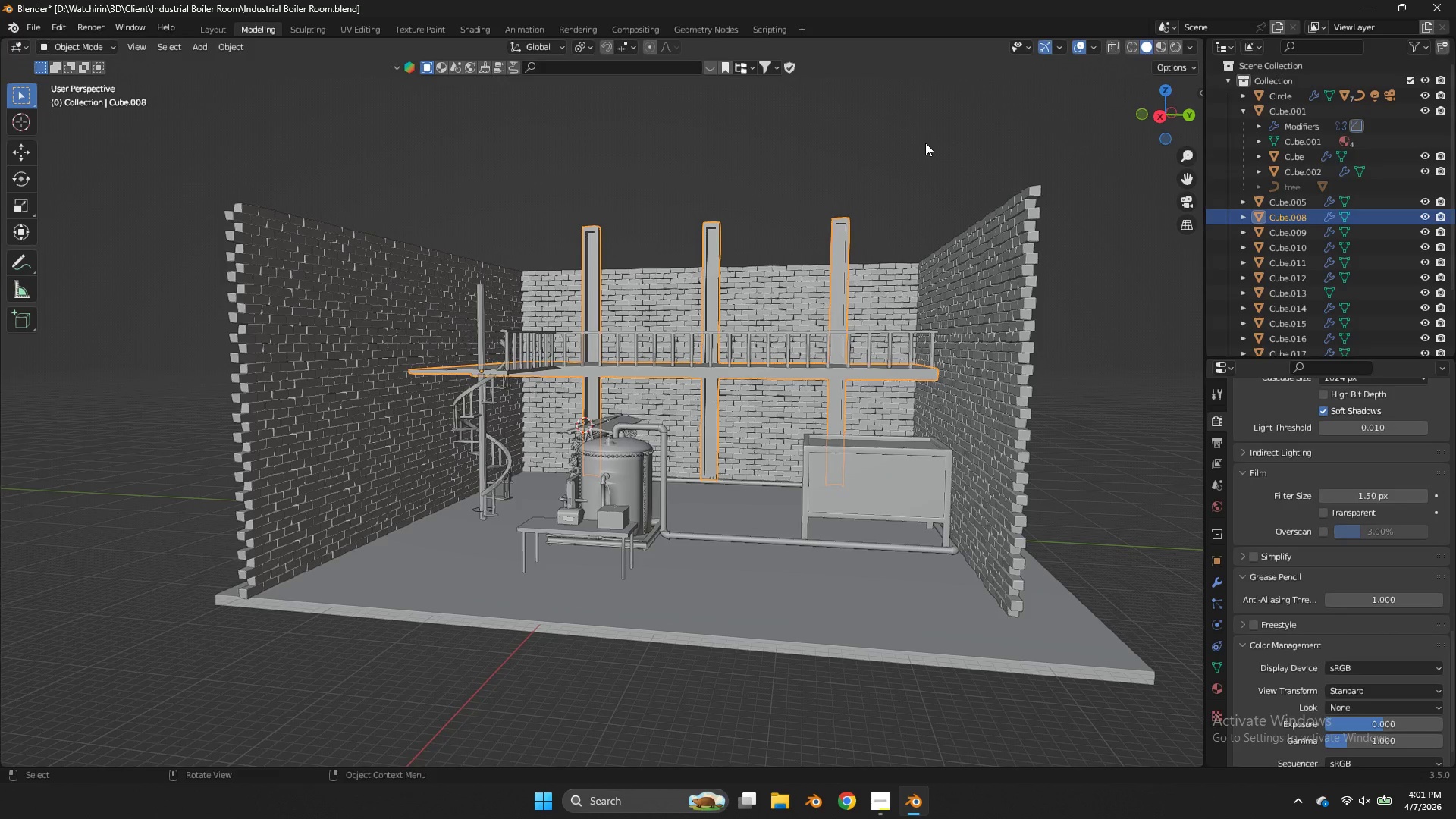 
left_click([1161, 115])
 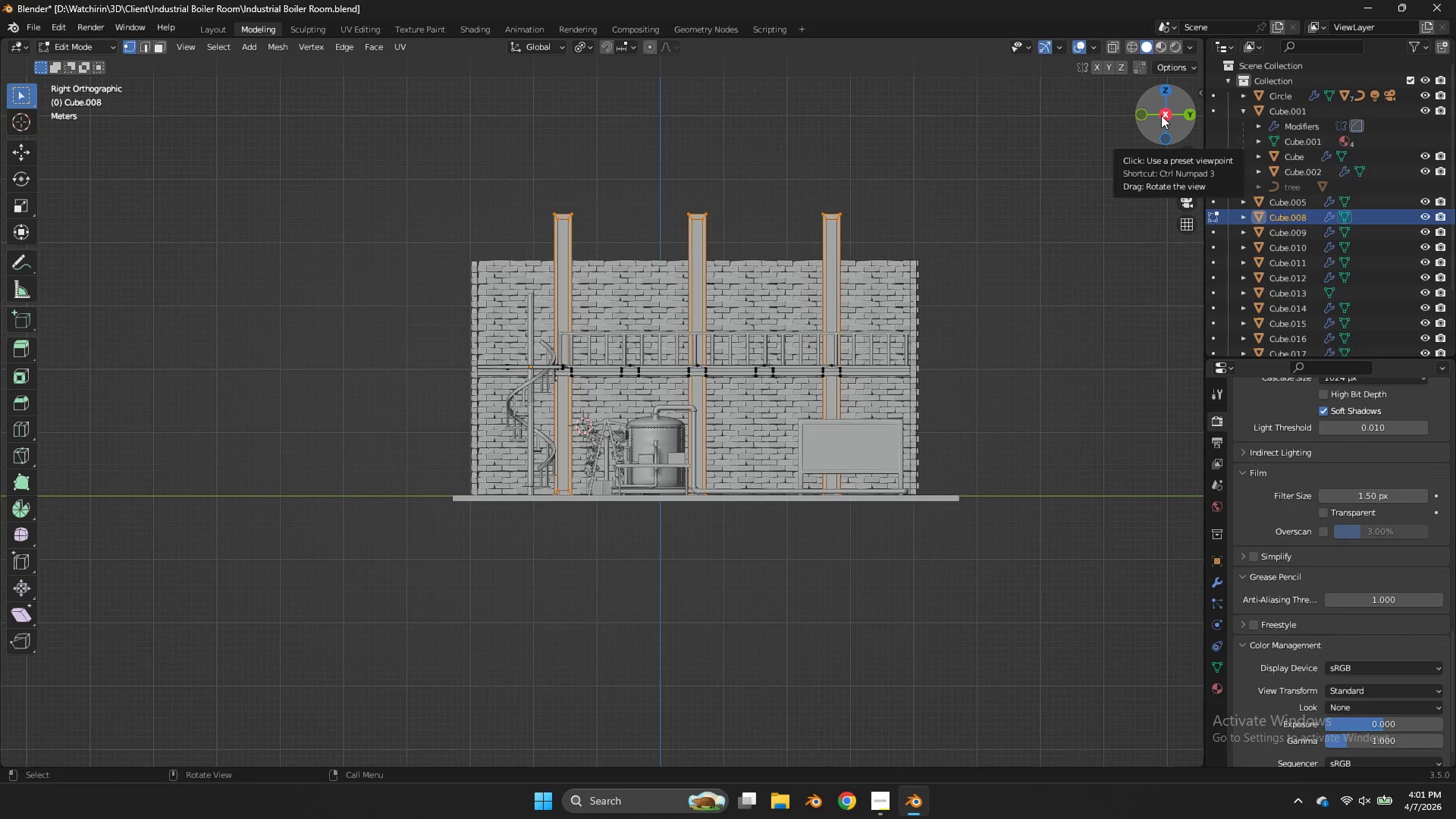 
wait(5.95)
 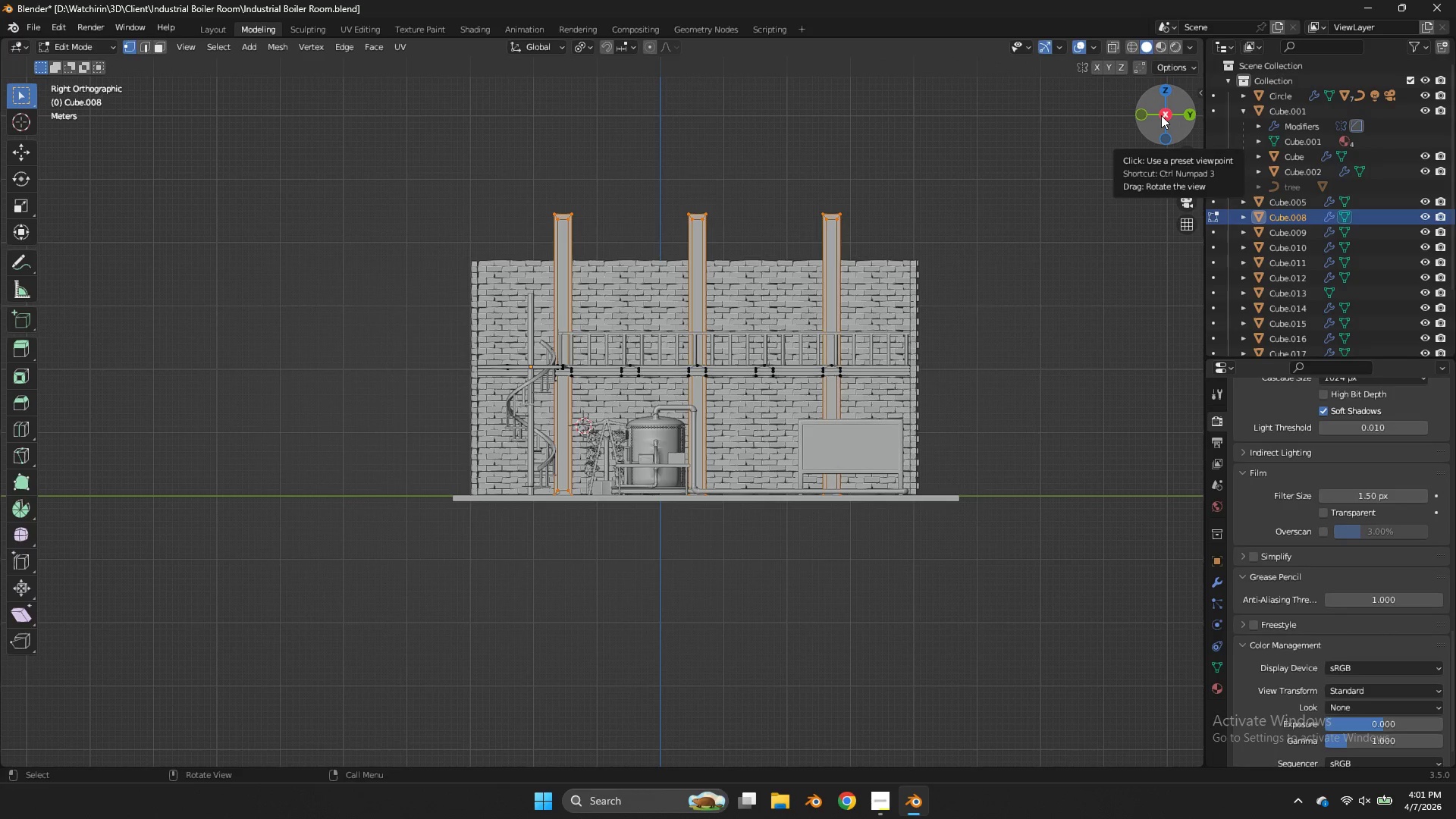 
type(zgz)
 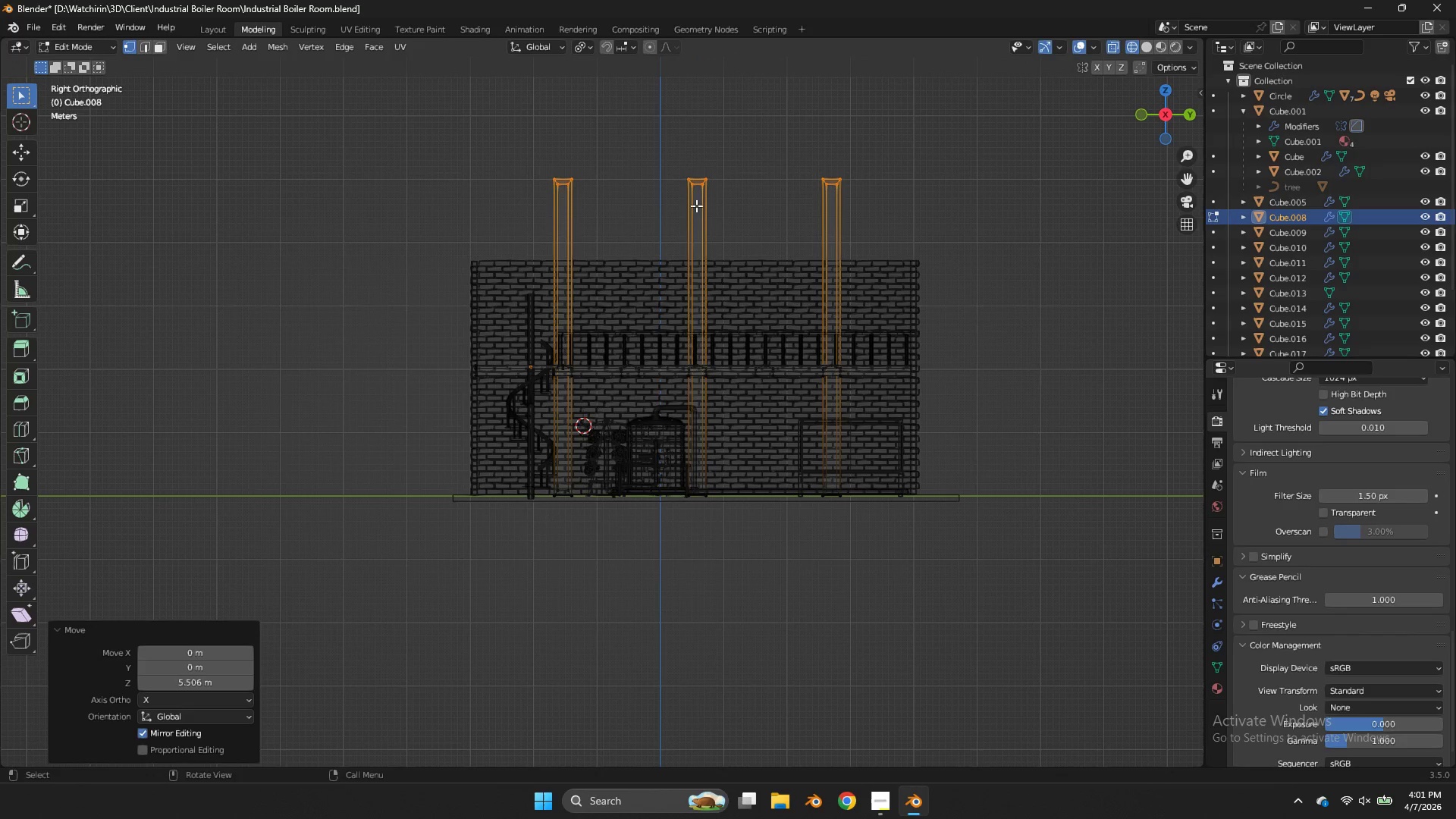 
left_click_drag(start_coordinate=[886, 162], to_coordinate=[426, 238])
 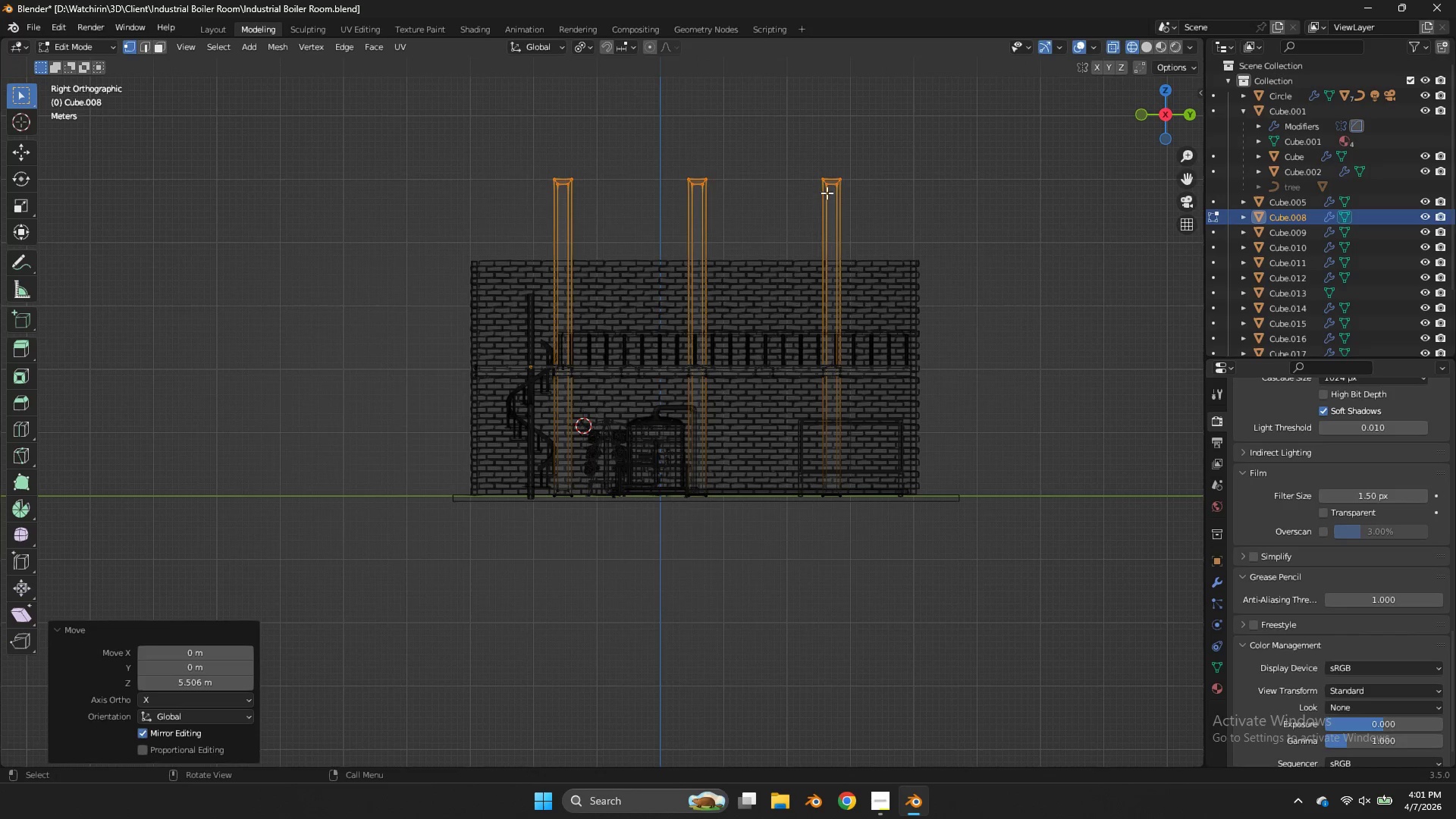 
left_click([837, 181])
 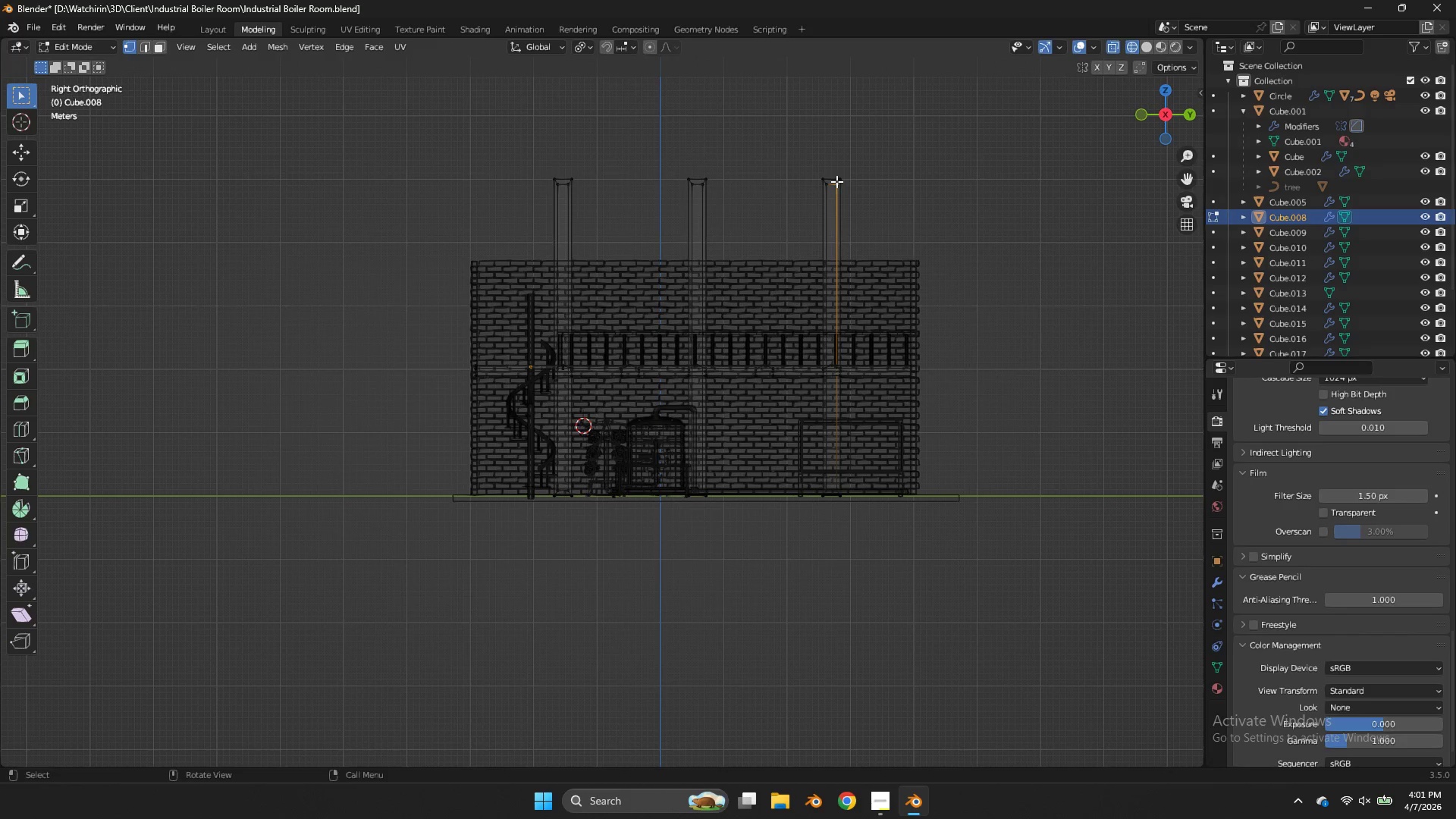 
key(L)
 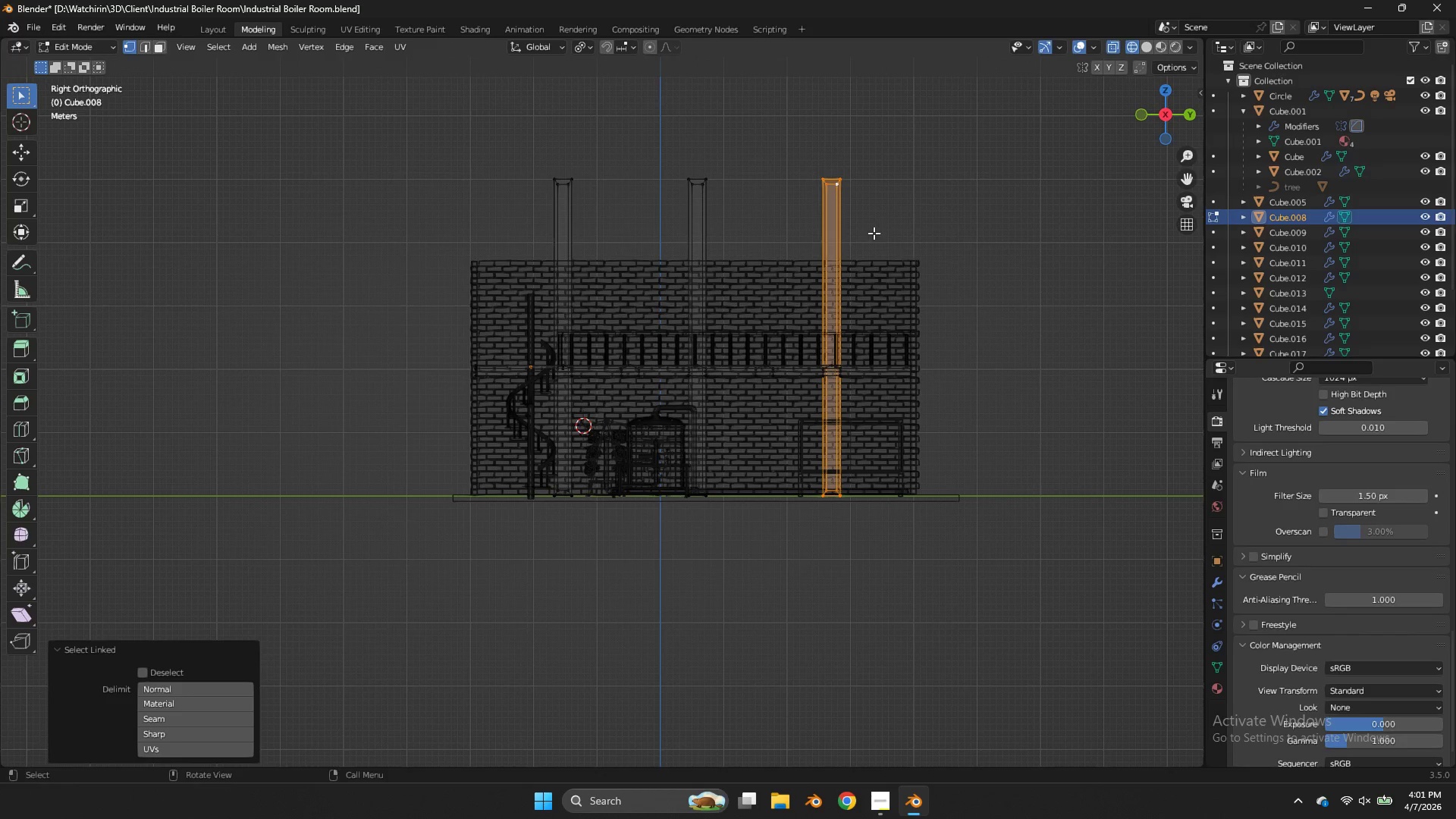 
key(Shift+ShiftLeft)
 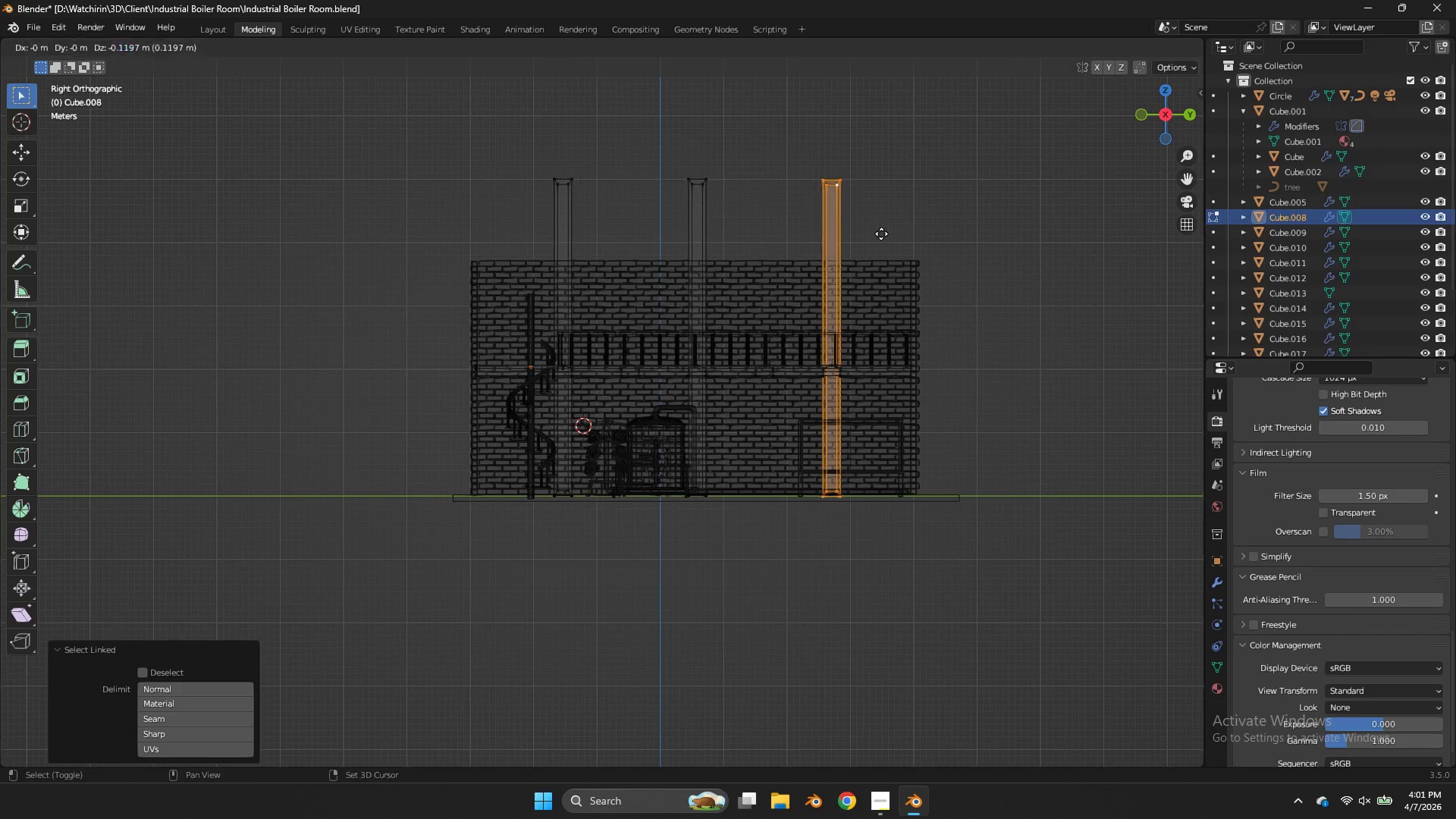 
key(Shift+D)
 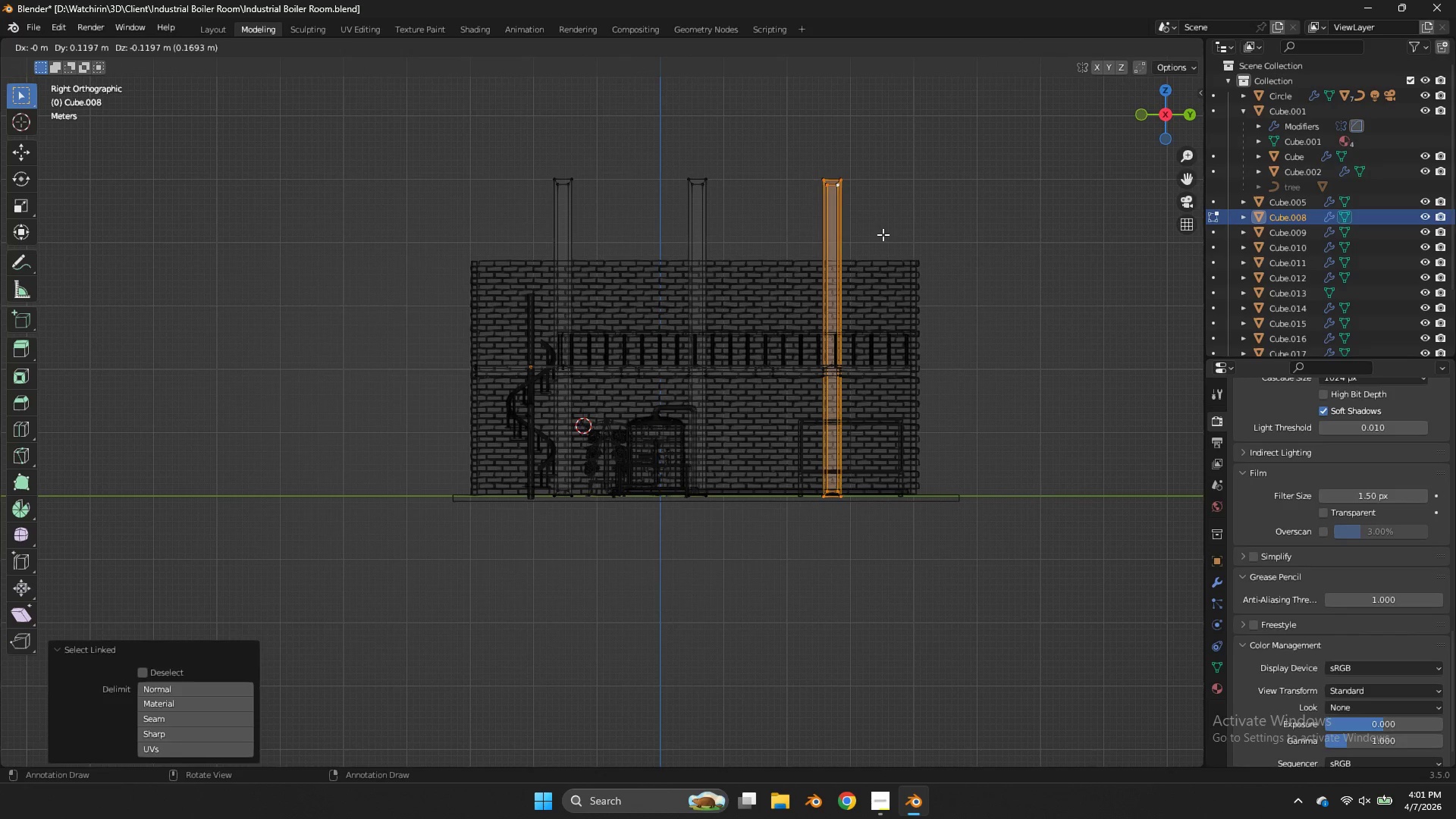 
right_click([883, 234])
 